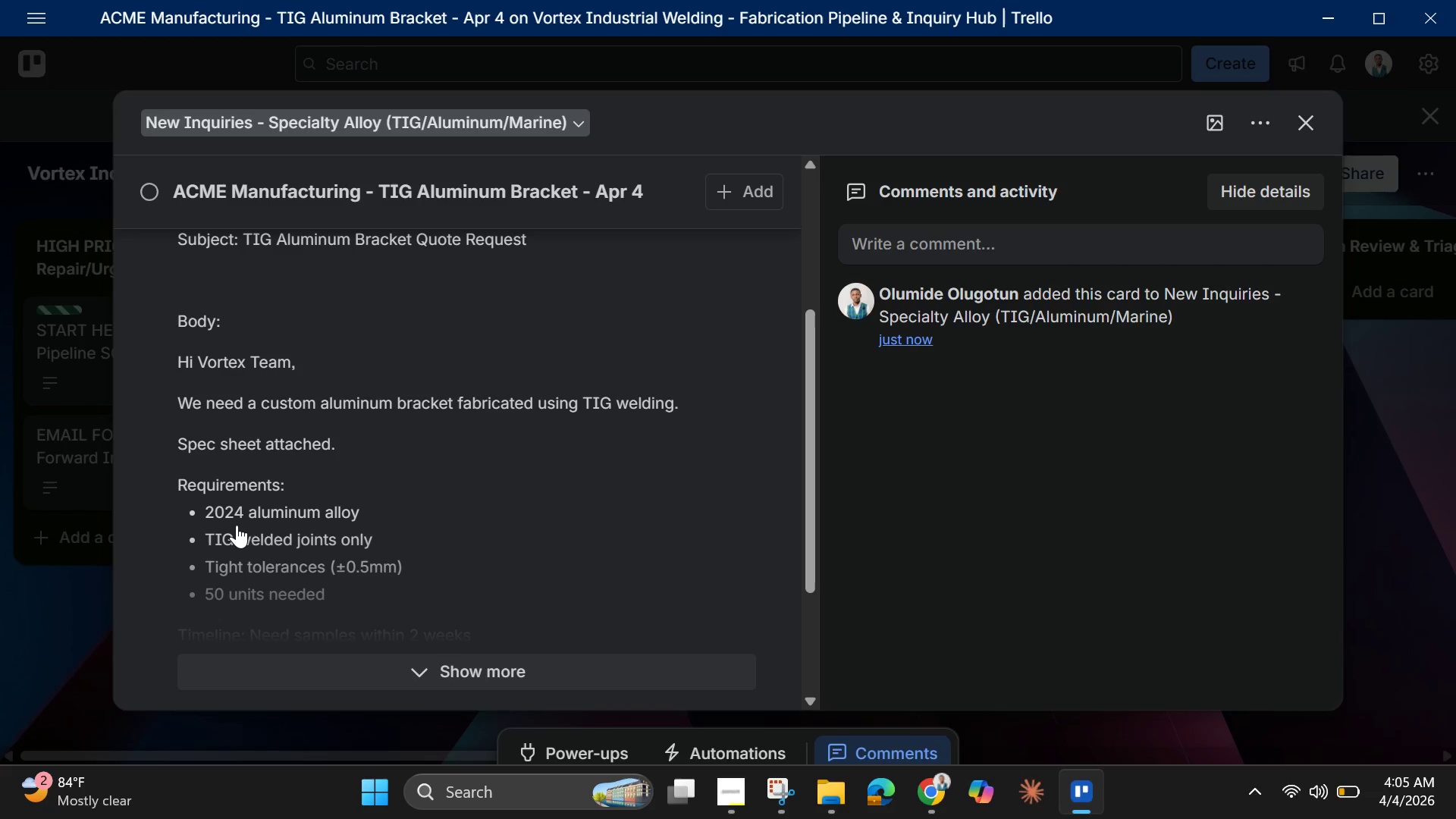 
wait(10.31)
 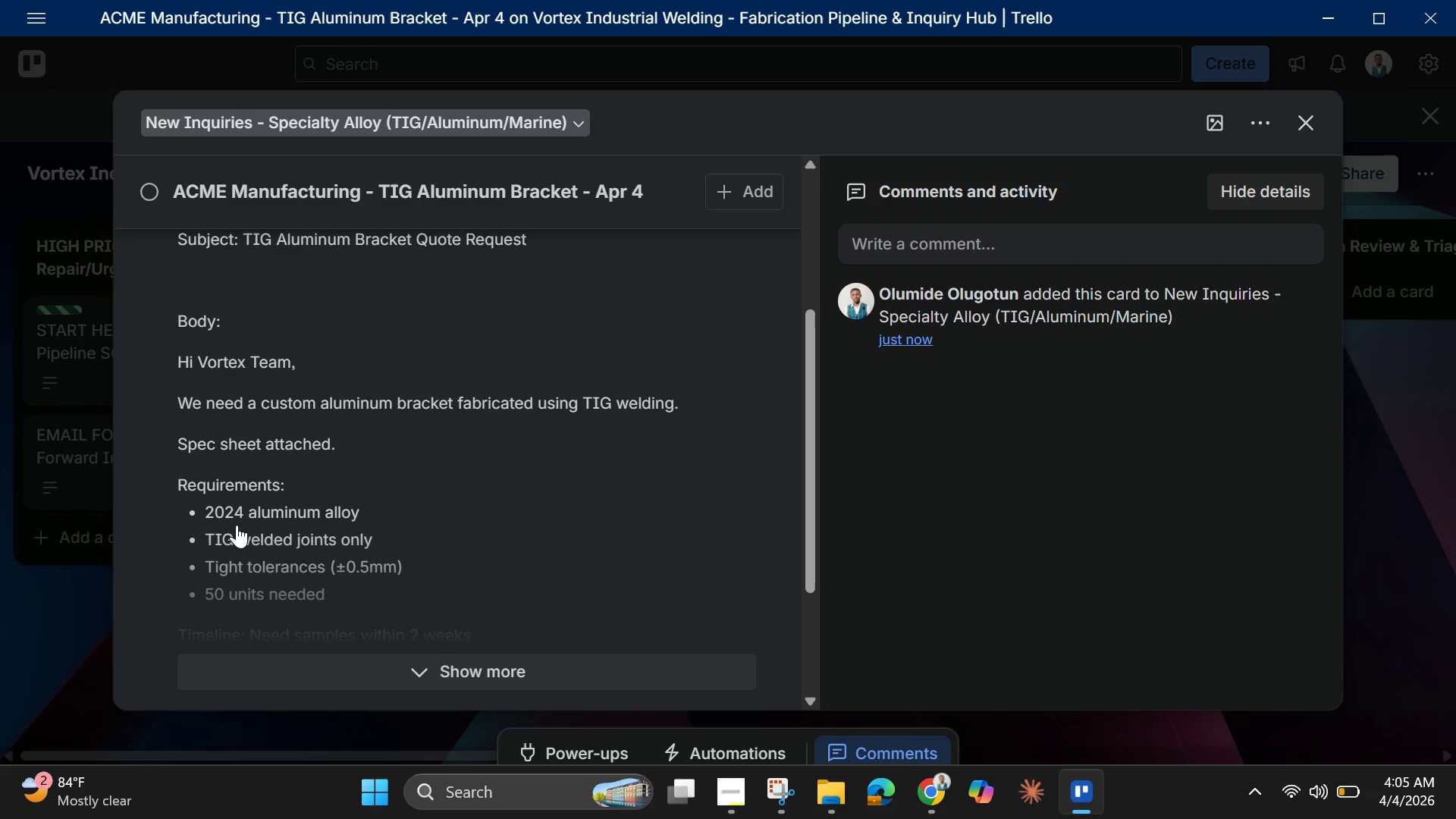 
scroll: coordinate [617, 494], scroll_direction: down, amount: 6.0
 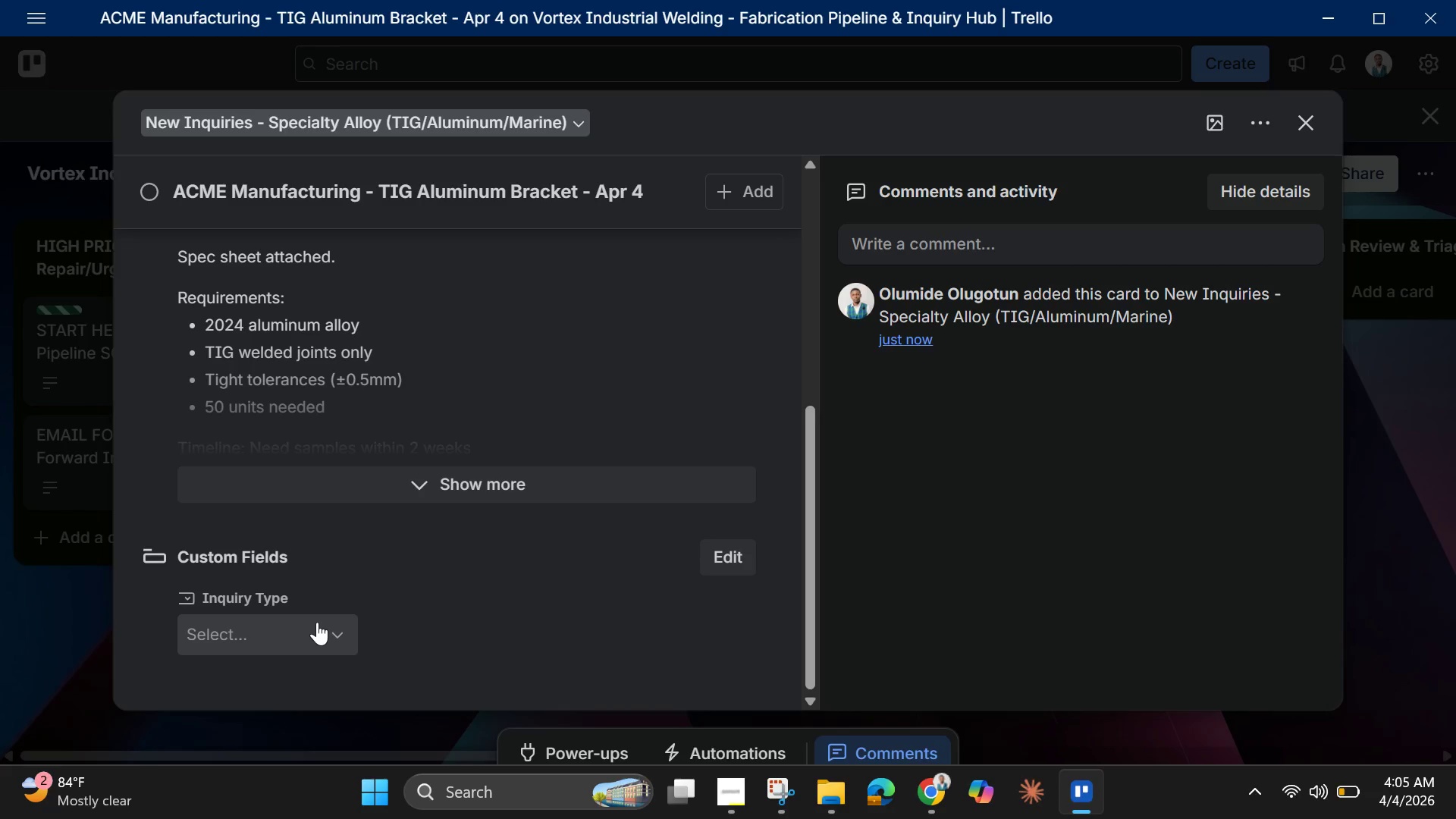 
wait(14.28)
 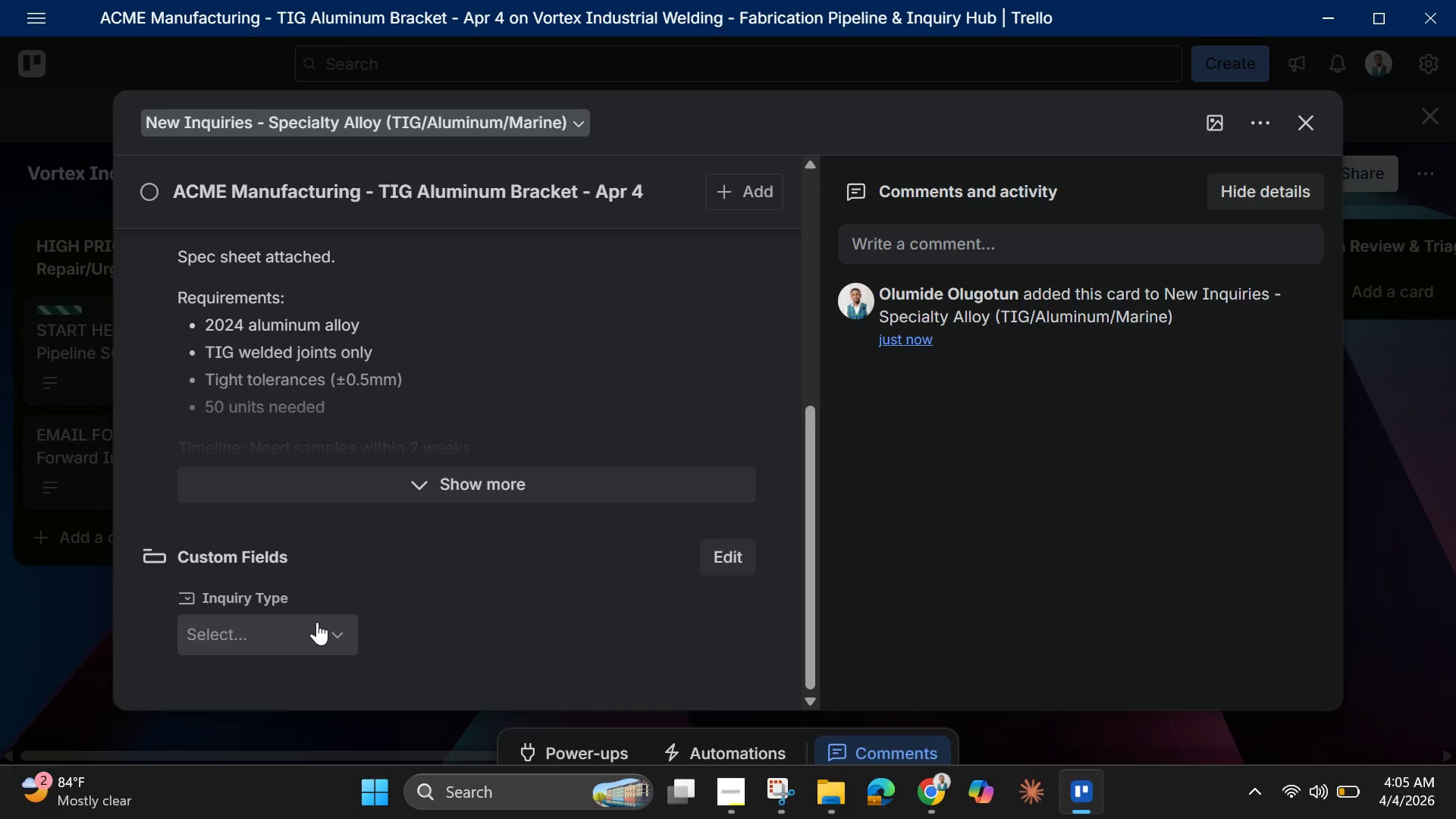 
left_click([317, 619])
 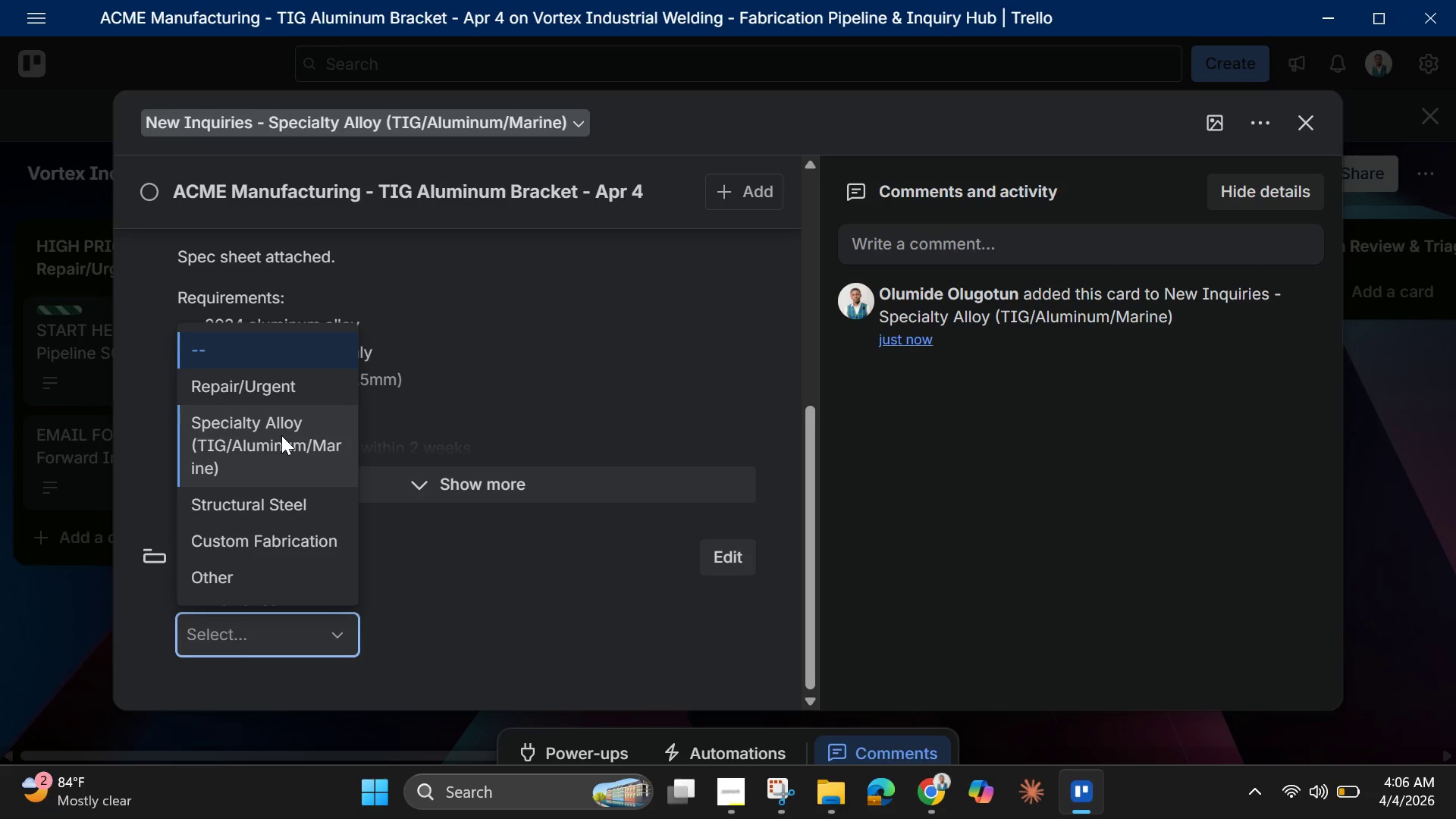 
wait(6.88)
 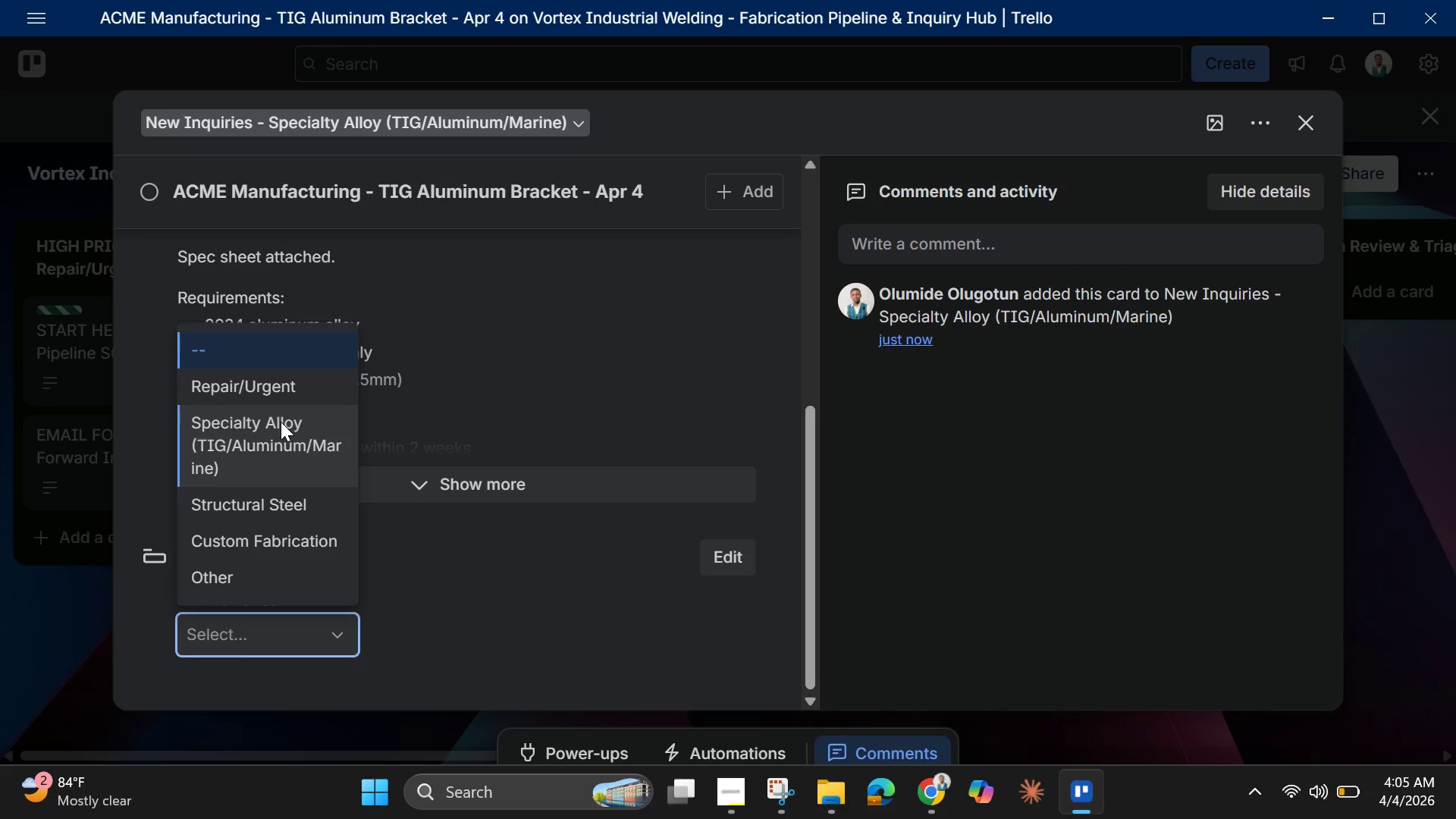 
left_click([281, 435])
 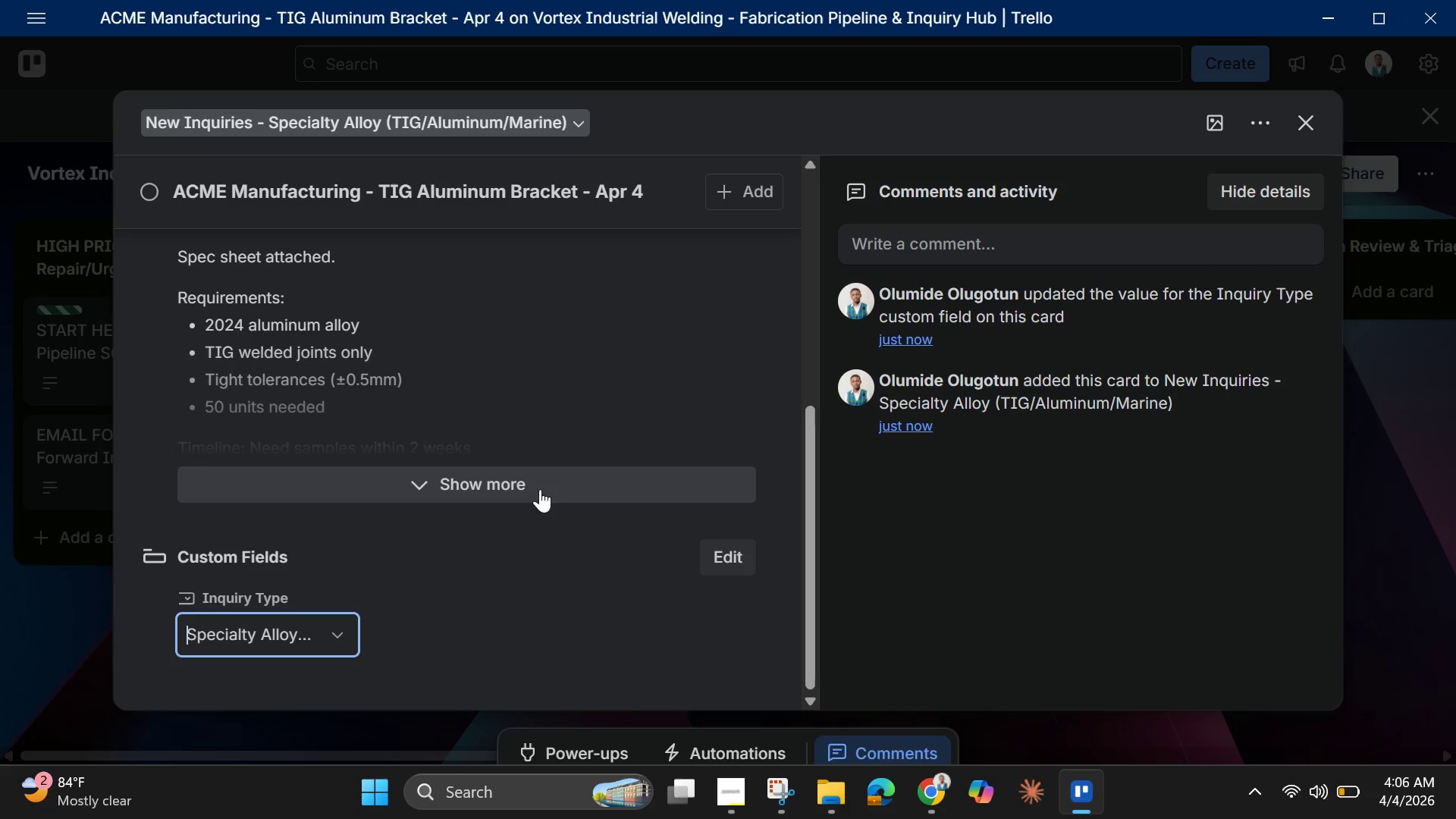 
wait(7.16)
 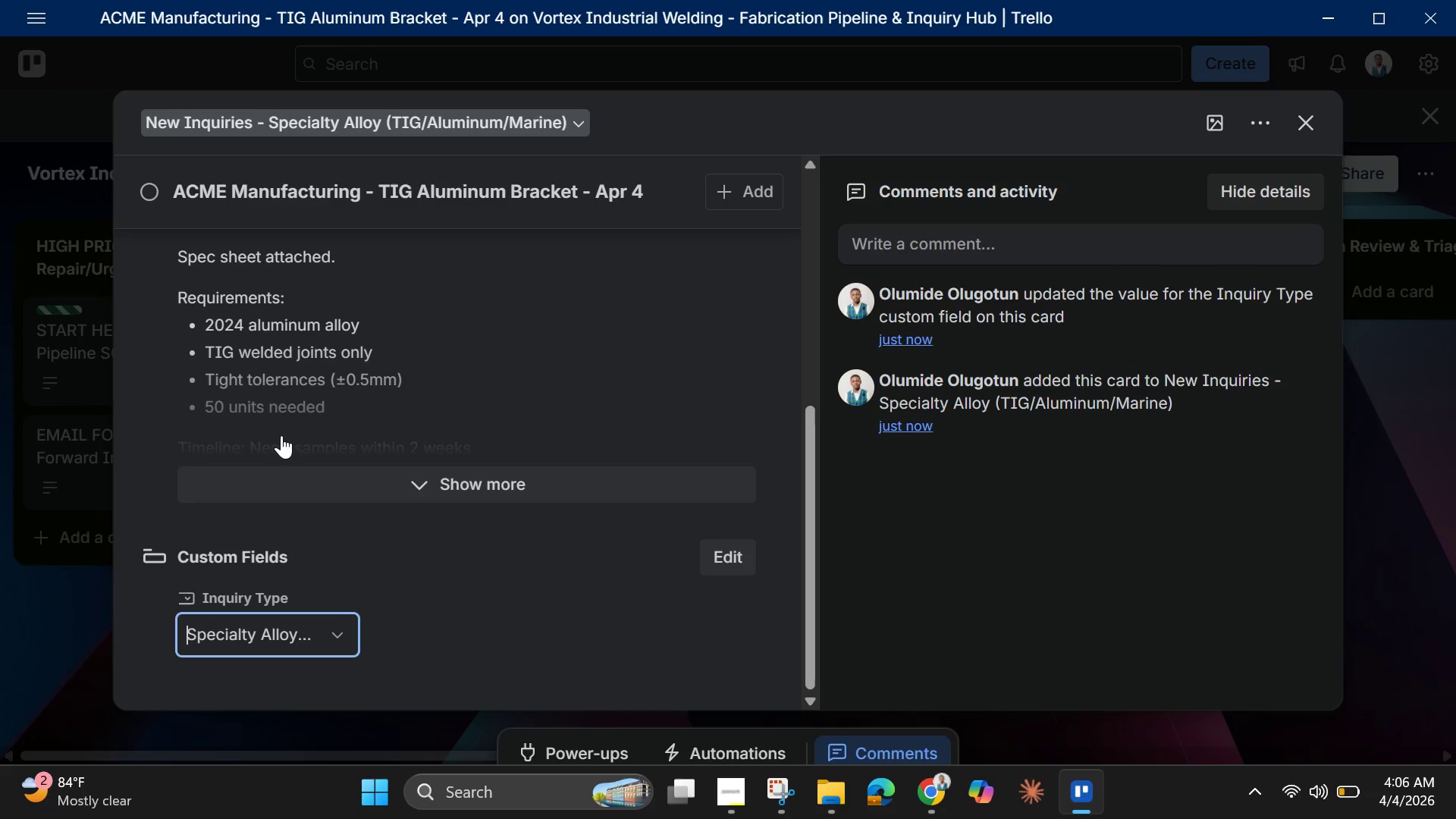 
left_click([723, 553])
 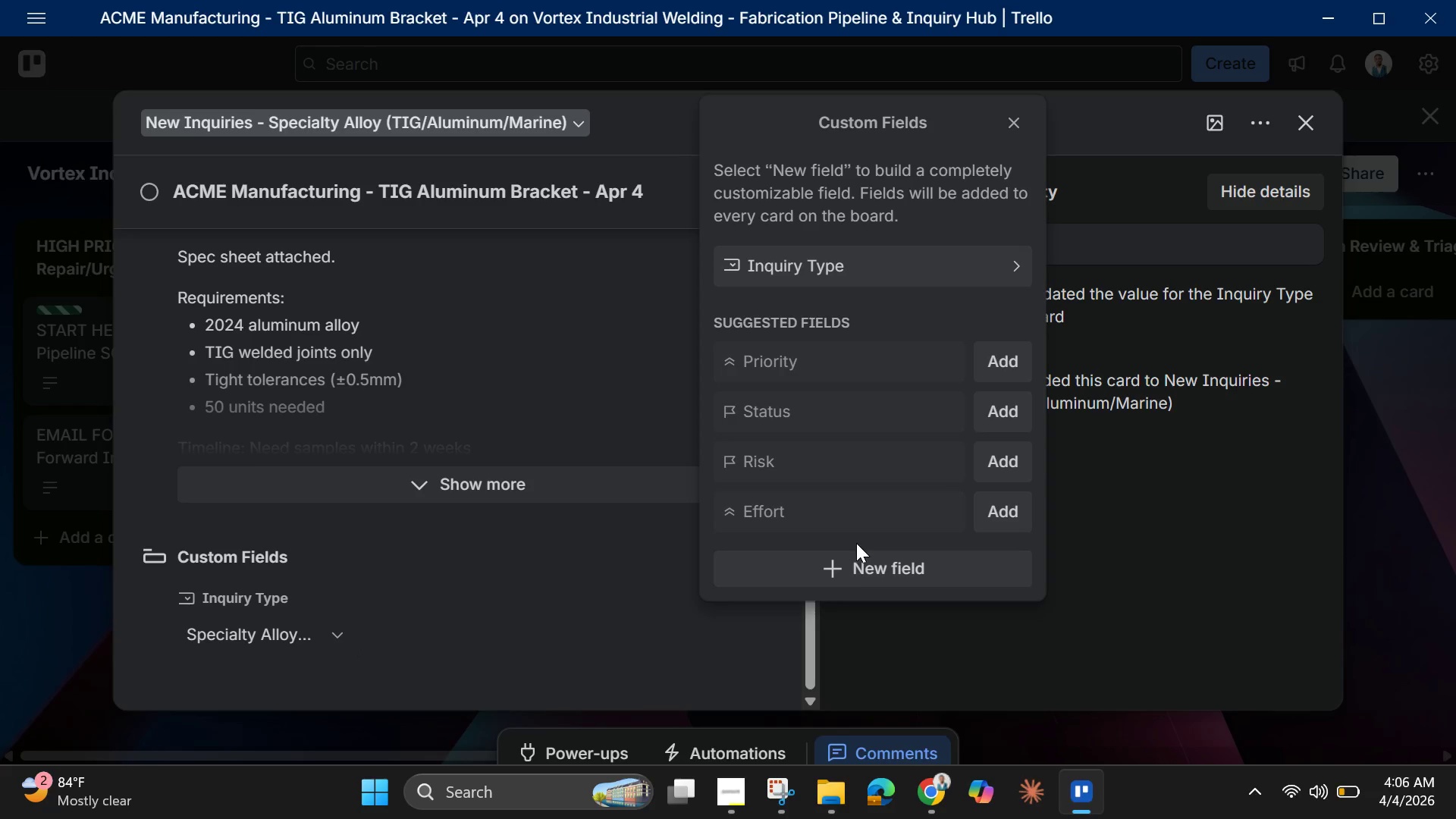 
left_click([848, 566])
 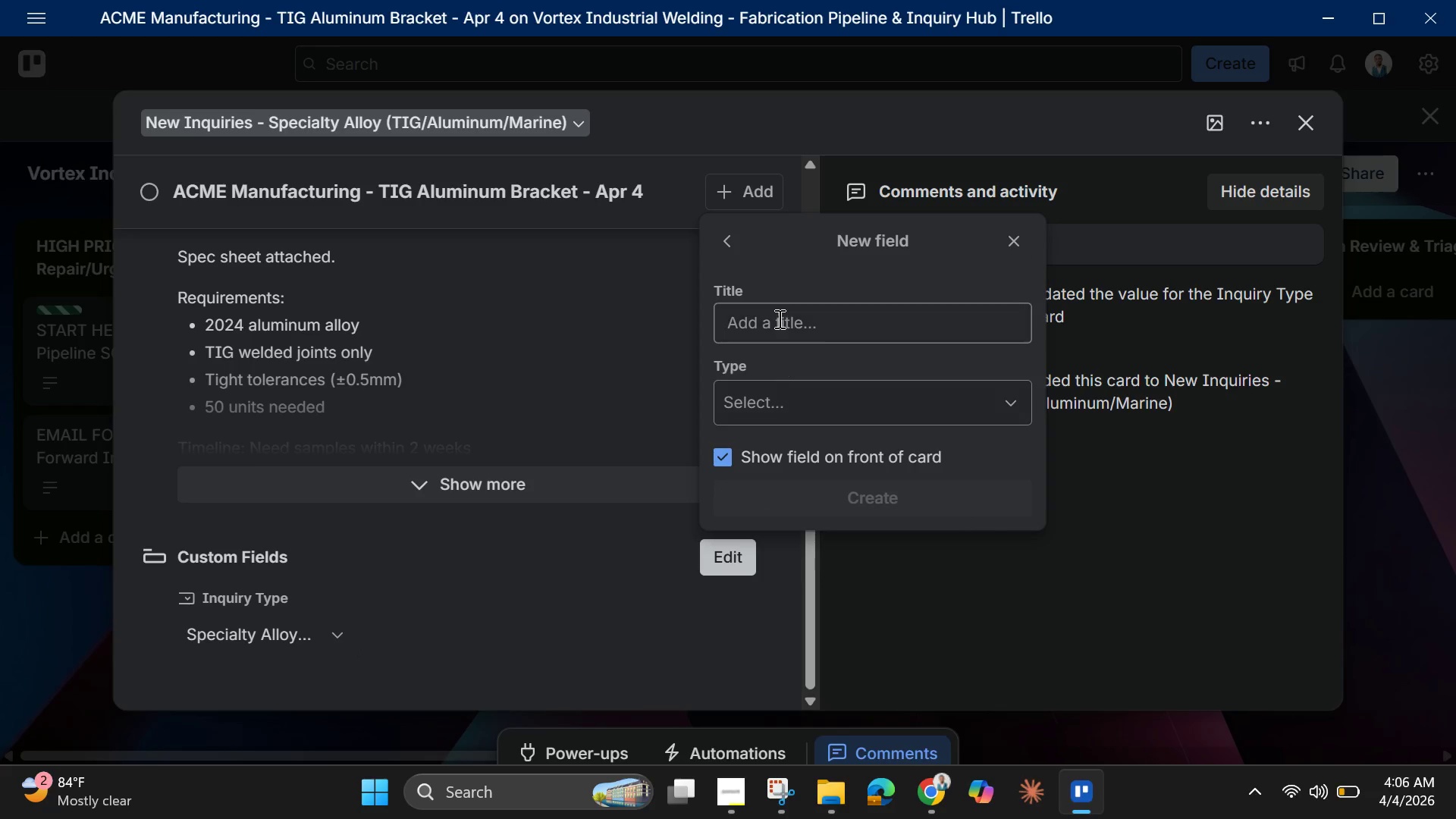 
left_click([778, 318])
 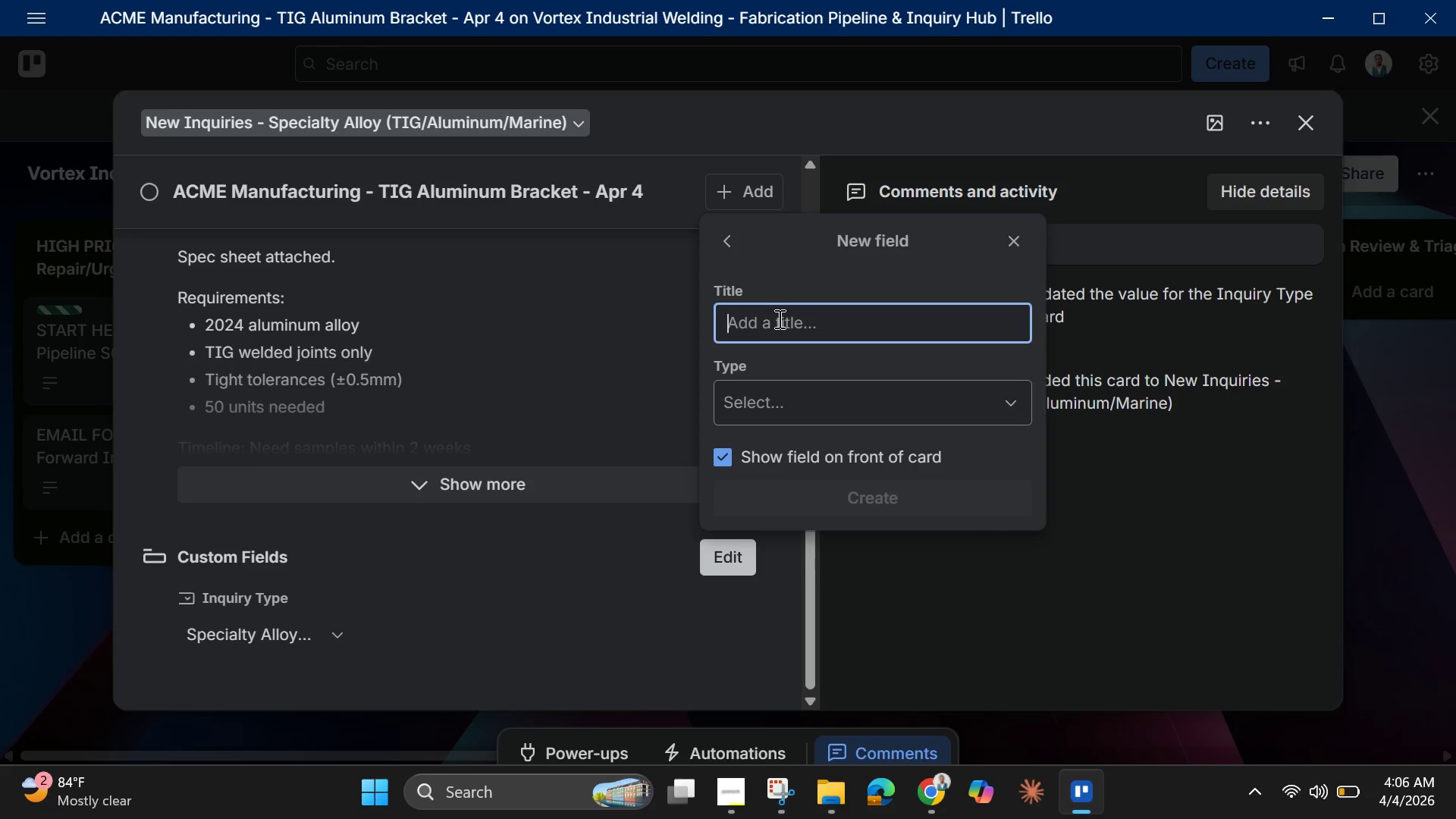 
type(Custoomer Nmae)
key(Backspace)
key(Backspace)
key(Backspace)
type(ame)
 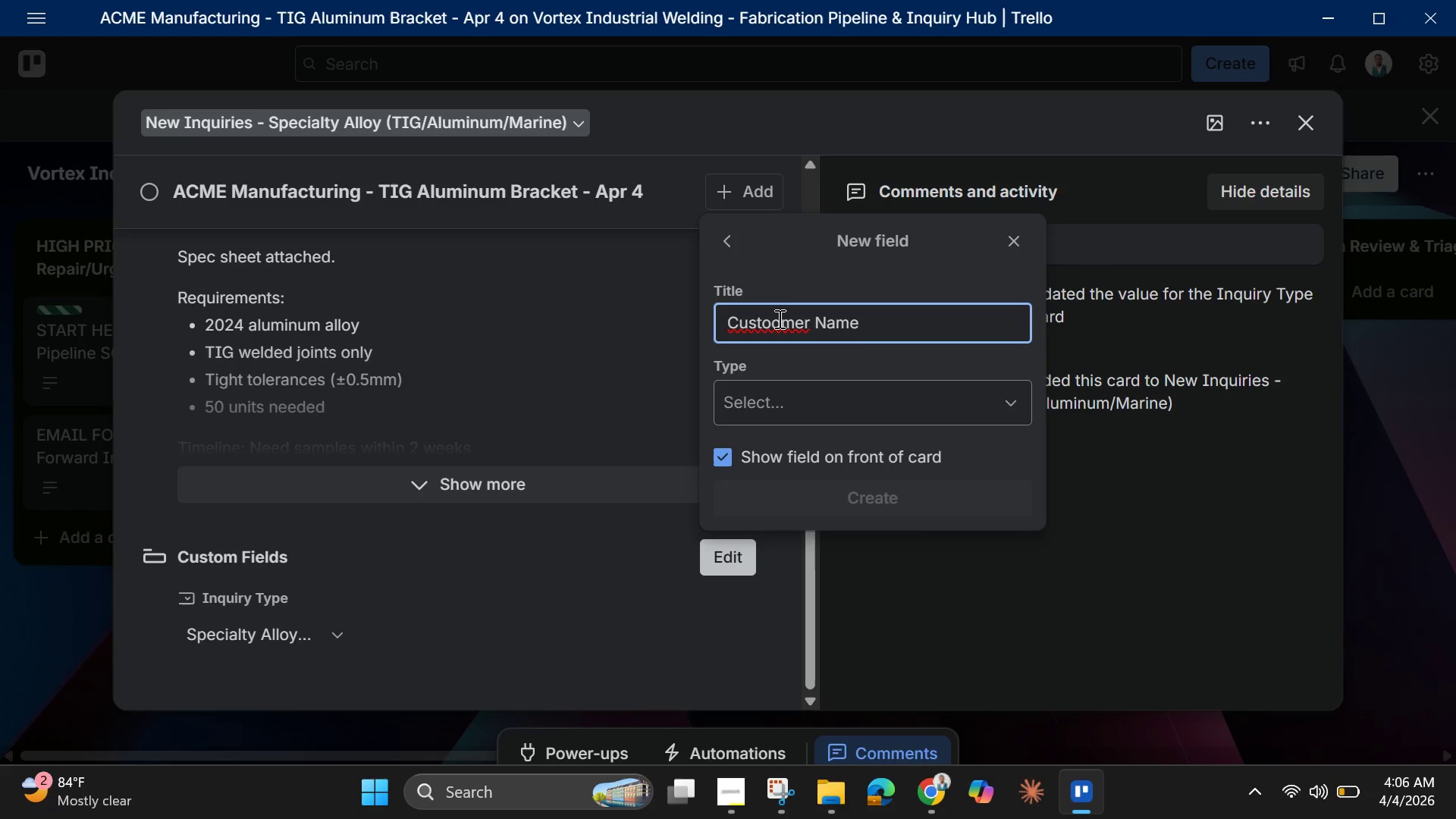 
right_click([762, 334])
 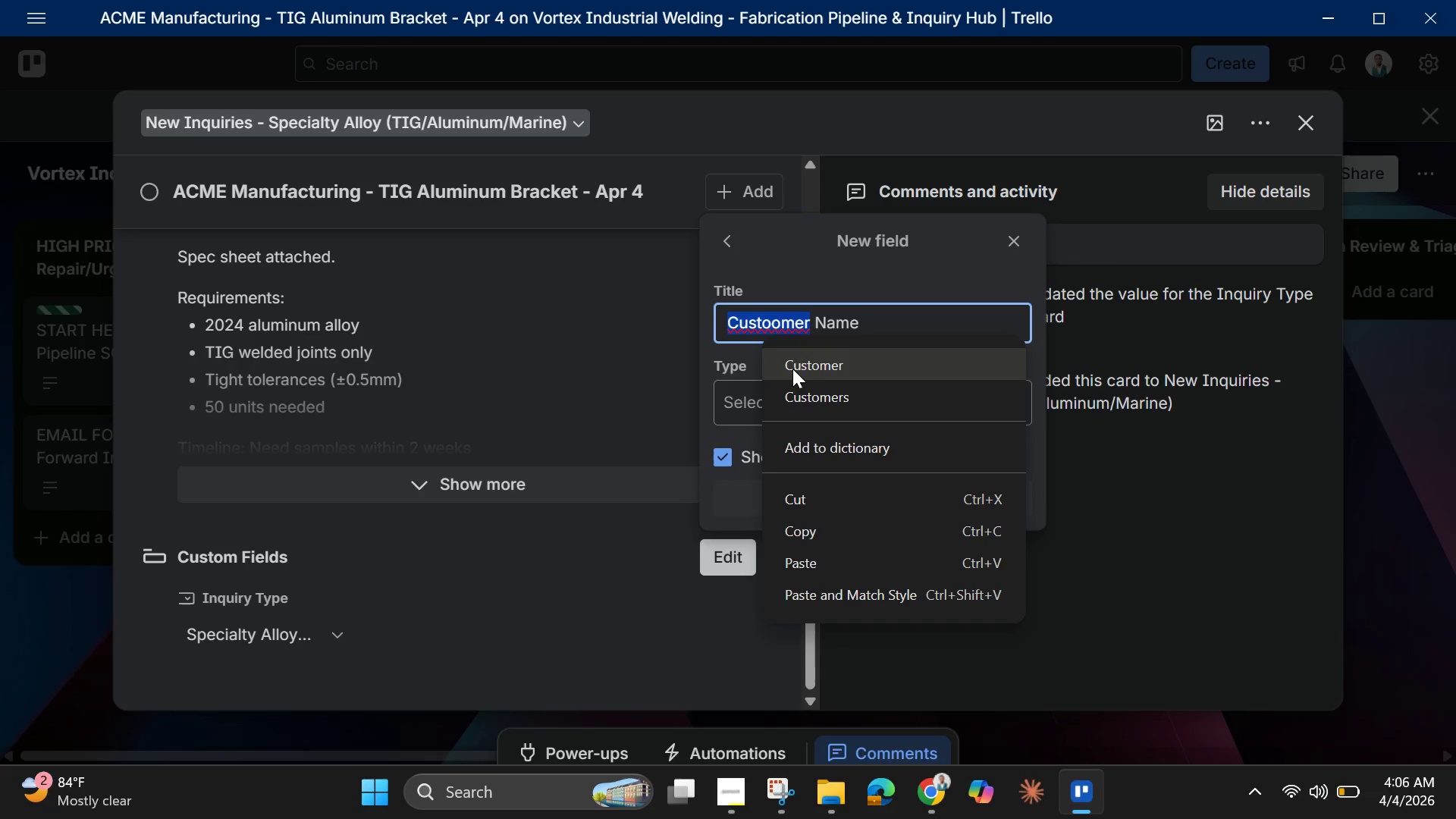 
left_click([792, 369])
 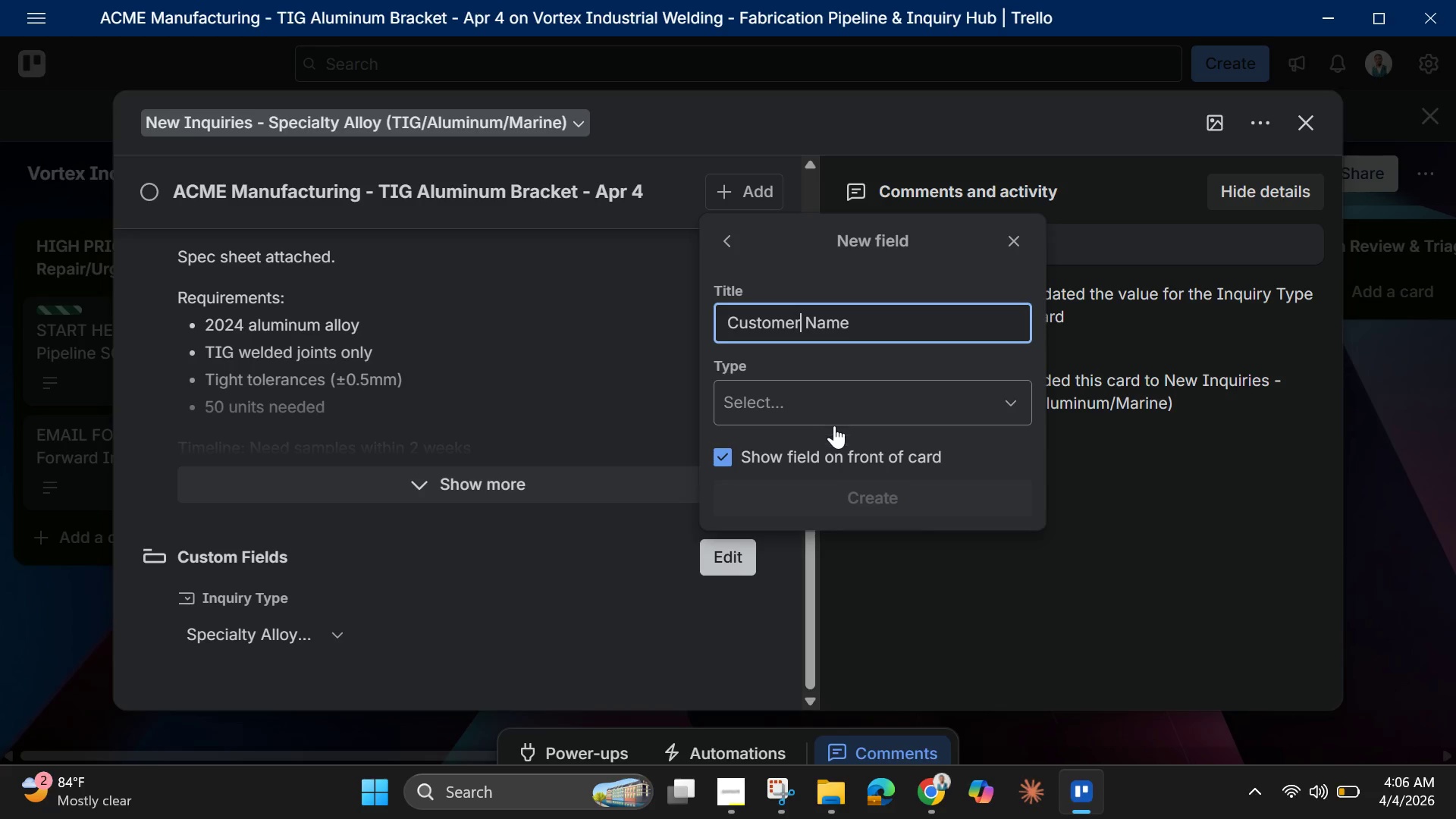 
left_click([834, 427])
 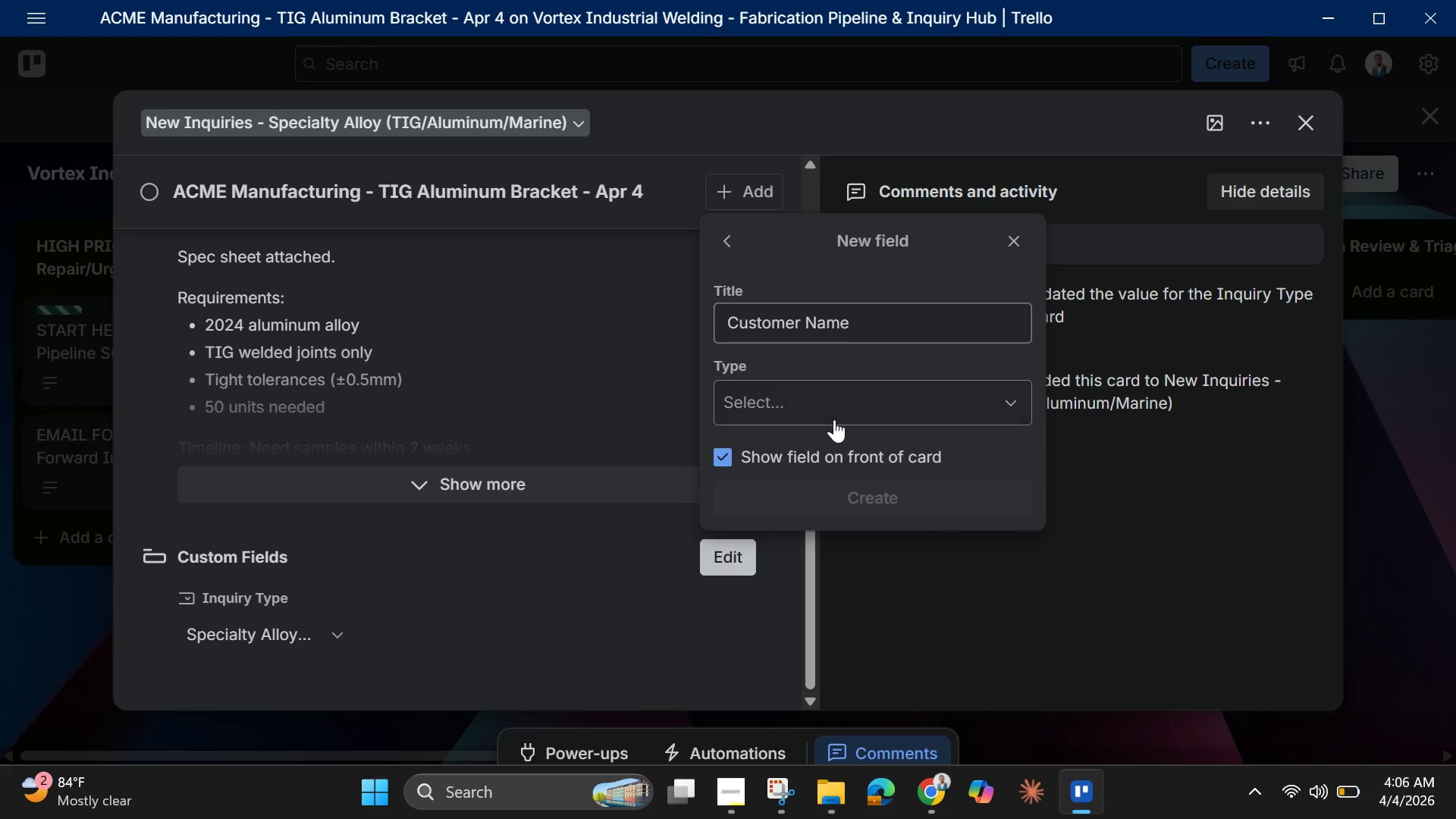 
left_click([834, 418])
 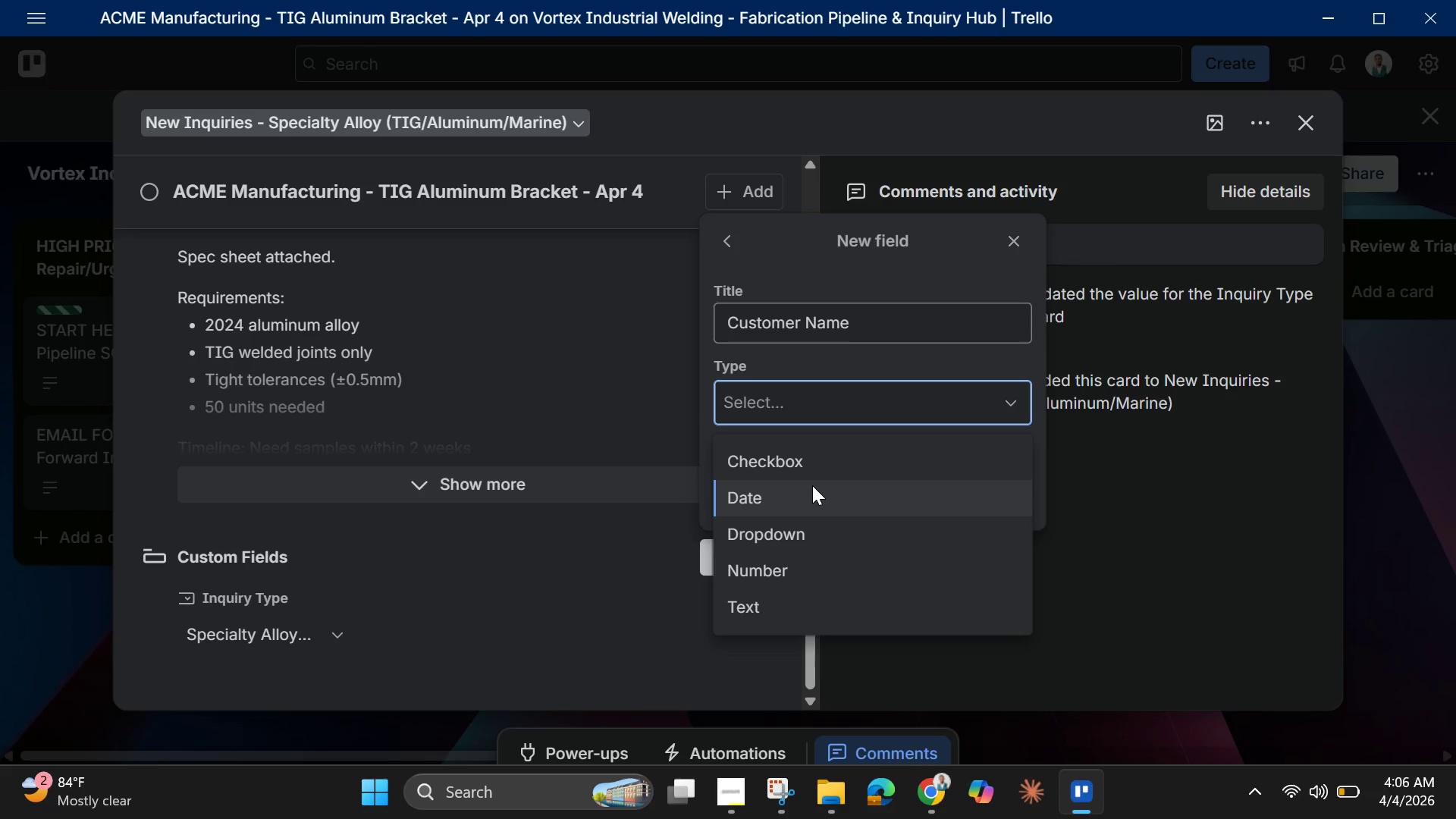 
wait(22.45)
 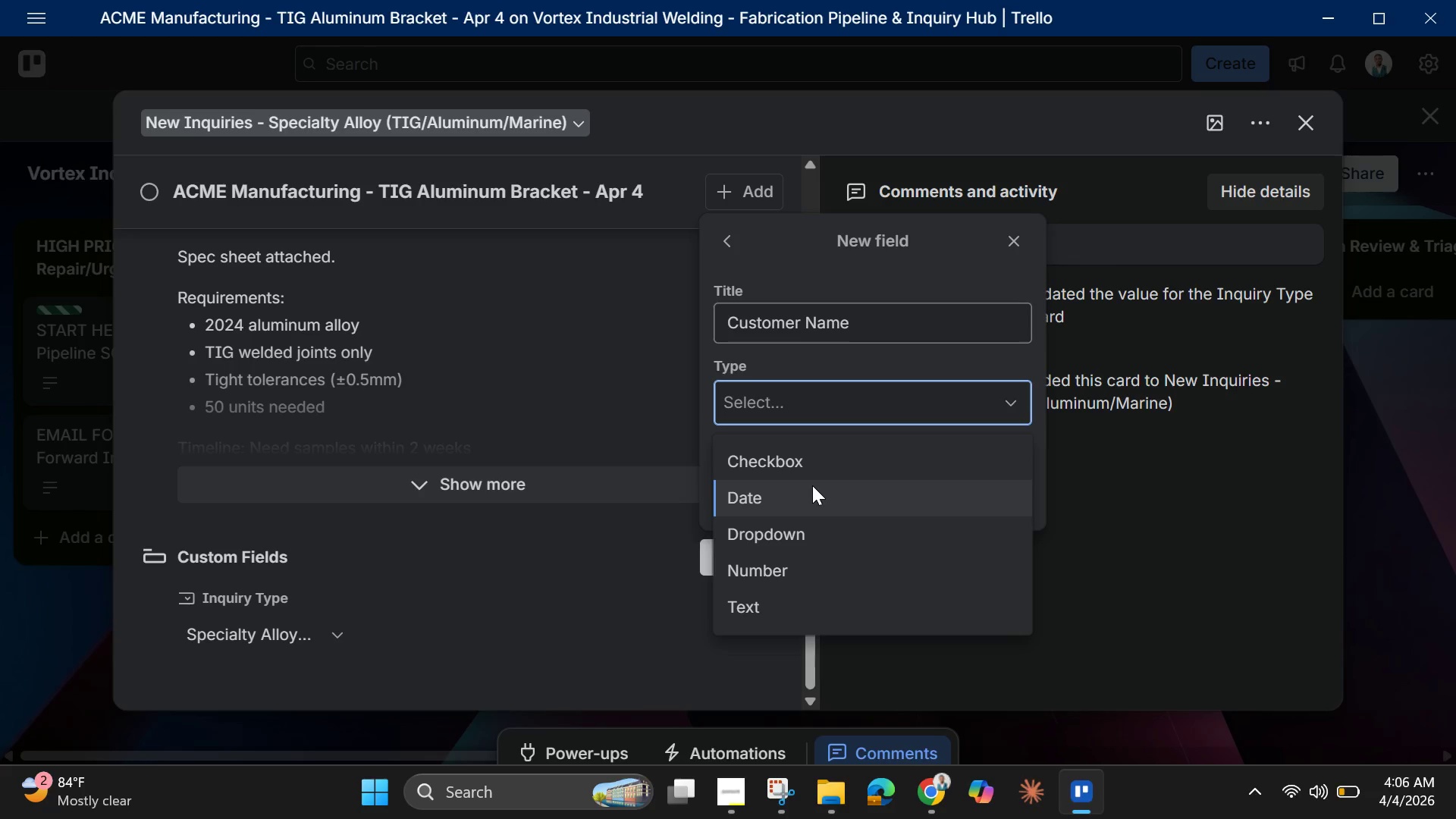 
left_click([799, 596])
 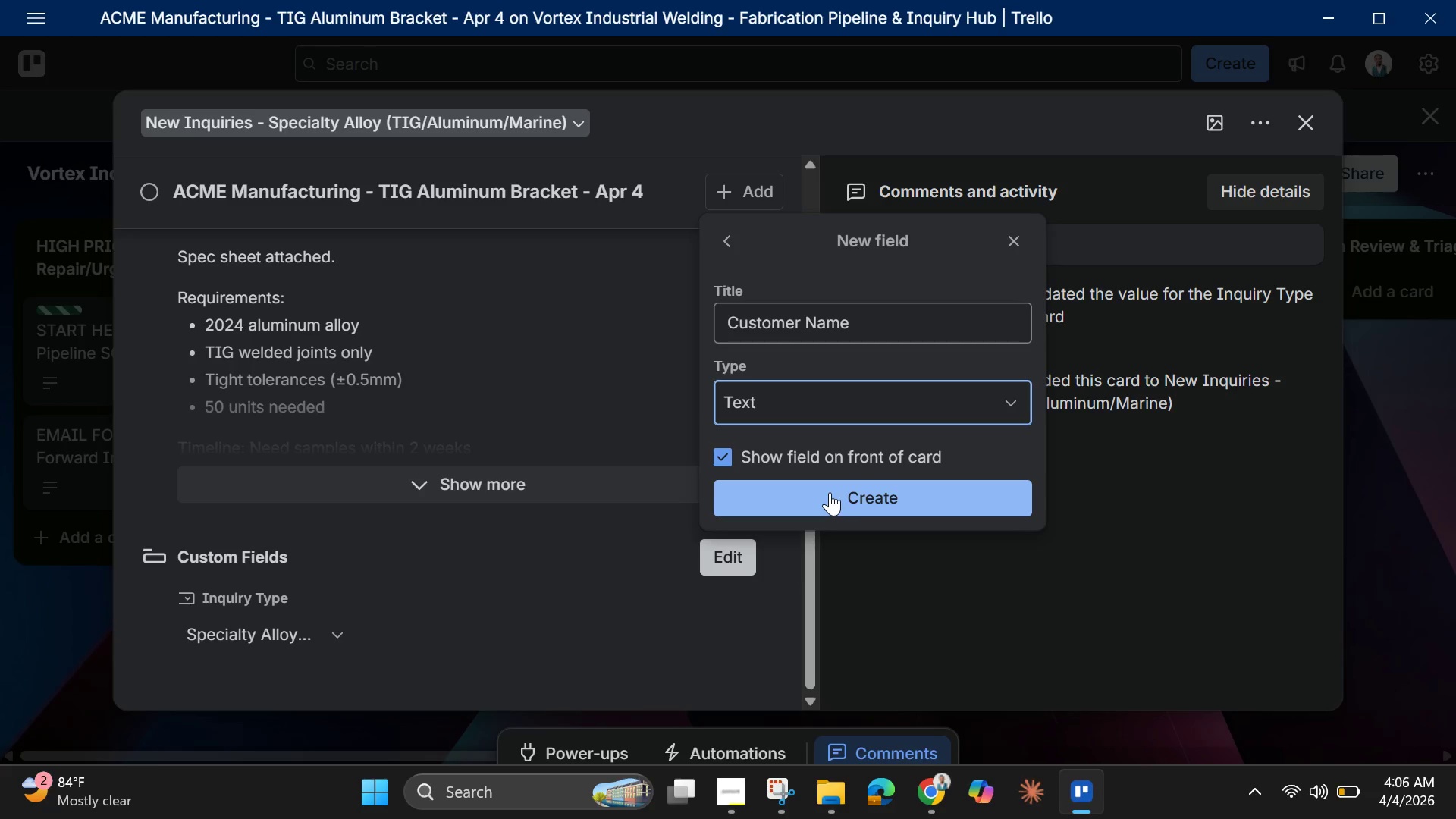 
left_click([830, 492])
 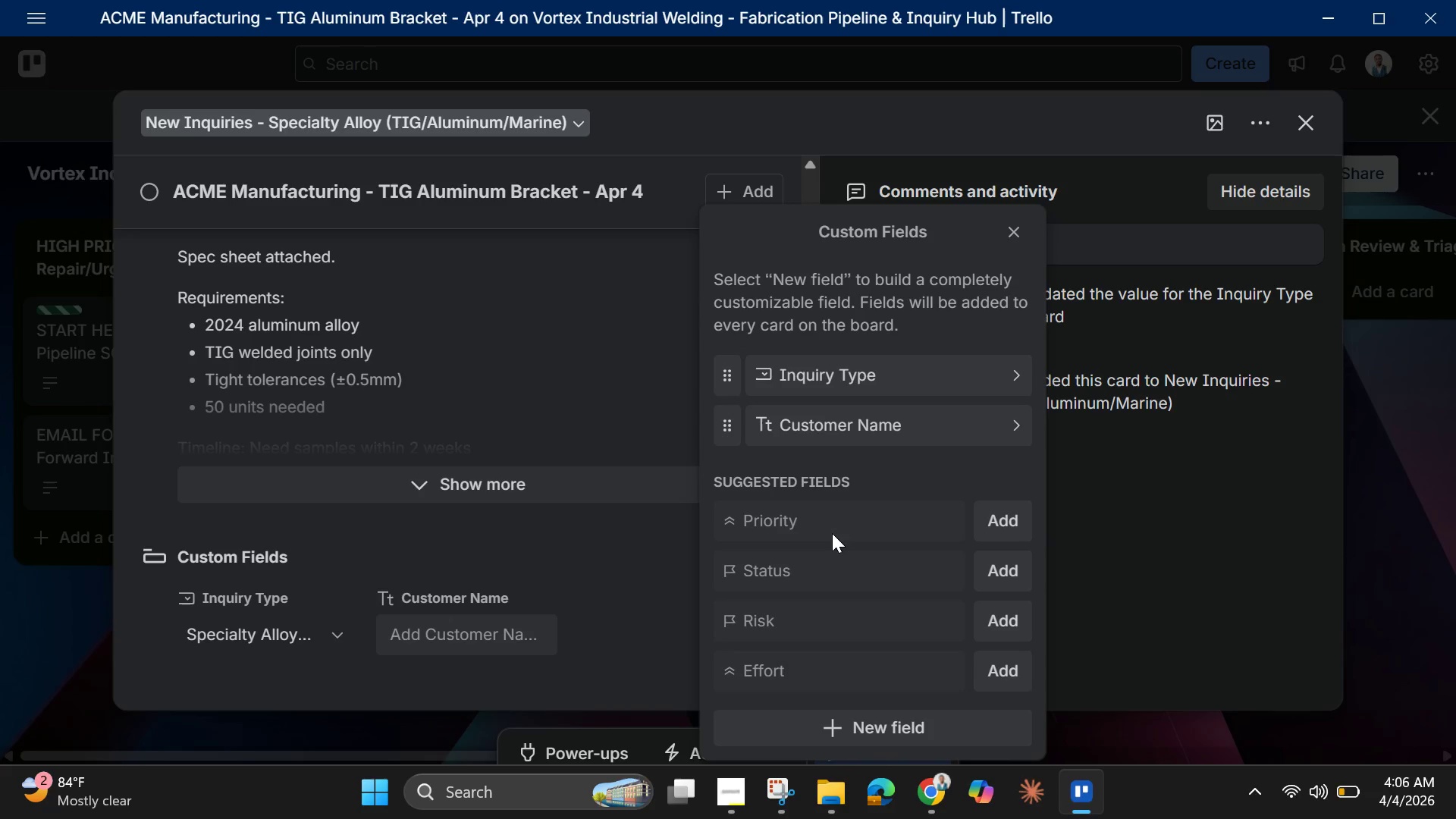 
wait(5.06)
 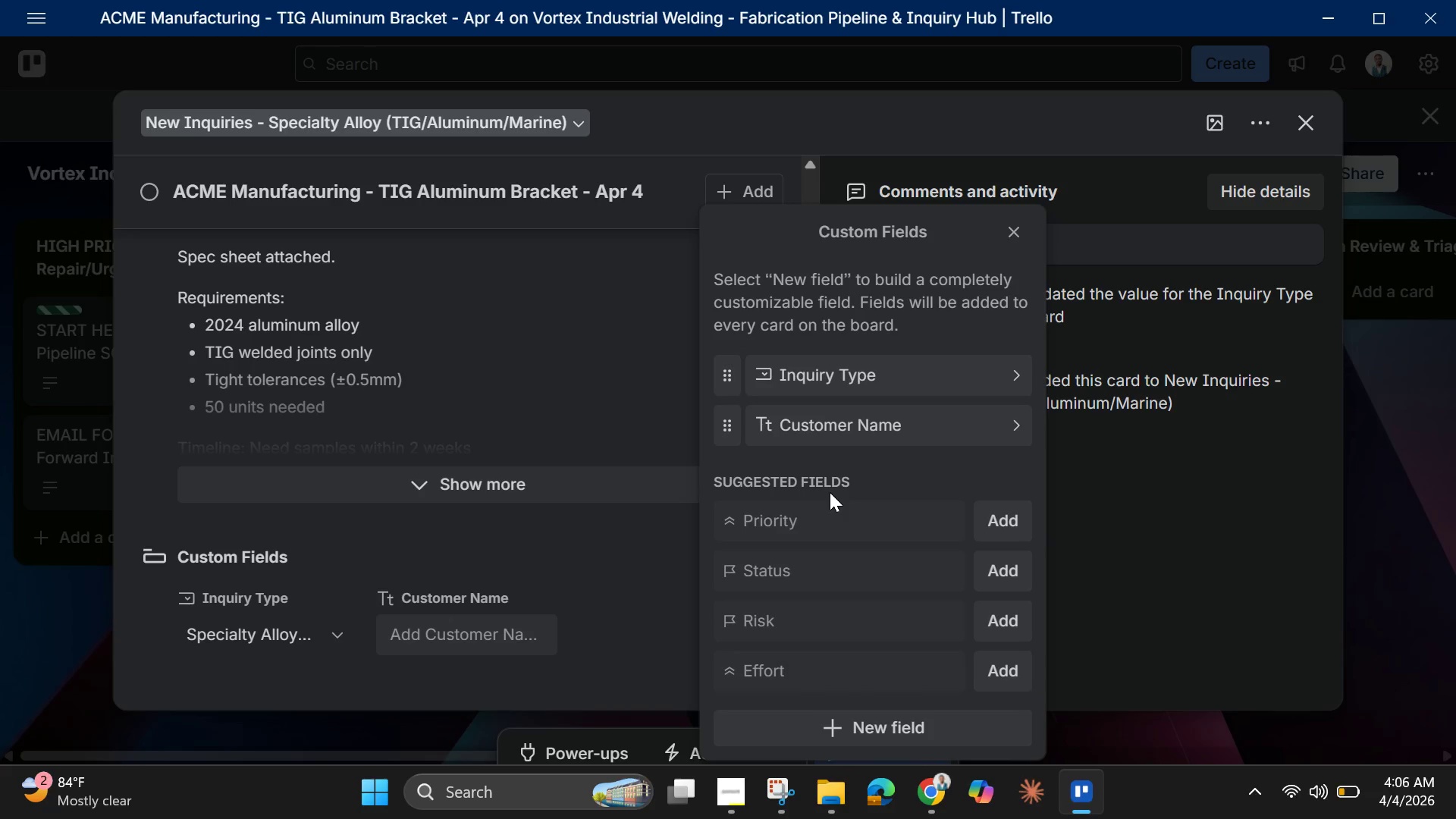 
scroll: coordinate [839, 545], scroll_direction: down, amount: 1.0
 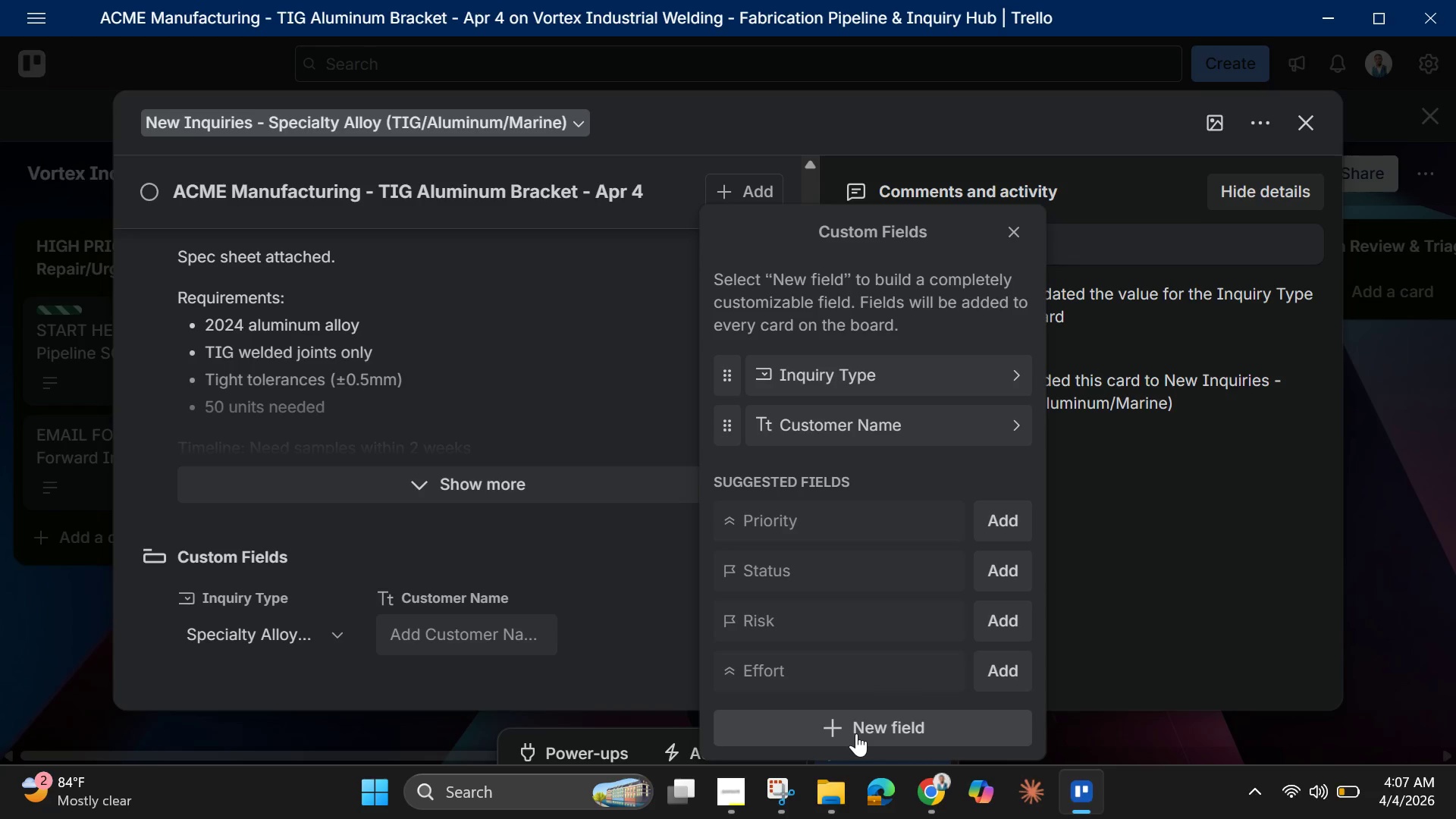 
left_click([856, 733])
 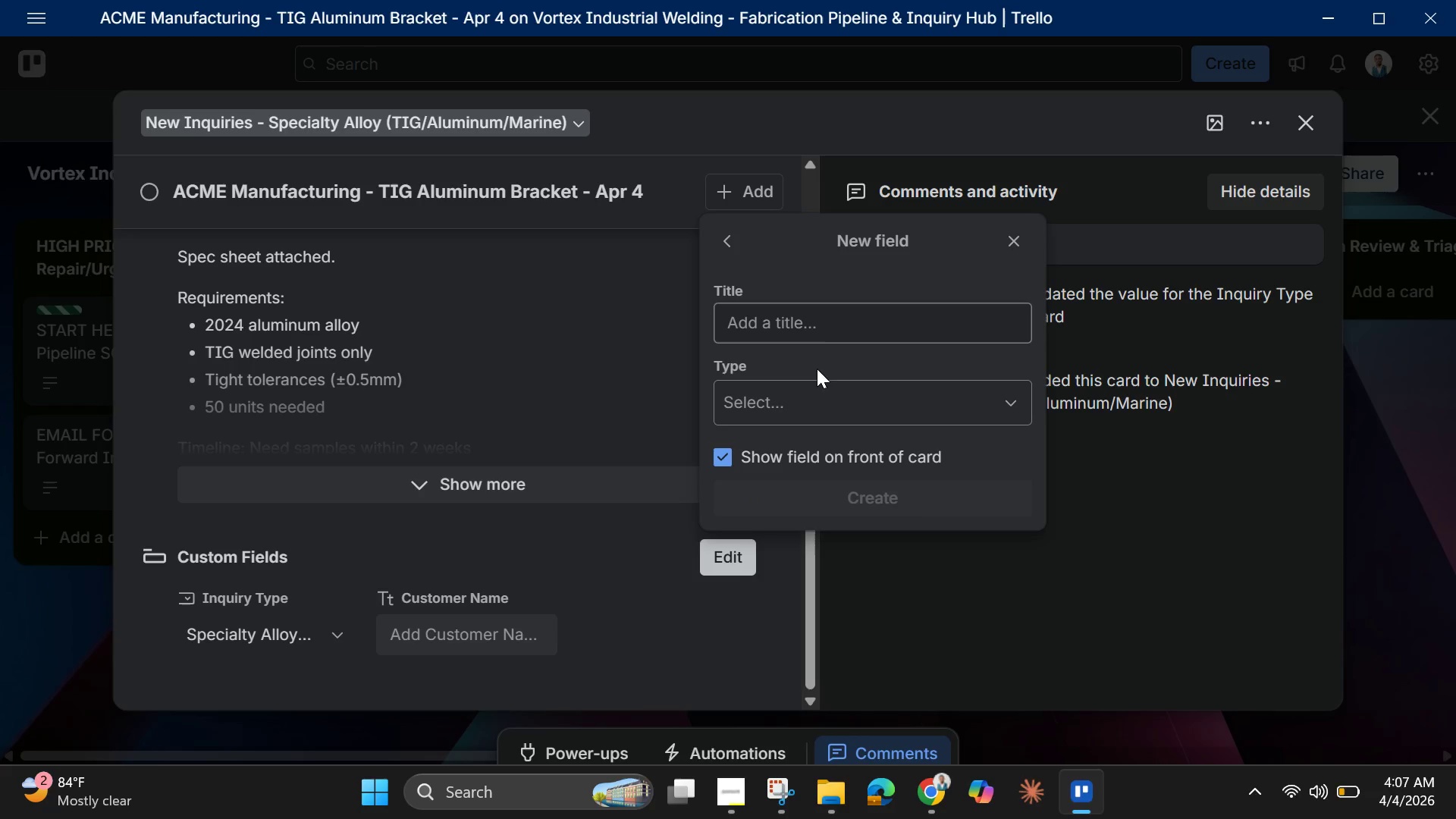 
left_click([809, 323])
 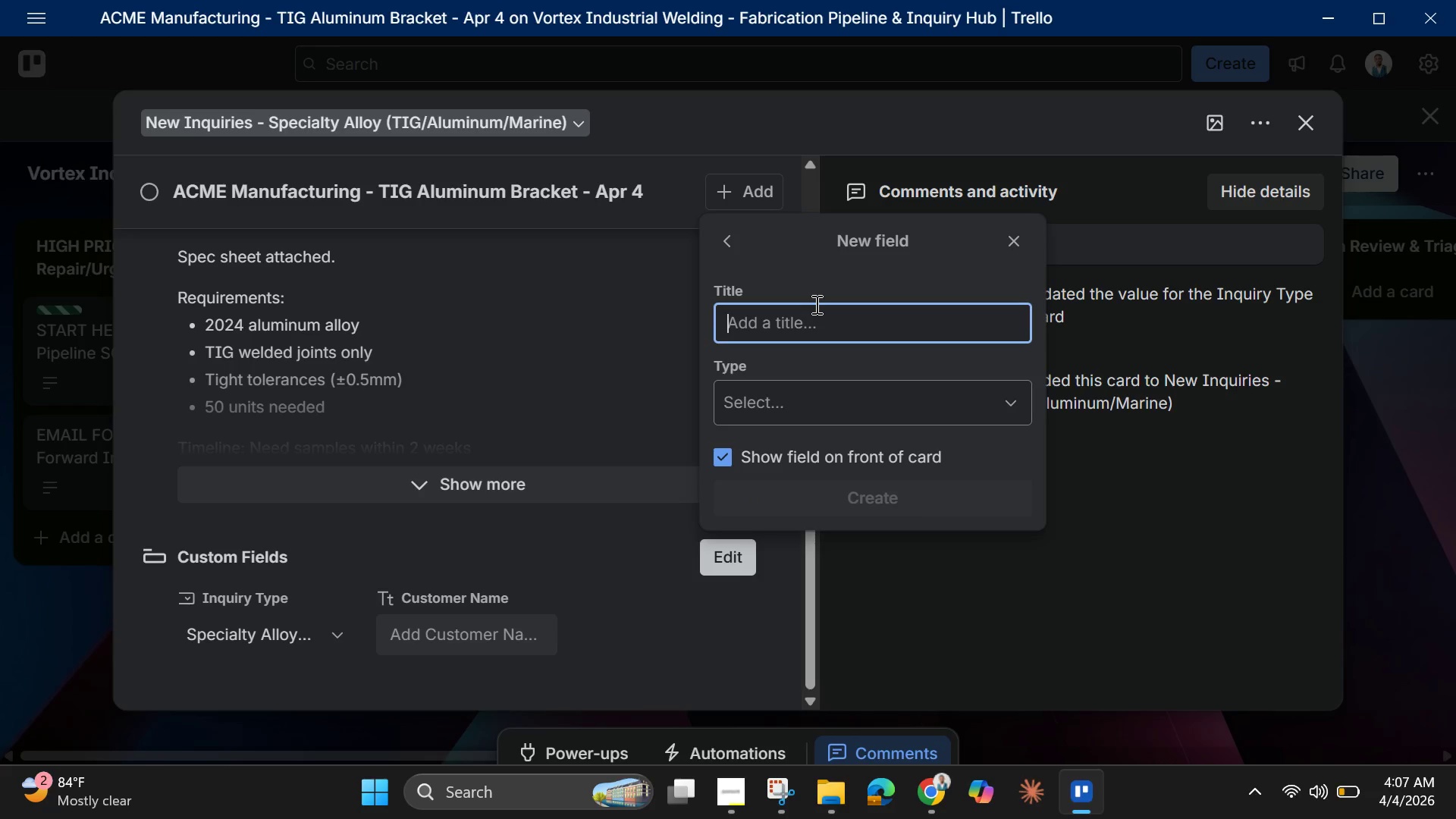 
type(Estimated Cost )
 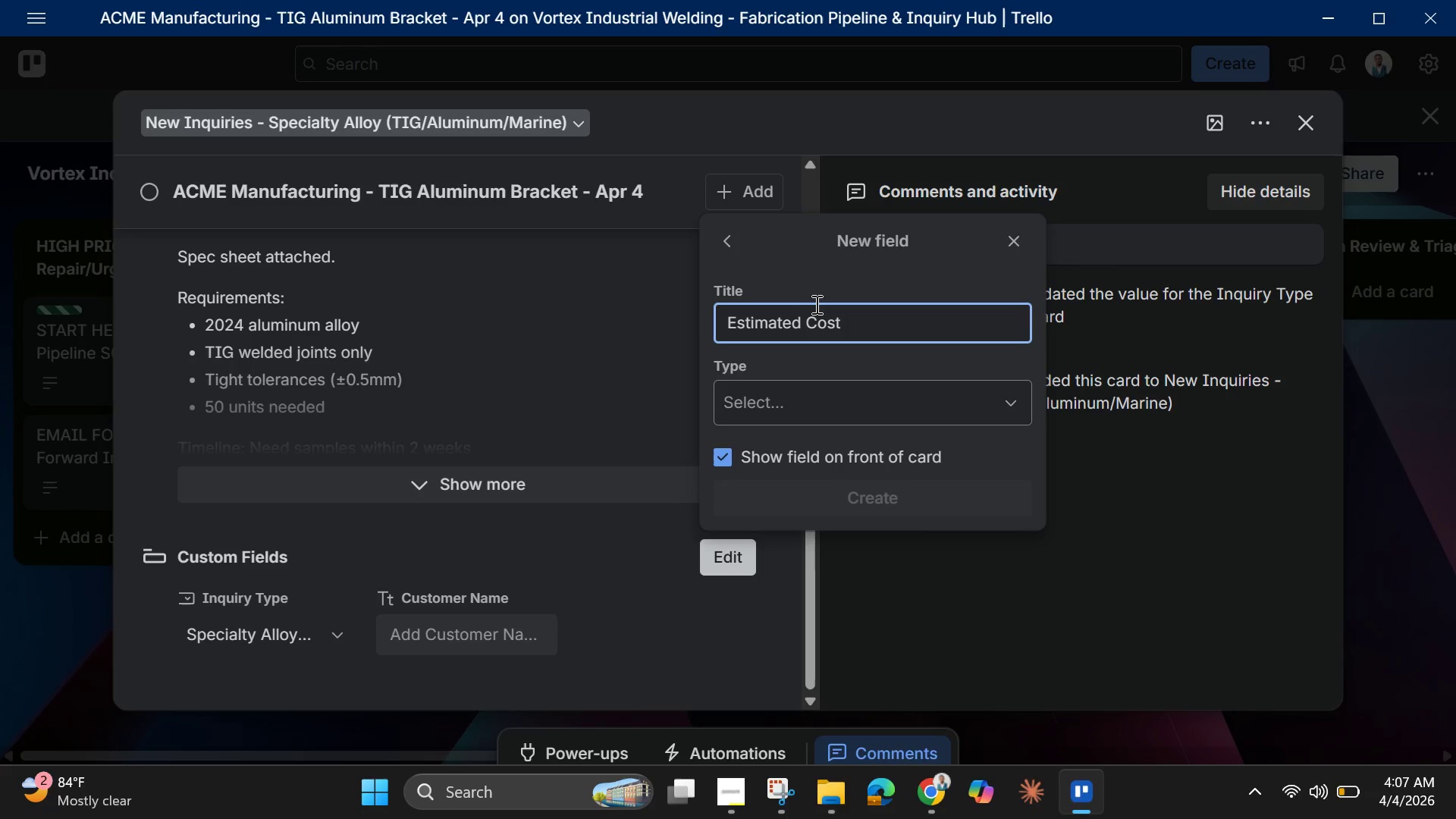 
left_click([824, 404])
 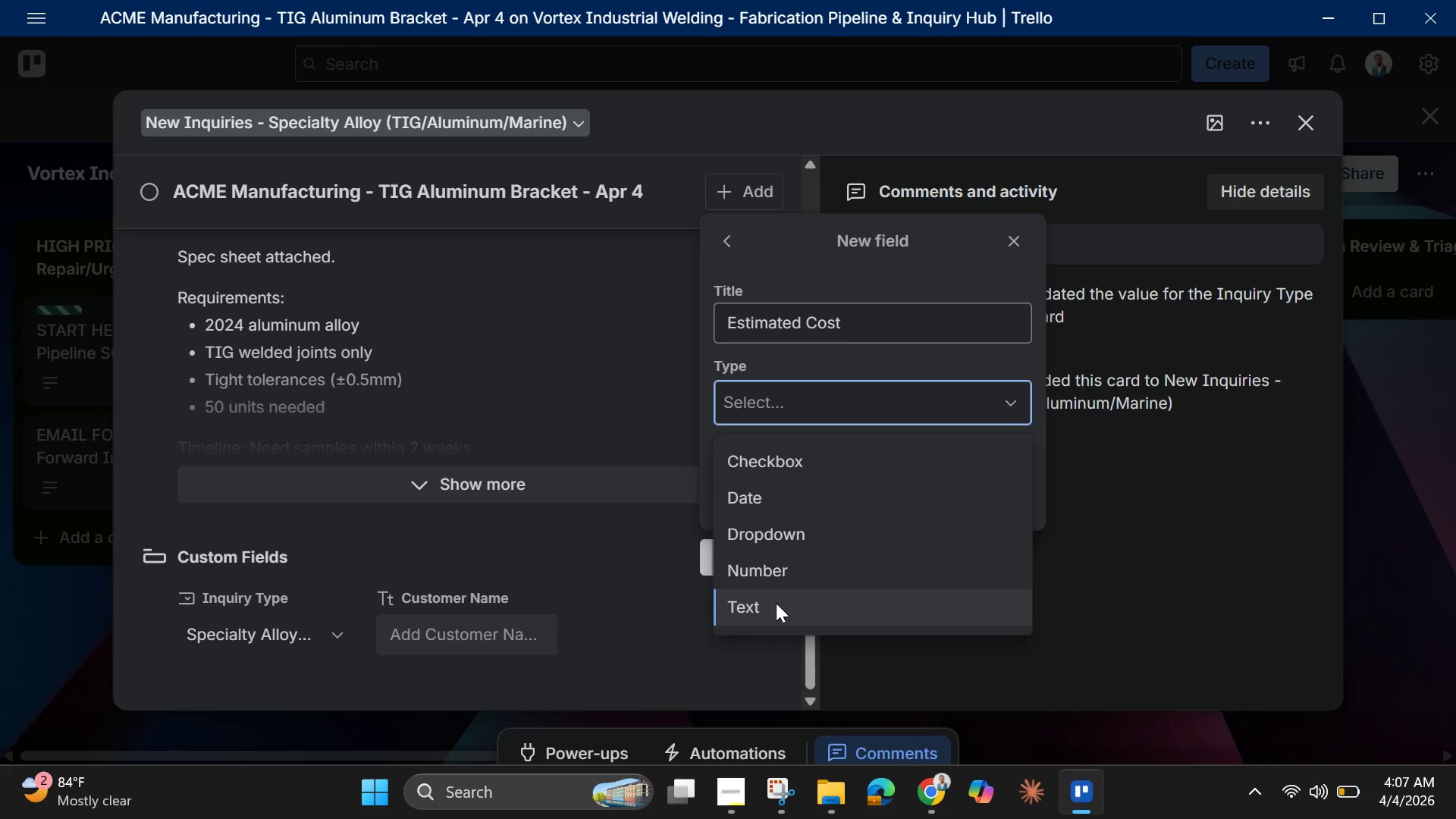 
left_click([776, 604])
 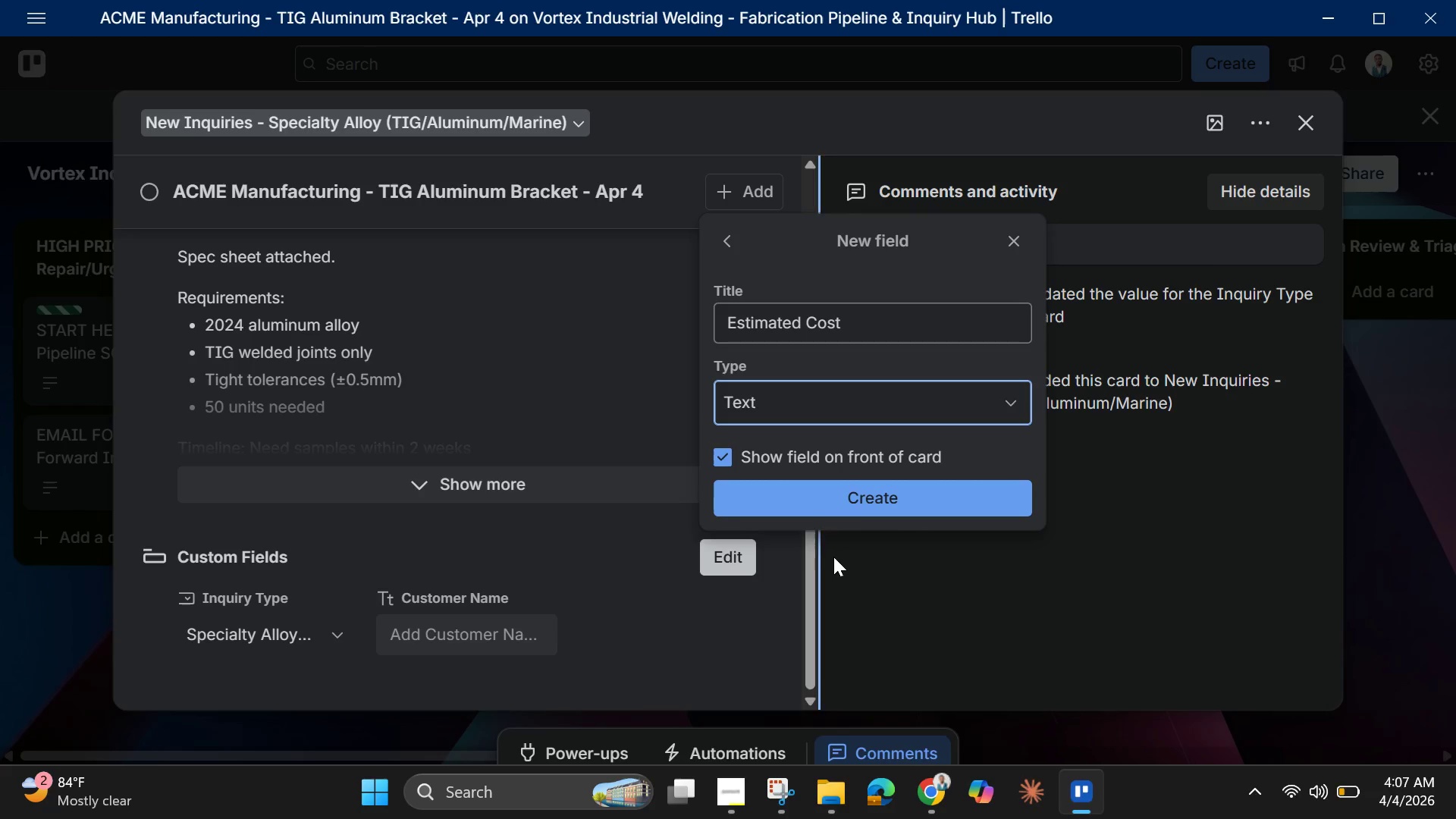 
left_click([849, 508])
 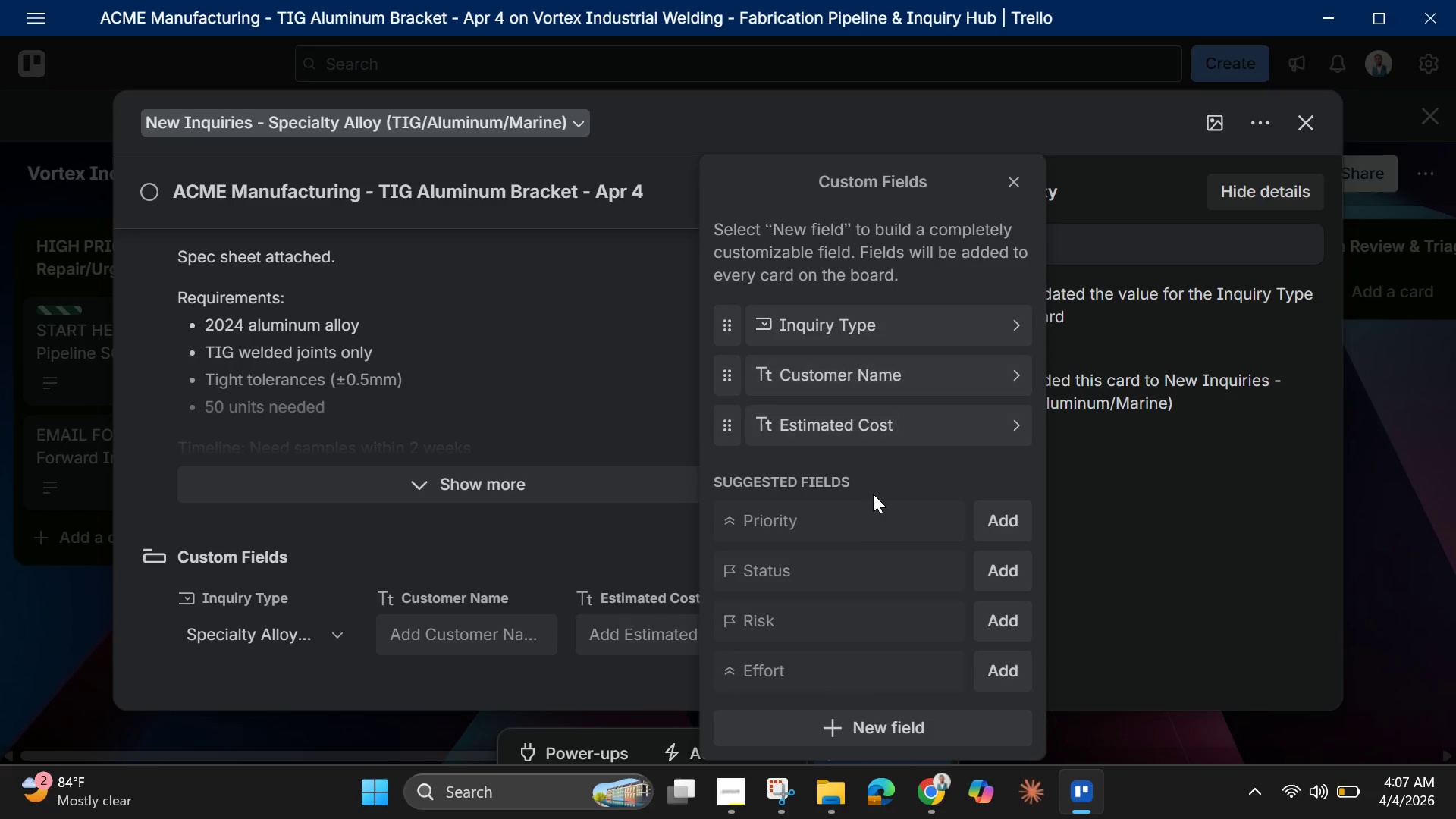 
left_click([835, 718])
 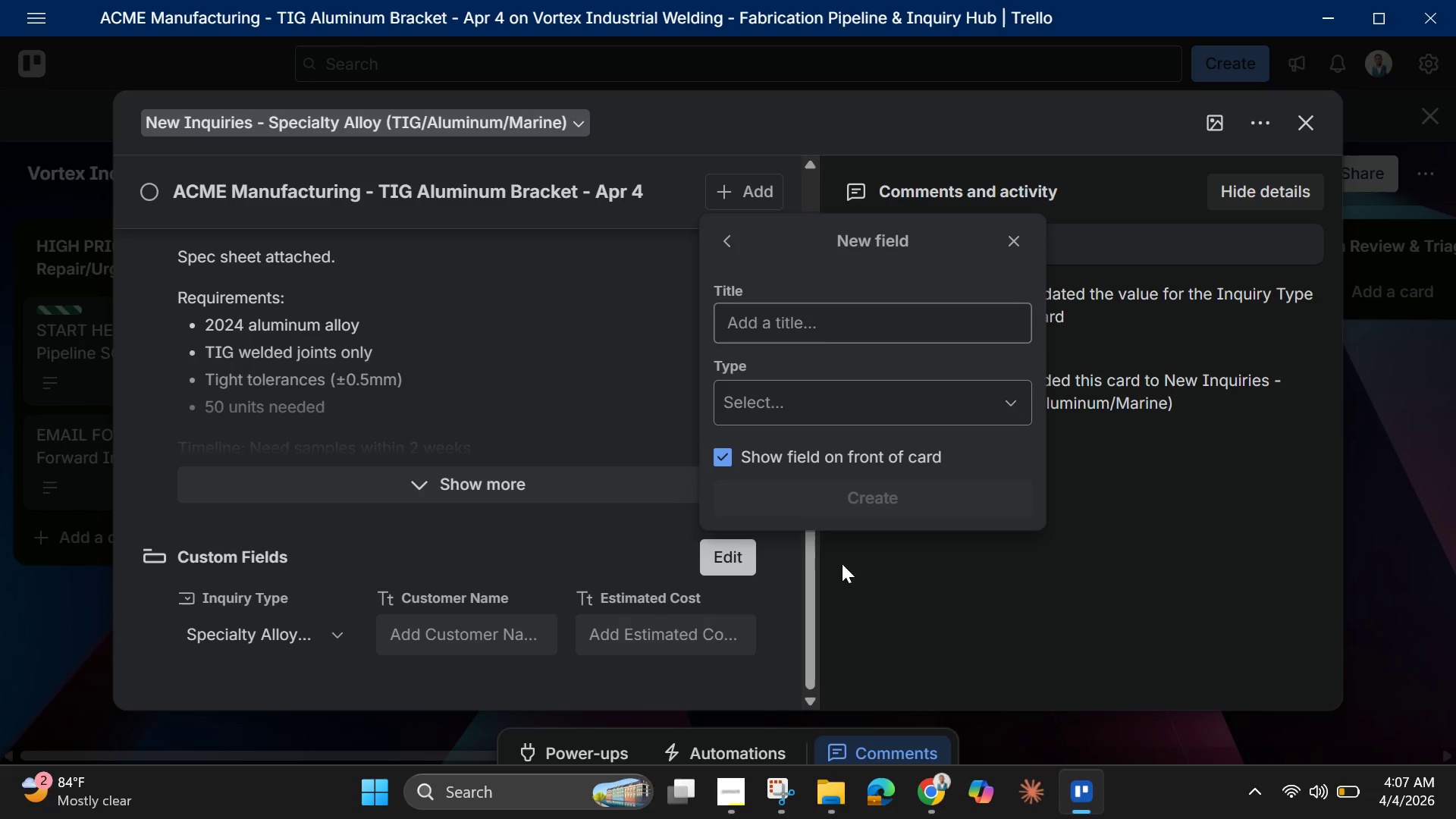 
left_click([839, 322])
 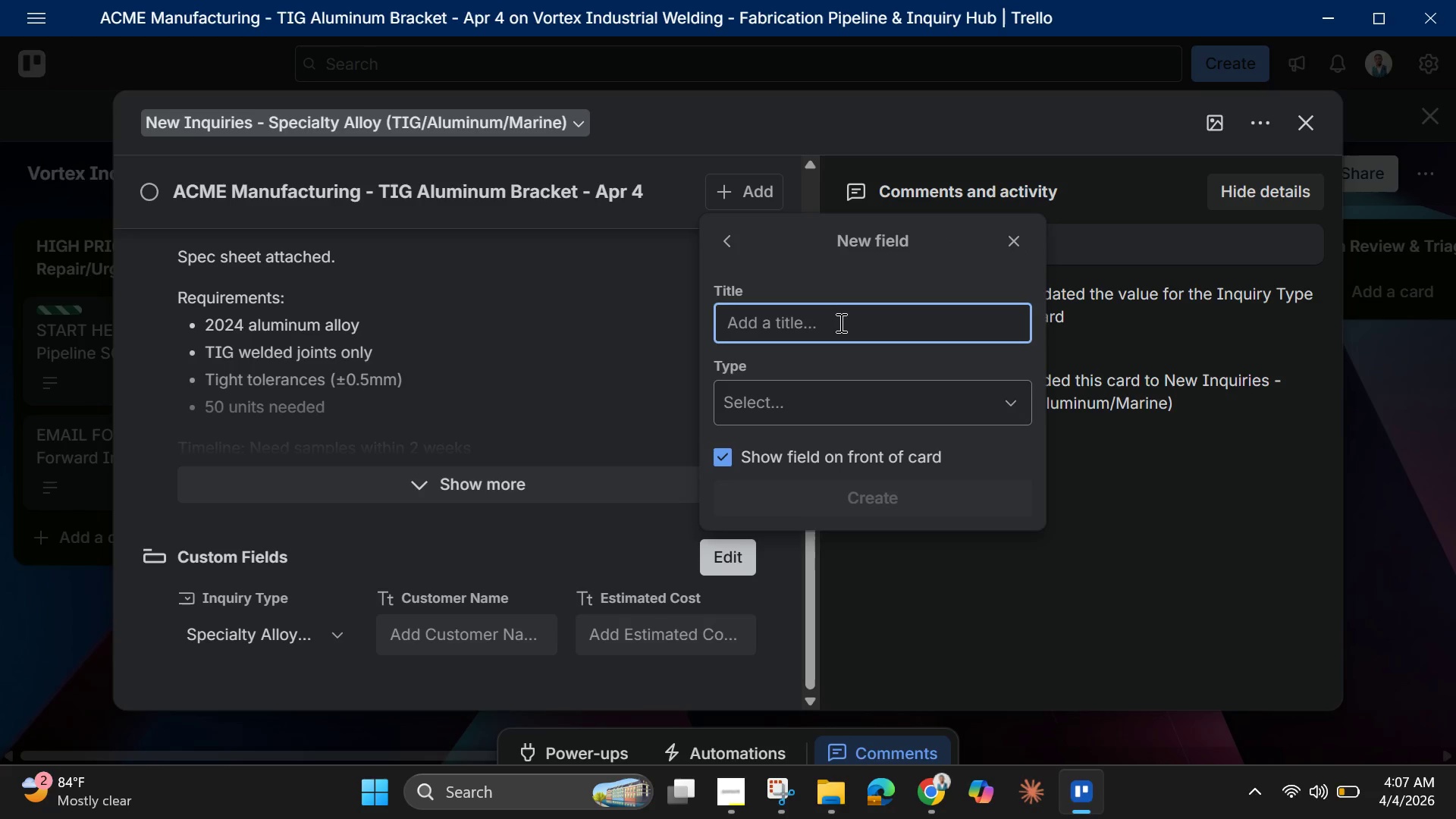 
type(Timeline)
 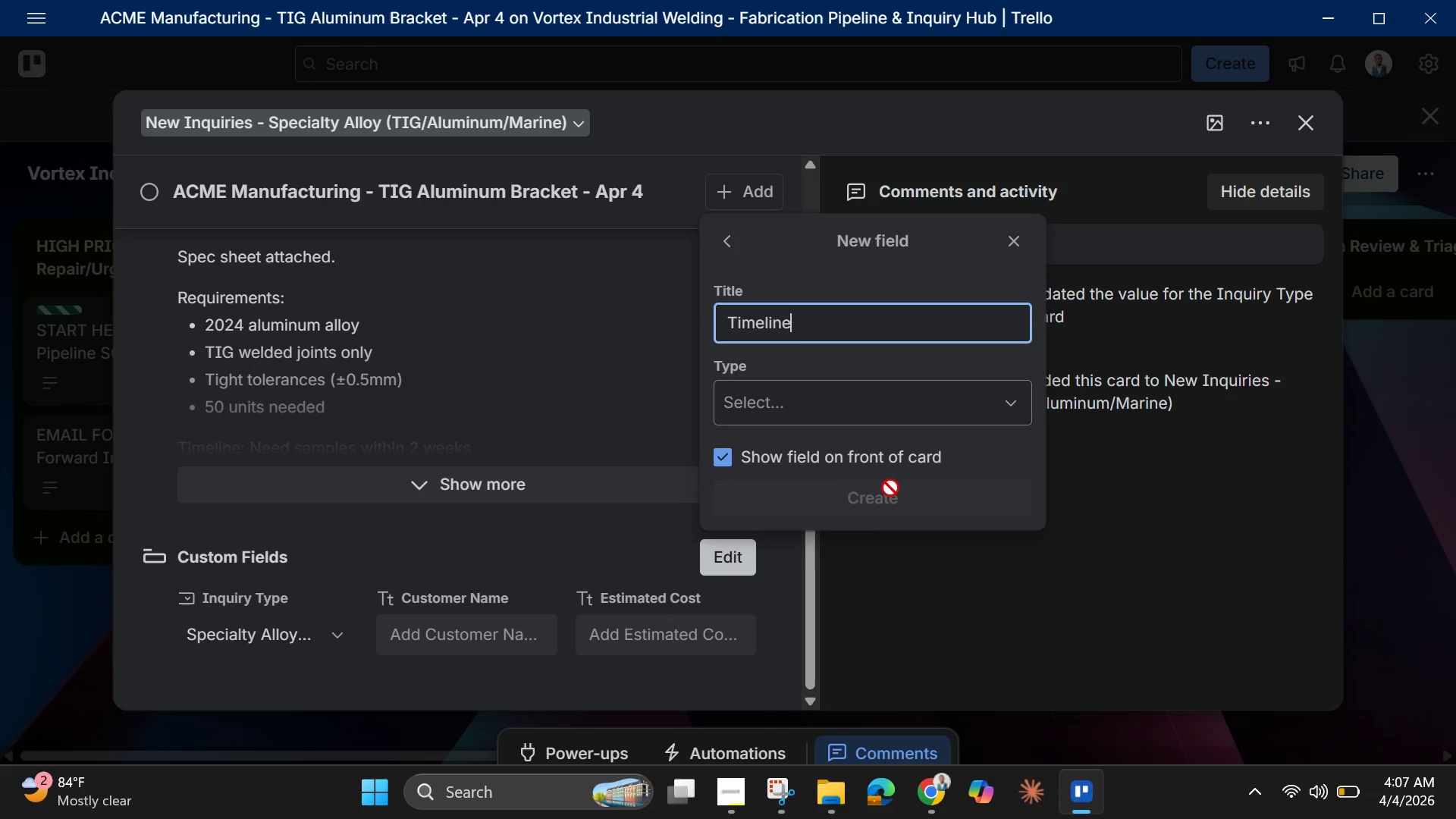 
left_click([883, 397])
 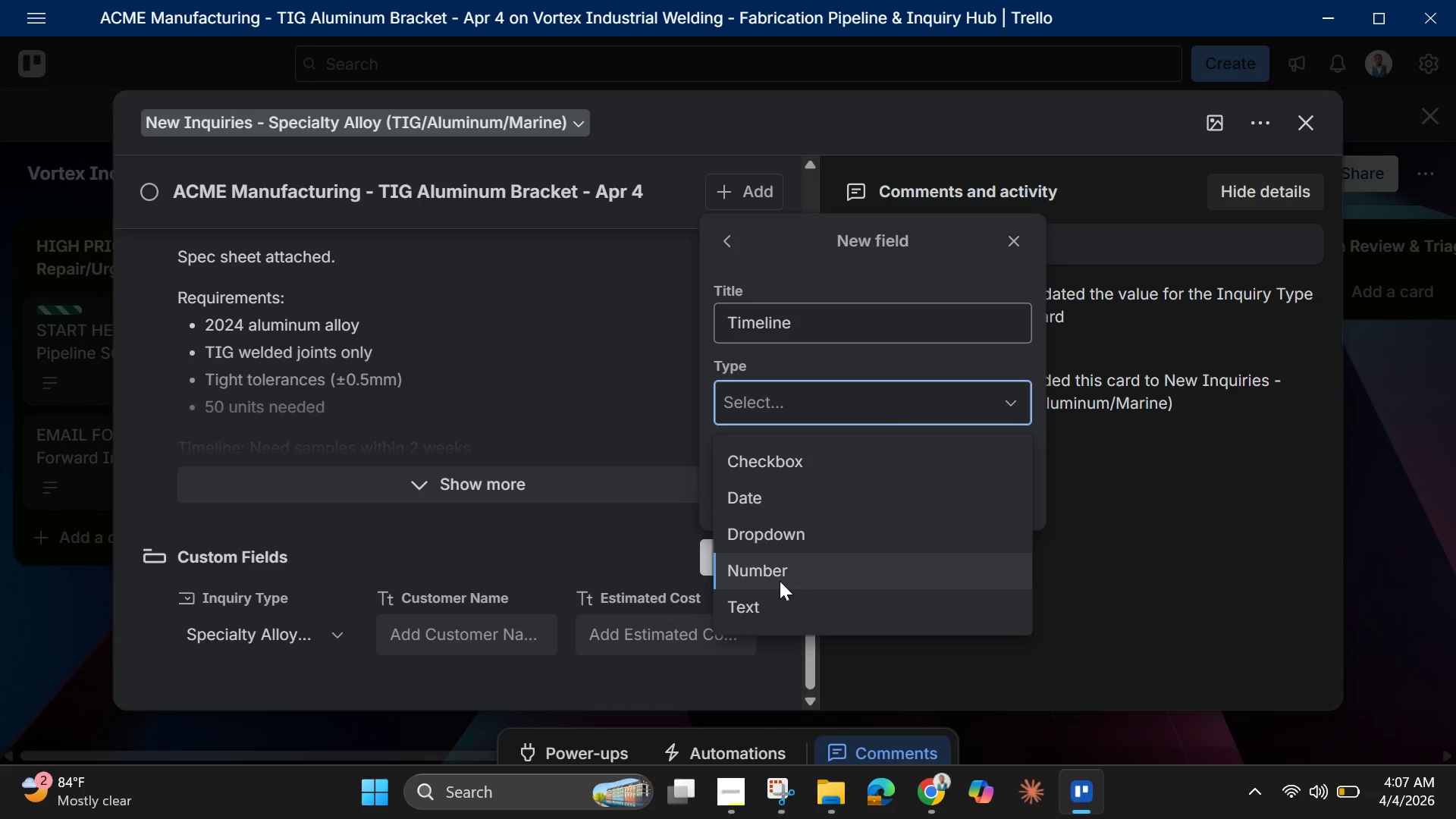 
left_click([770, 594])
 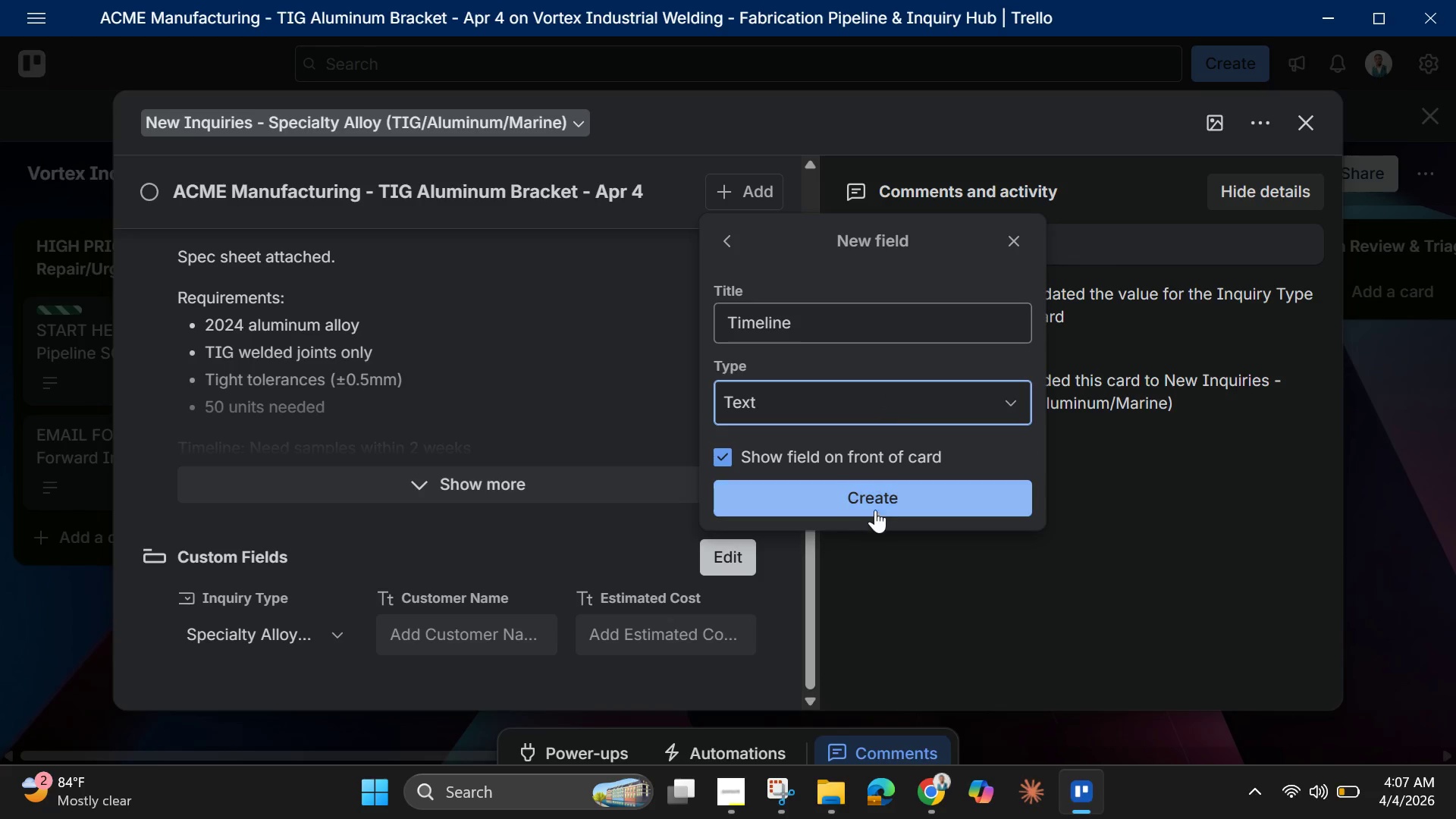 
left_click([878, 495])
 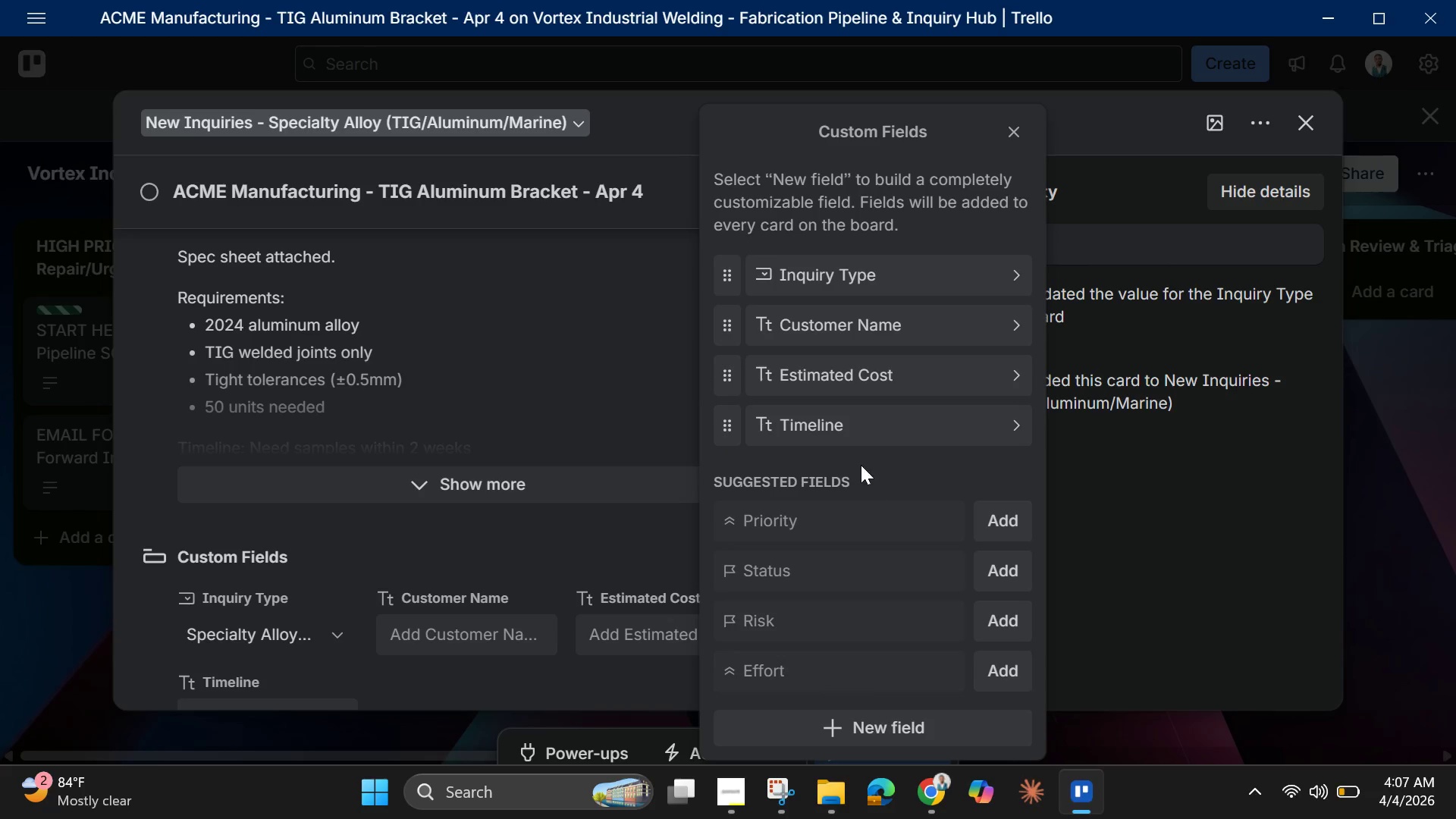 
scroll: coordinate [866, 503], scroll_direction: down, amount: 1.0
 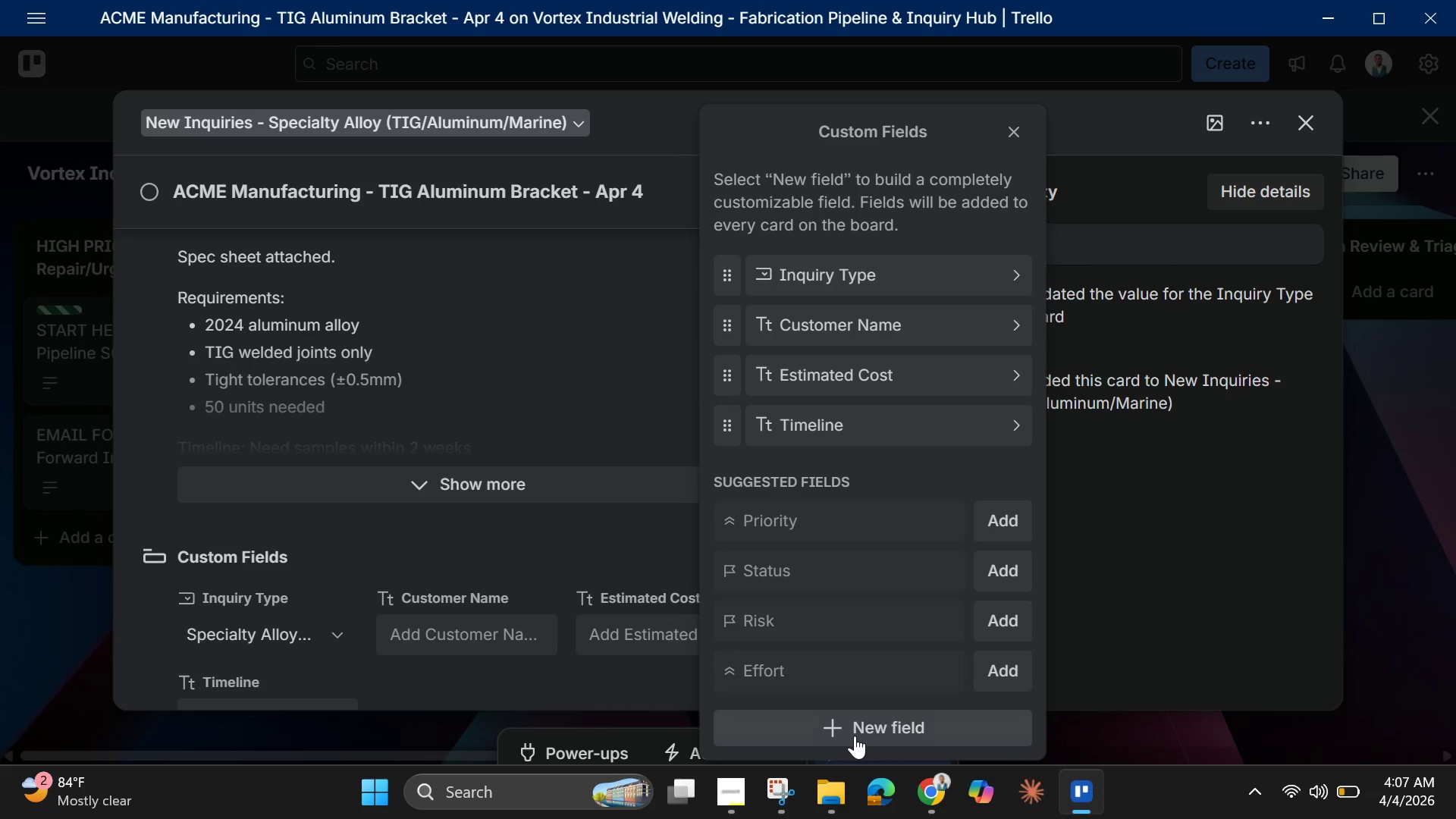 
left_click([855, 725])
 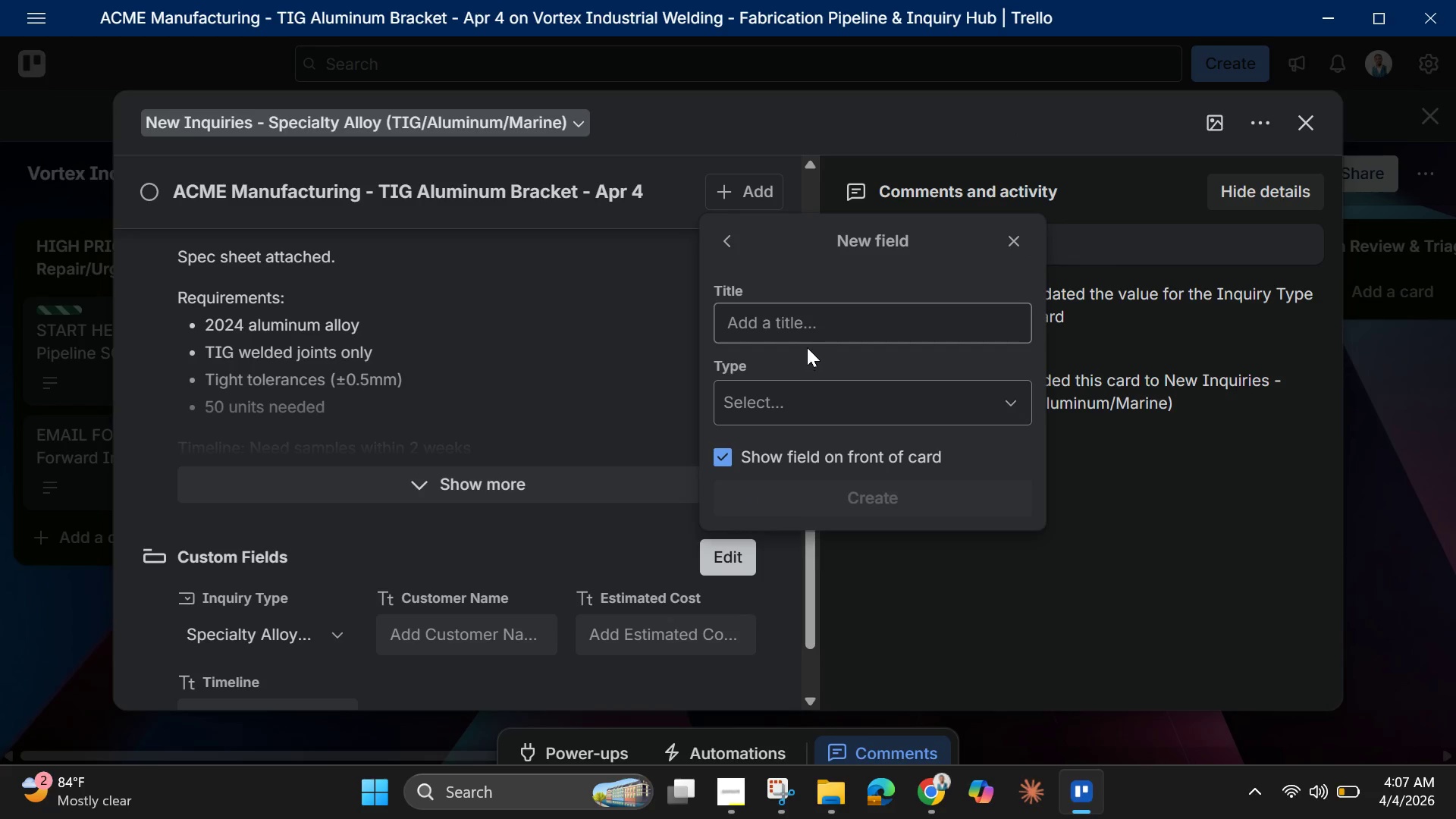 
left_click([808, 329])
 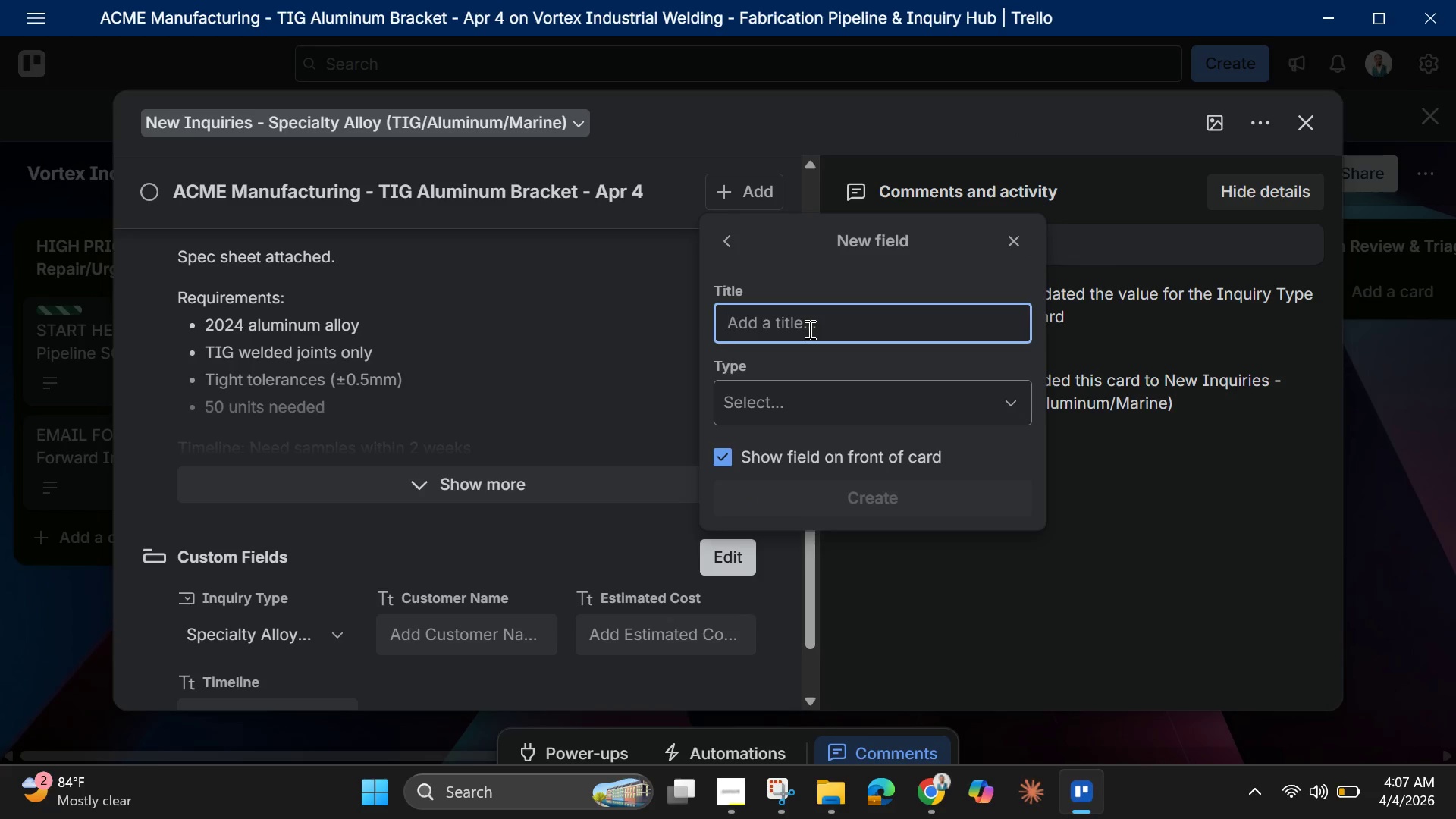 
type(Staus)
key(Backspace)
key(Backspace)
type(tus)
 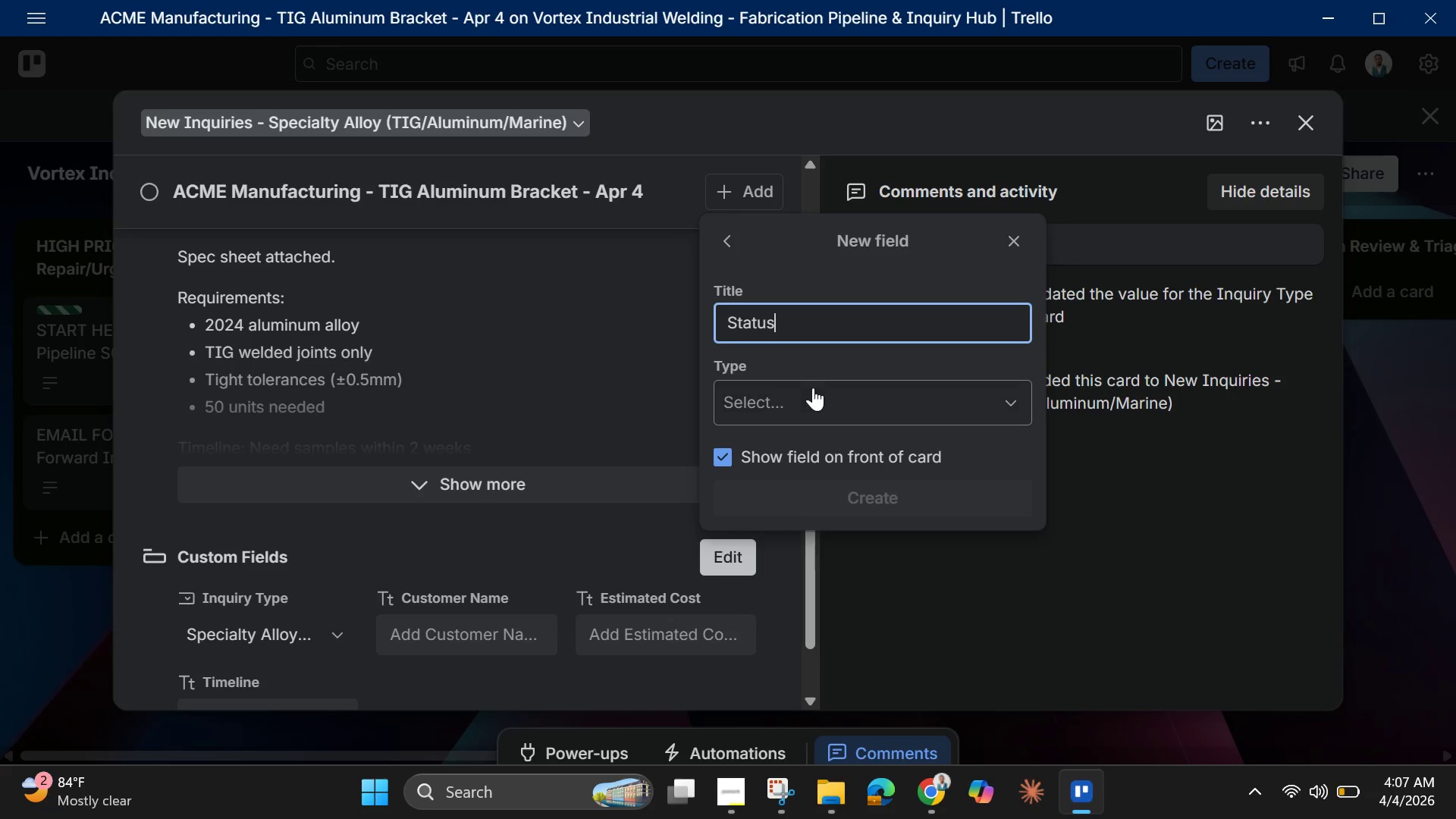 
left_click([813, 405])
 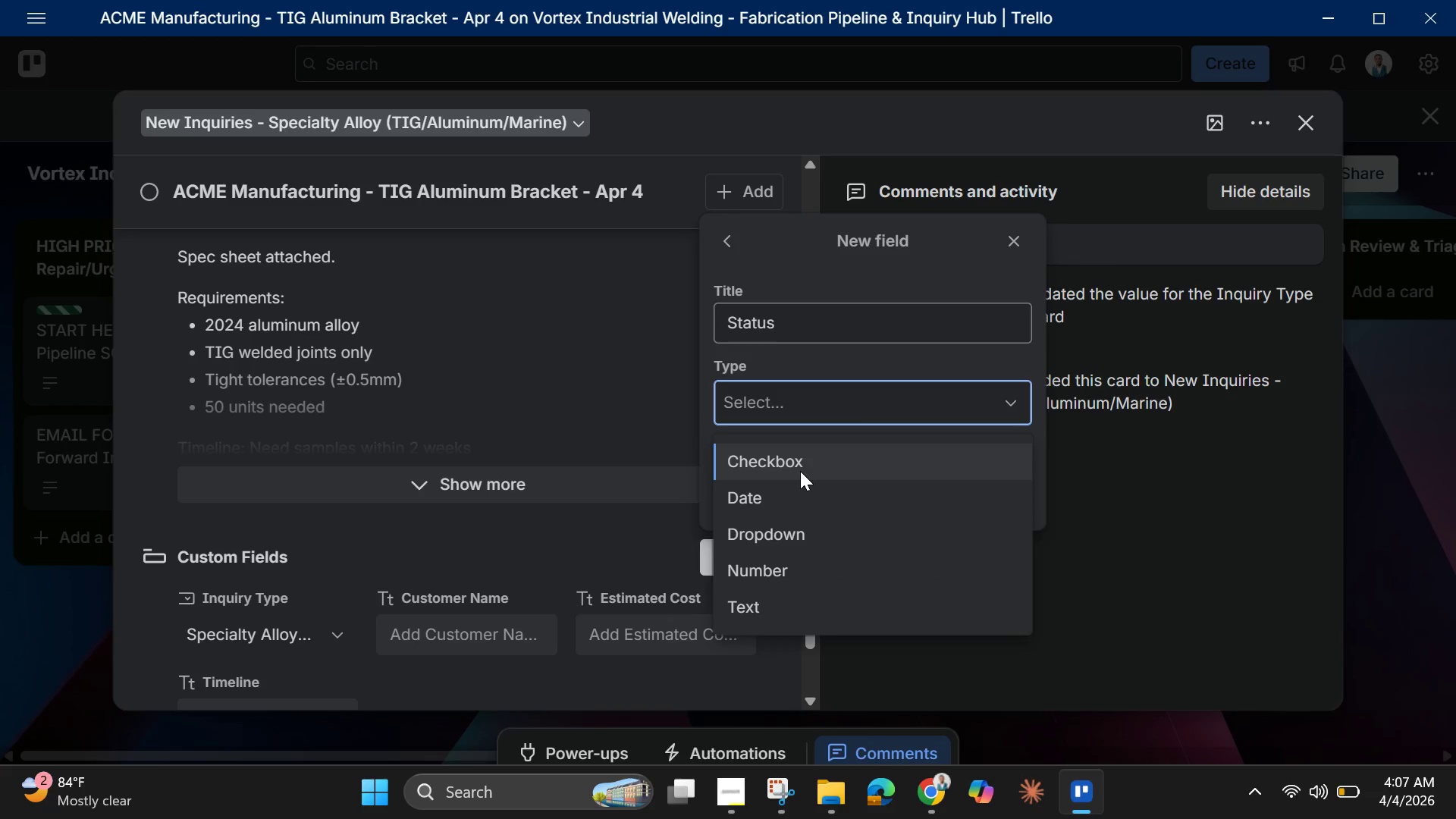 
left_click([800, 470])
 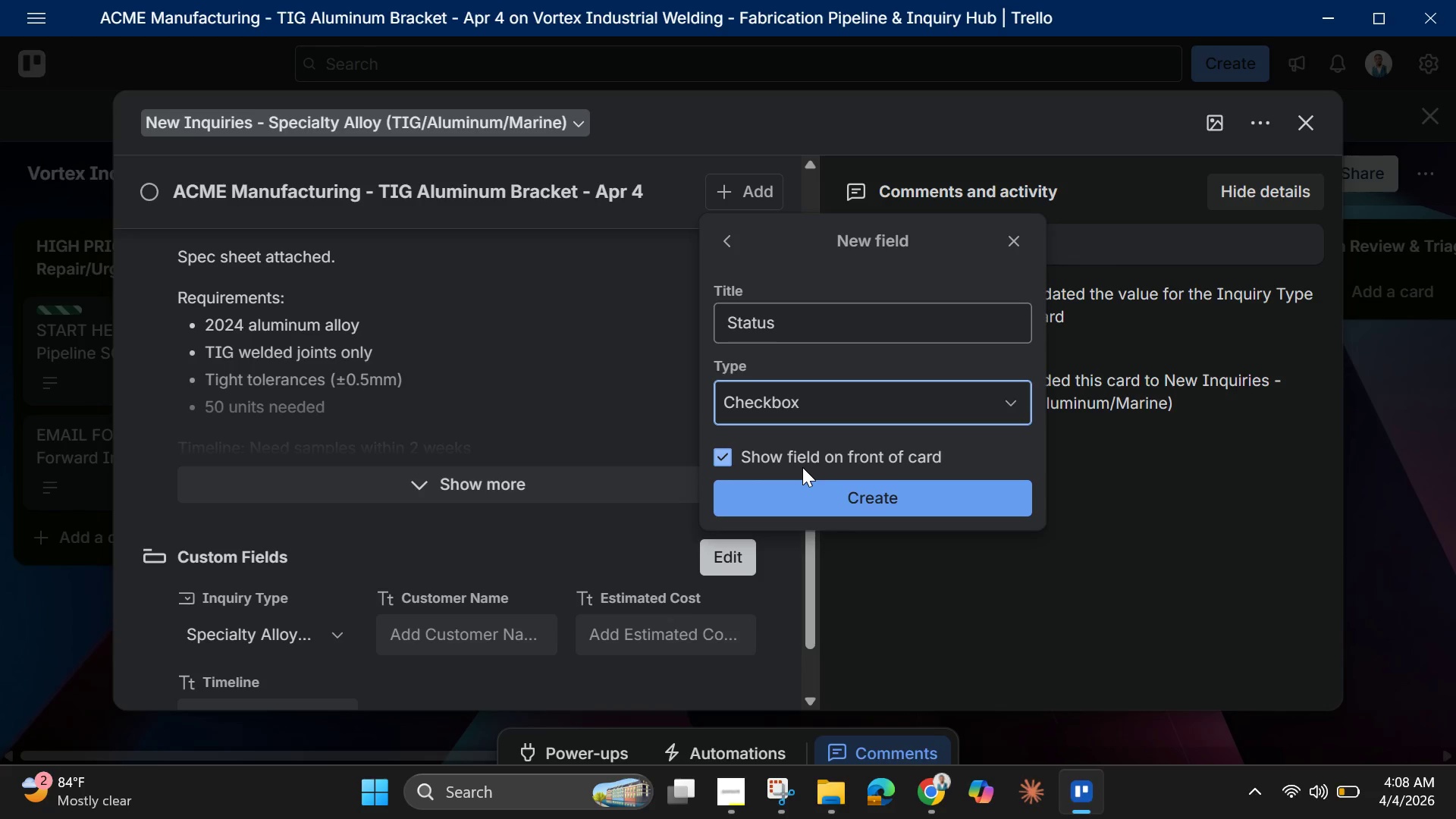 
wait(13.92)
 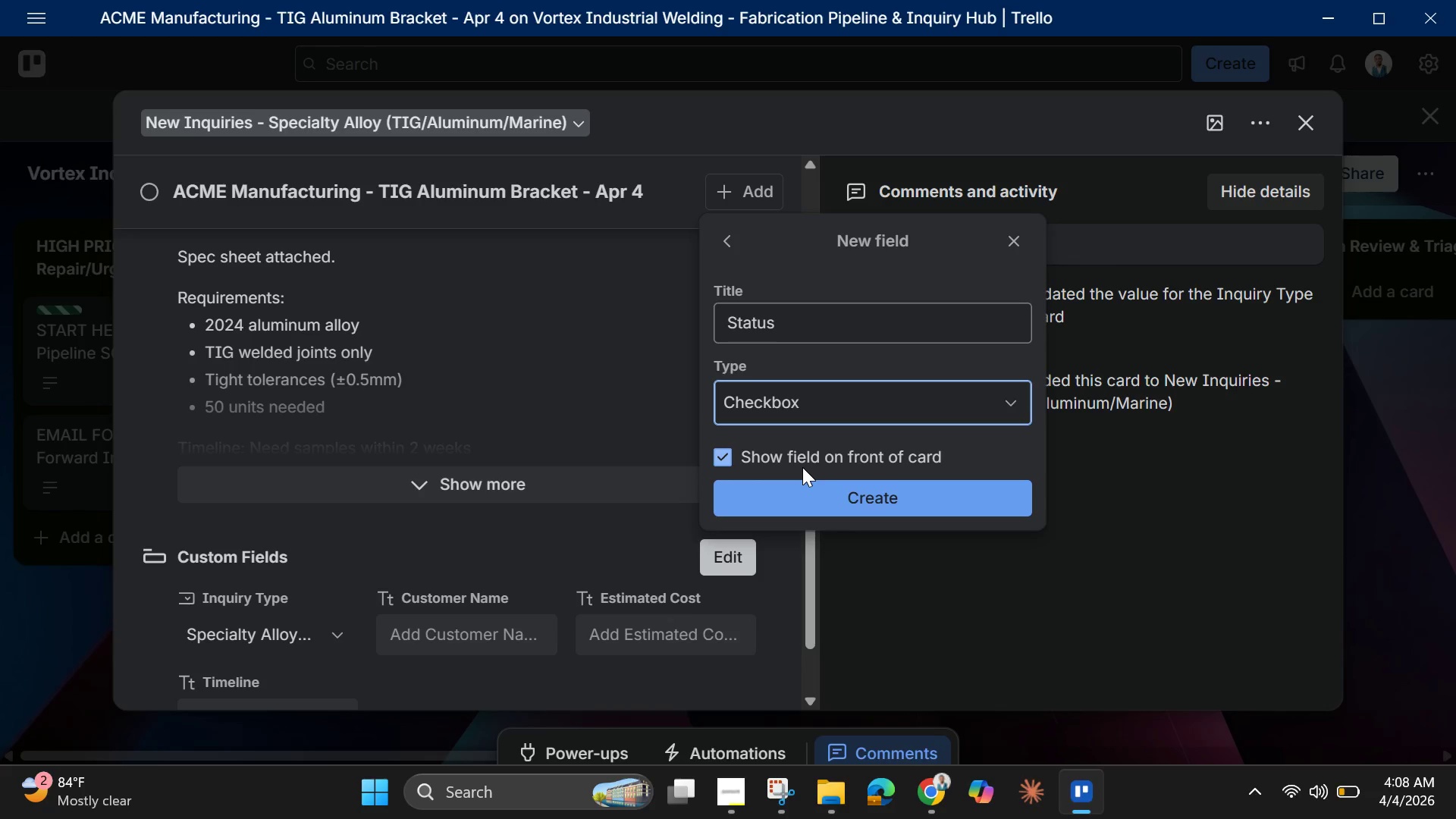 
left_click([817, 500])
 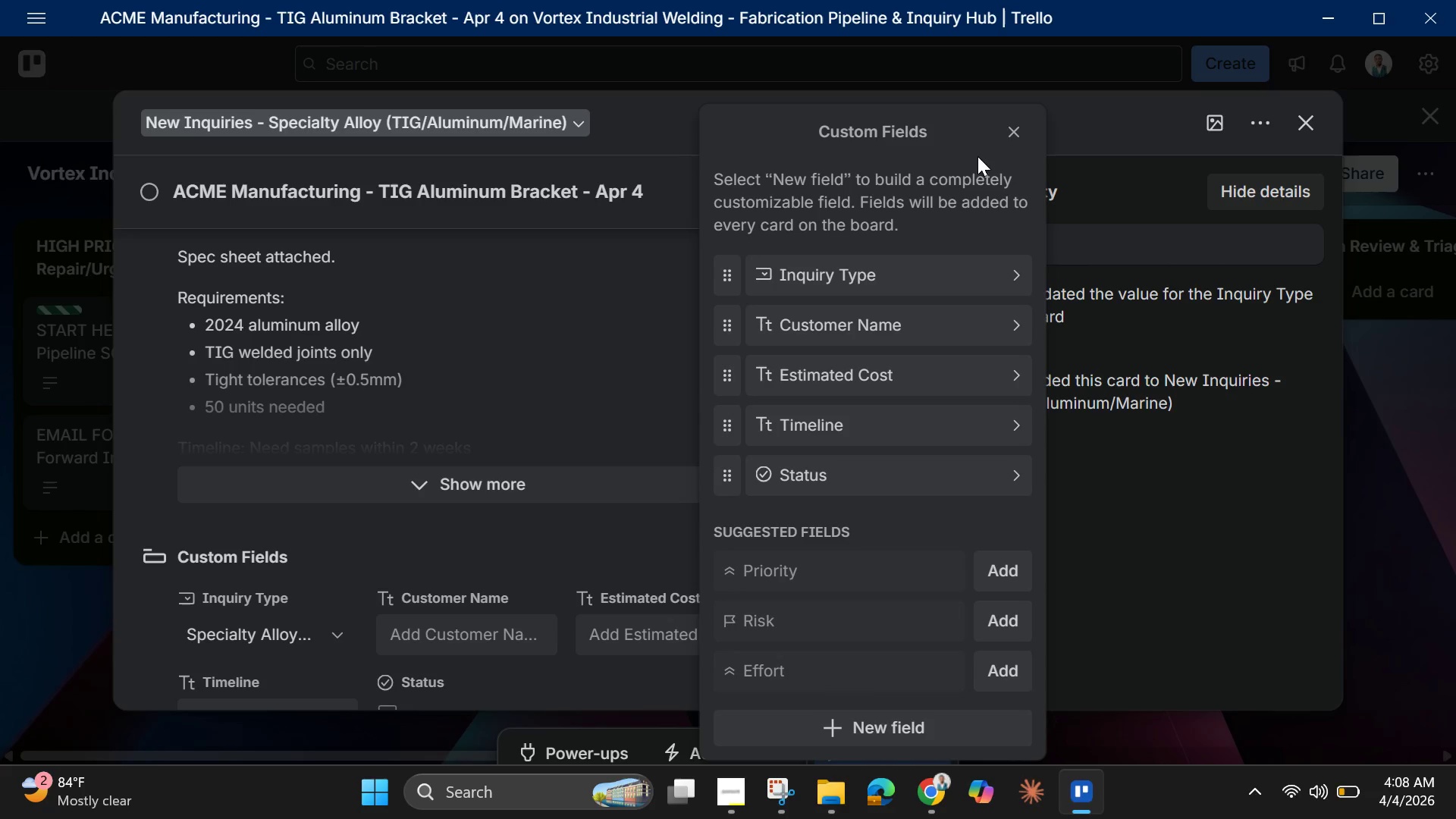 
left_click([1017, 132])
 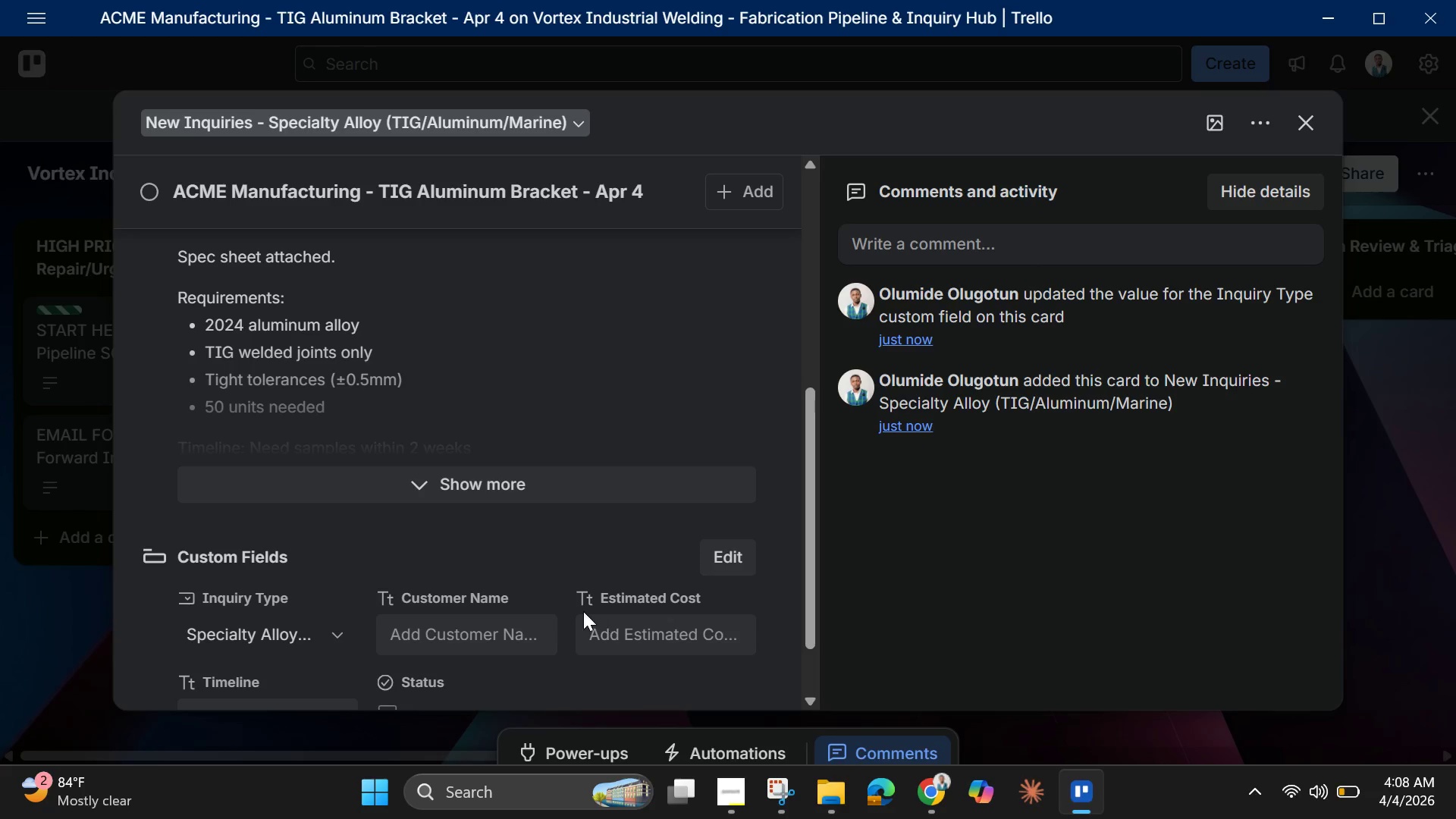 
scroll: coordinate [555, 606], scroll_direction: down, amount: 2.0
 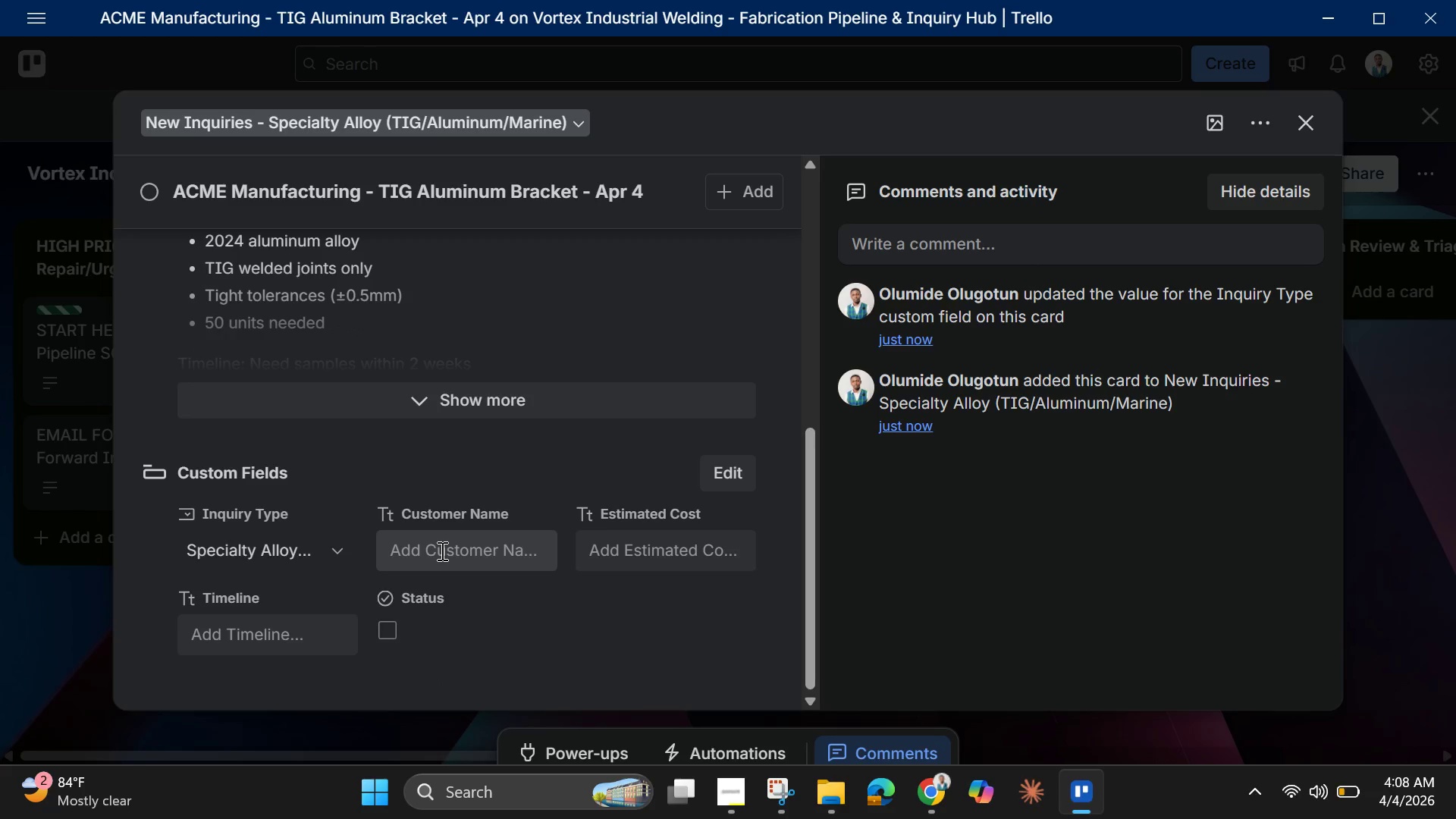 
left_click([441, 551])
 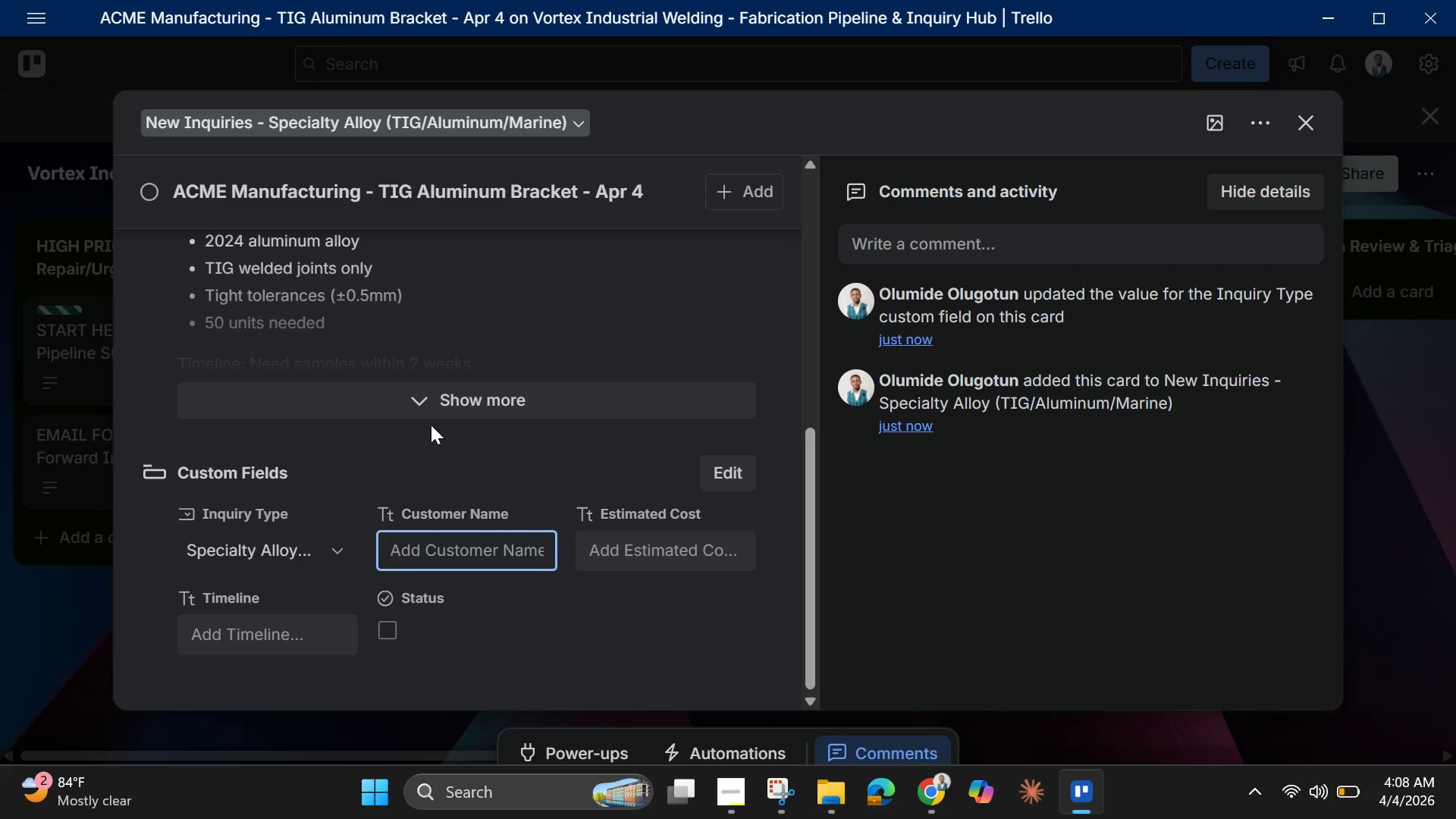 
wait(5.05)
 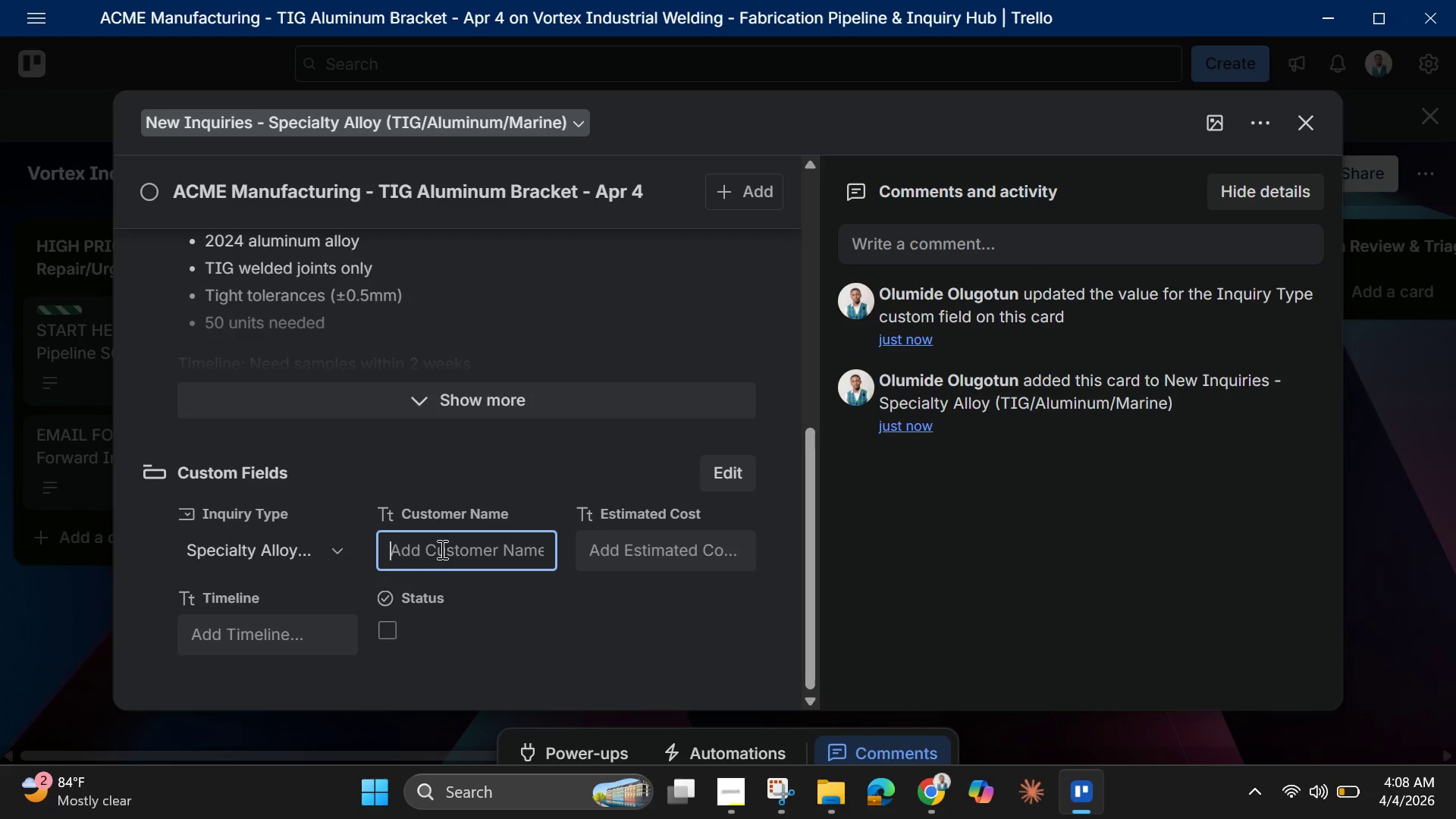 
left_click_drag(start_coordinate=[175, 187], to_coordinate=[358, 198])
 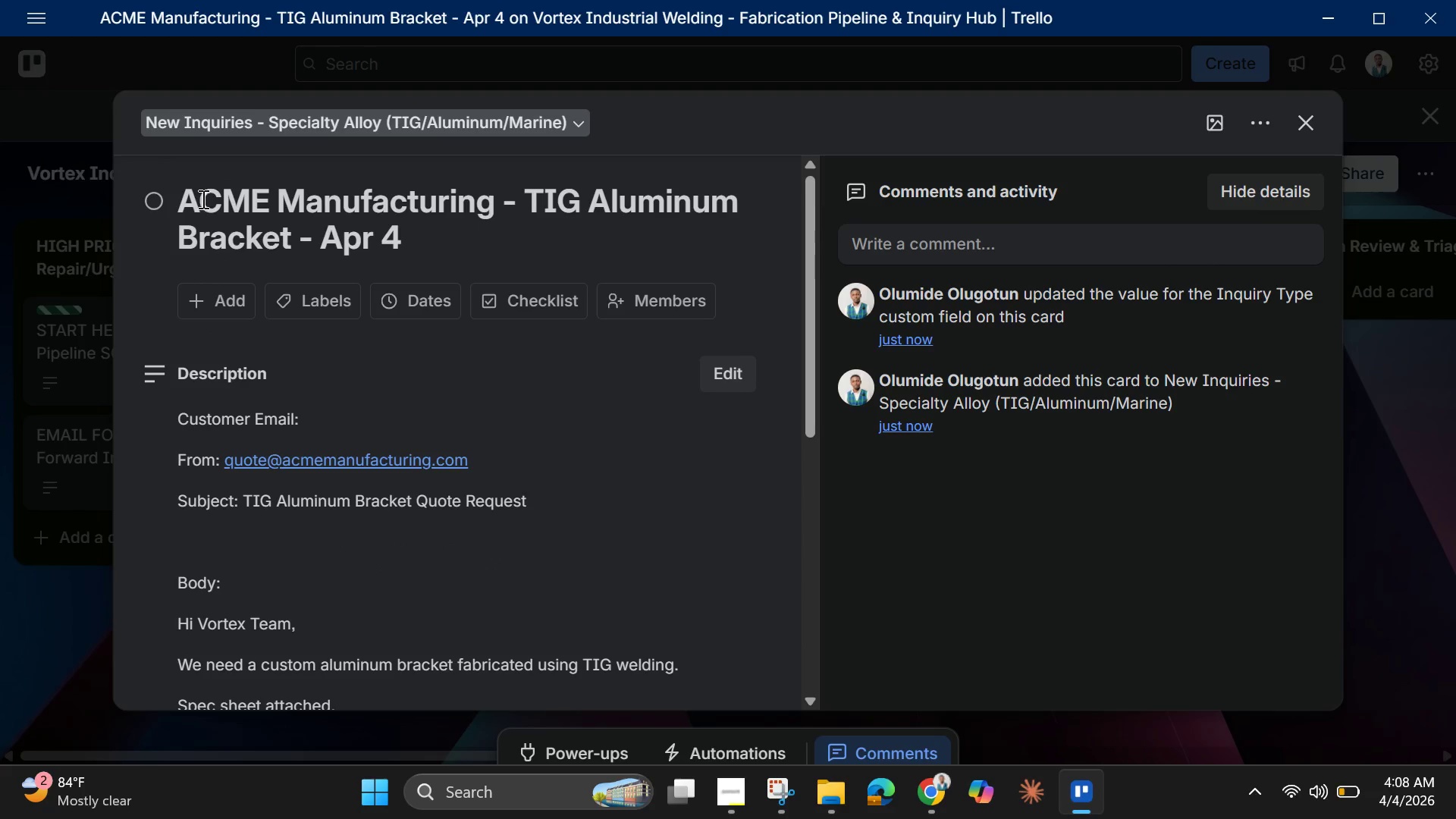 
left_click_drag(start_coordinate=[186, 197], to_coordinate=[500, 210])
 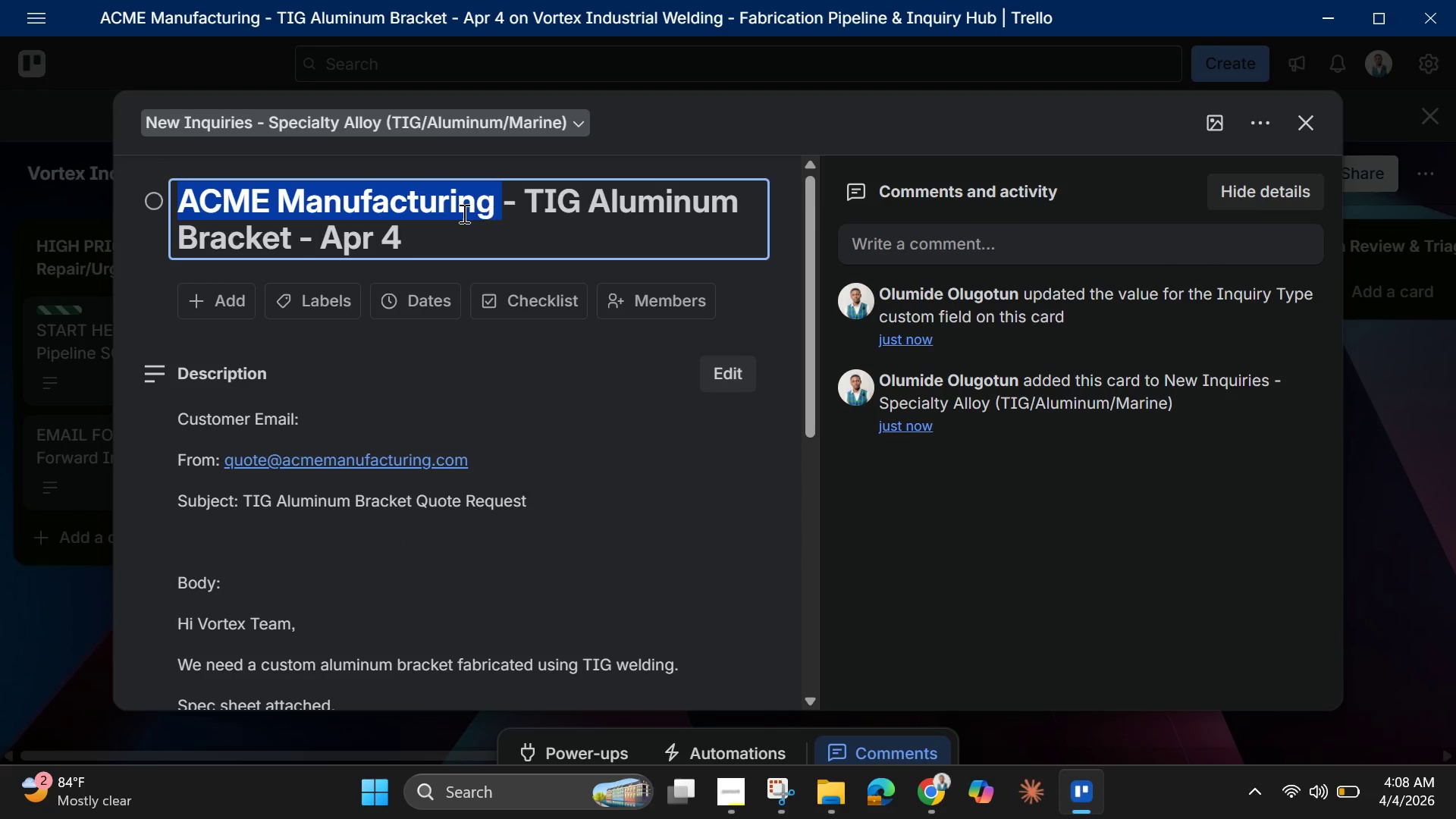 
right_click([453, 212])
 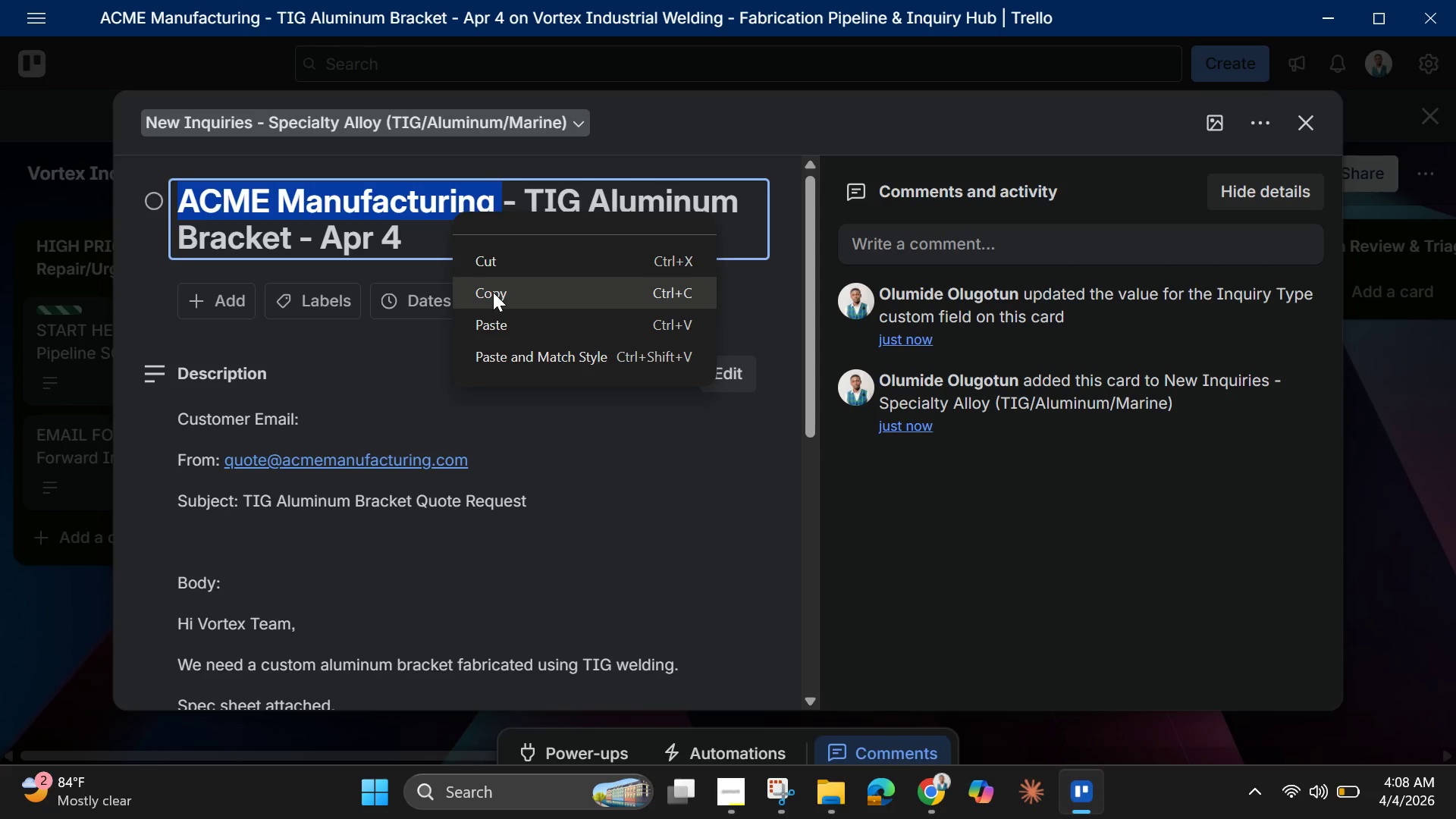 
left_click([493, 292])
 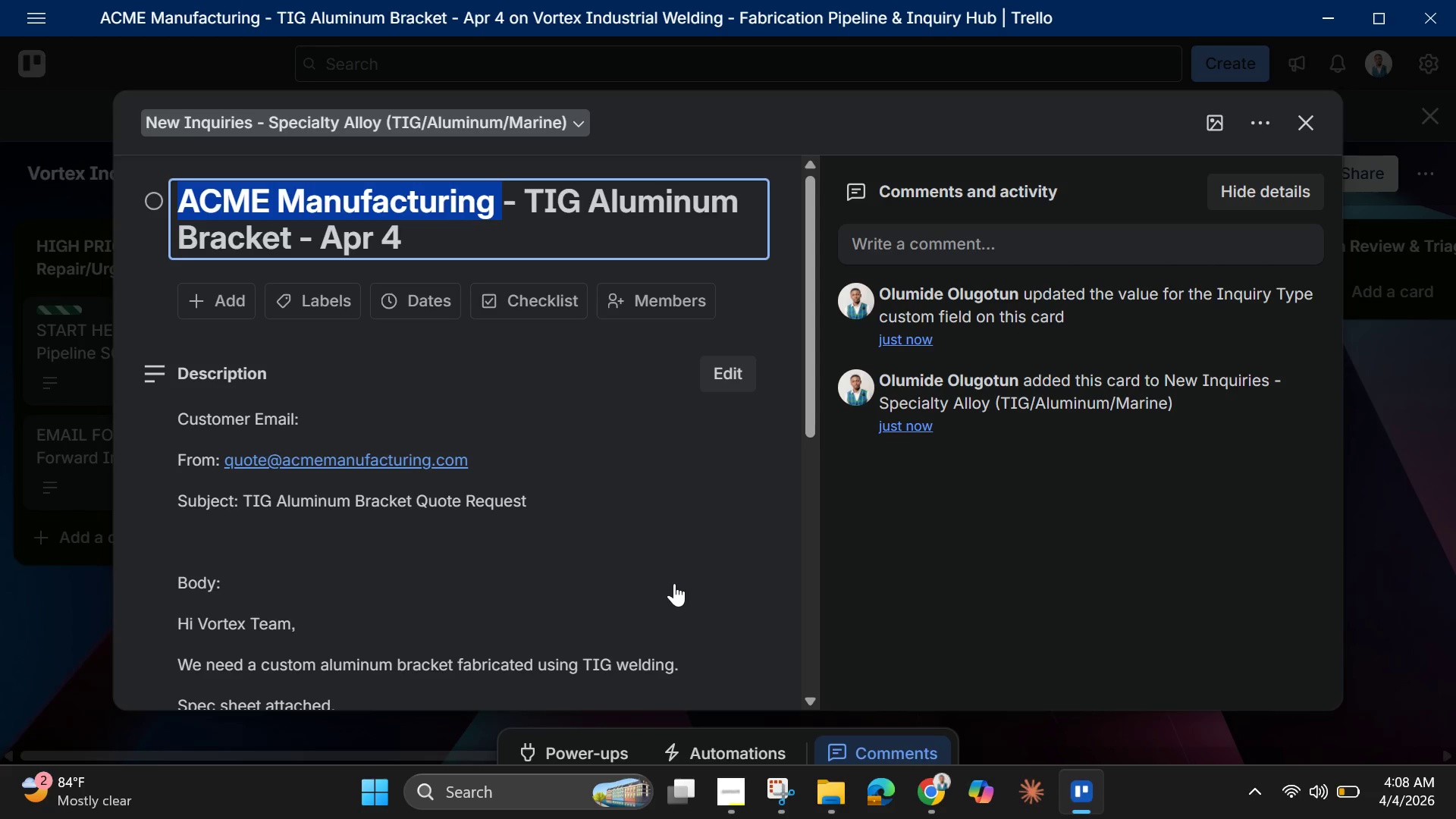 
scroll: coordinate [672, 573], scroll_direction: down, amount: 6.0
 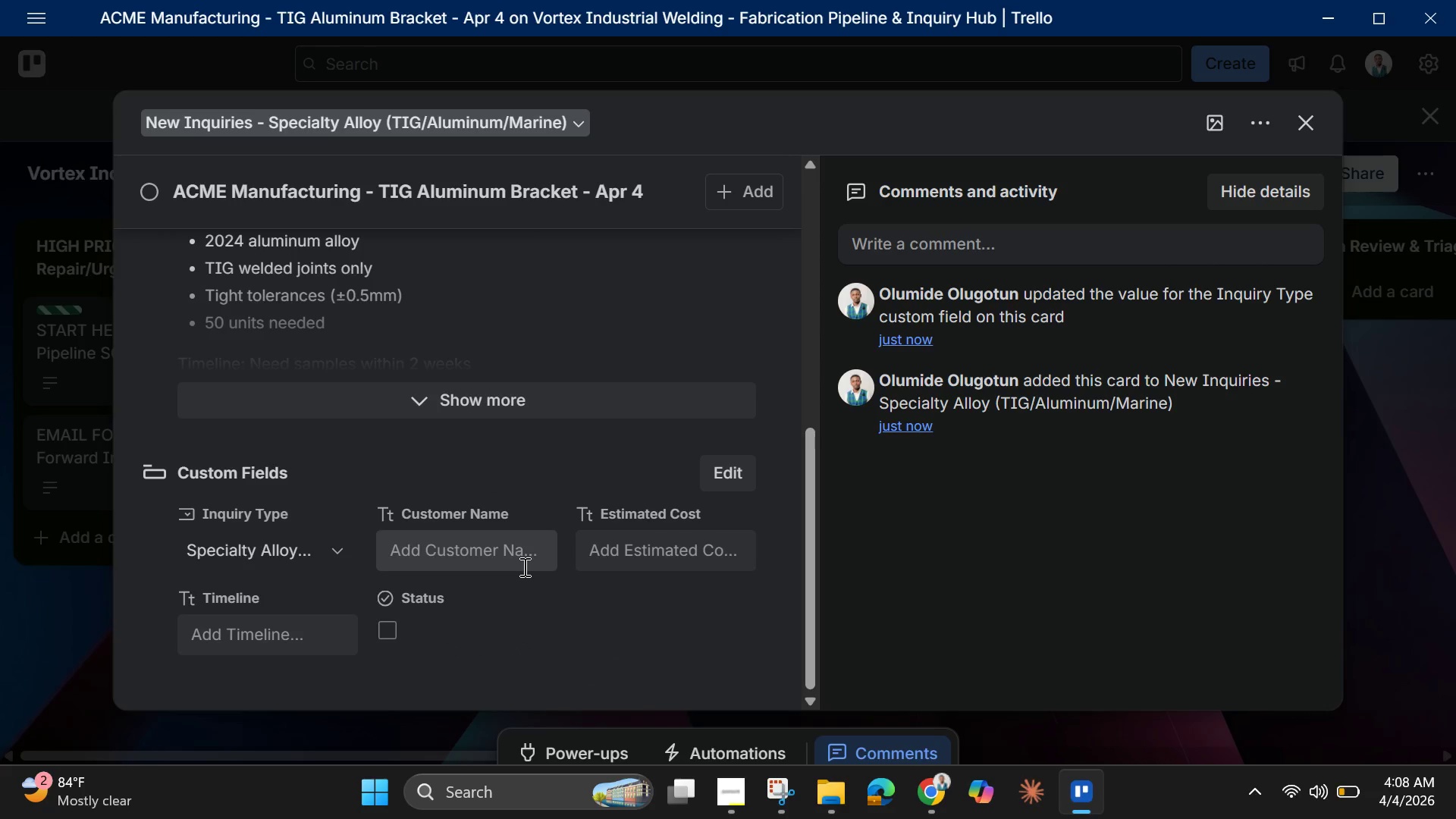 
left_click([502, 554])
 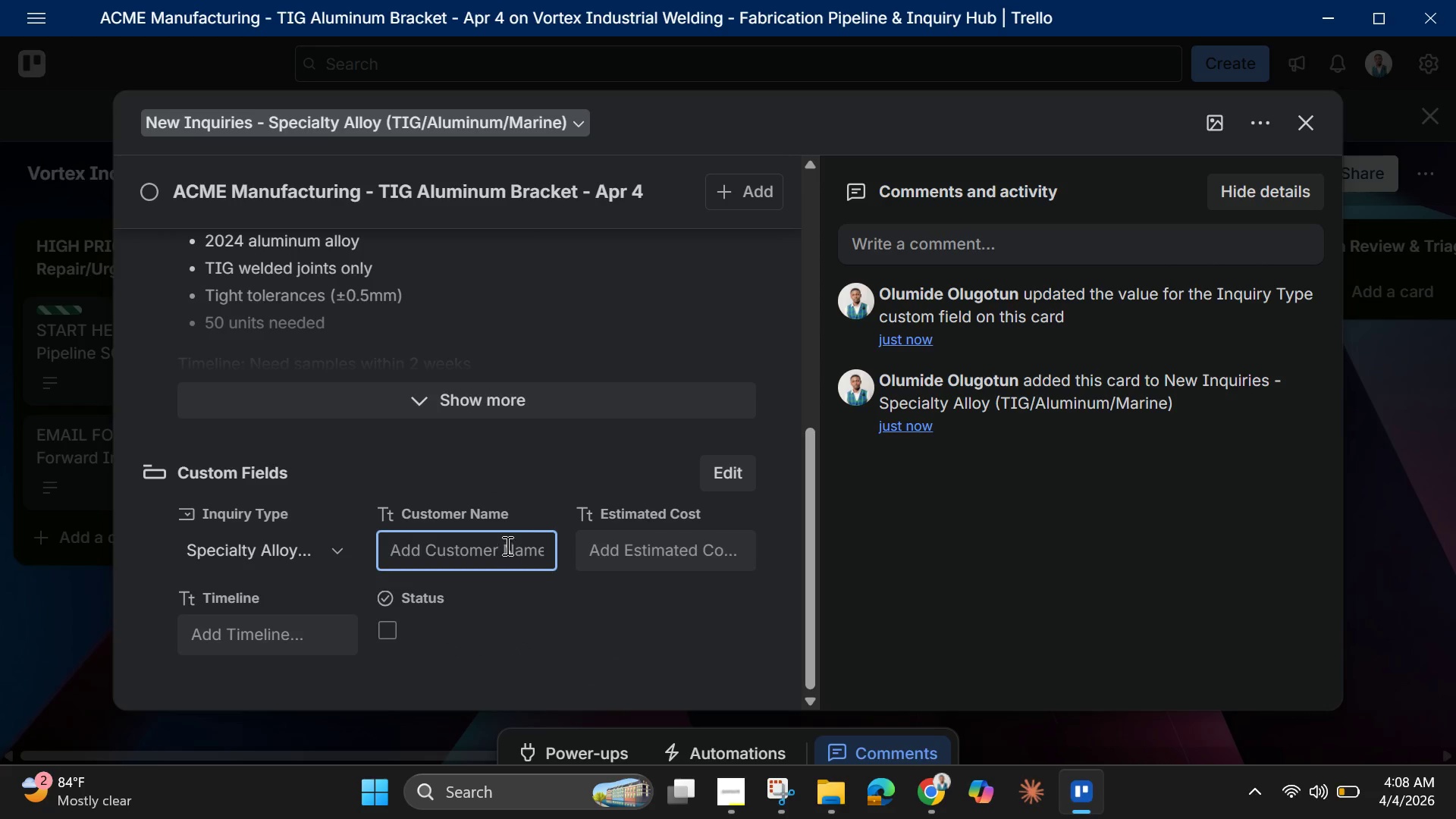 
key(Control+V)
 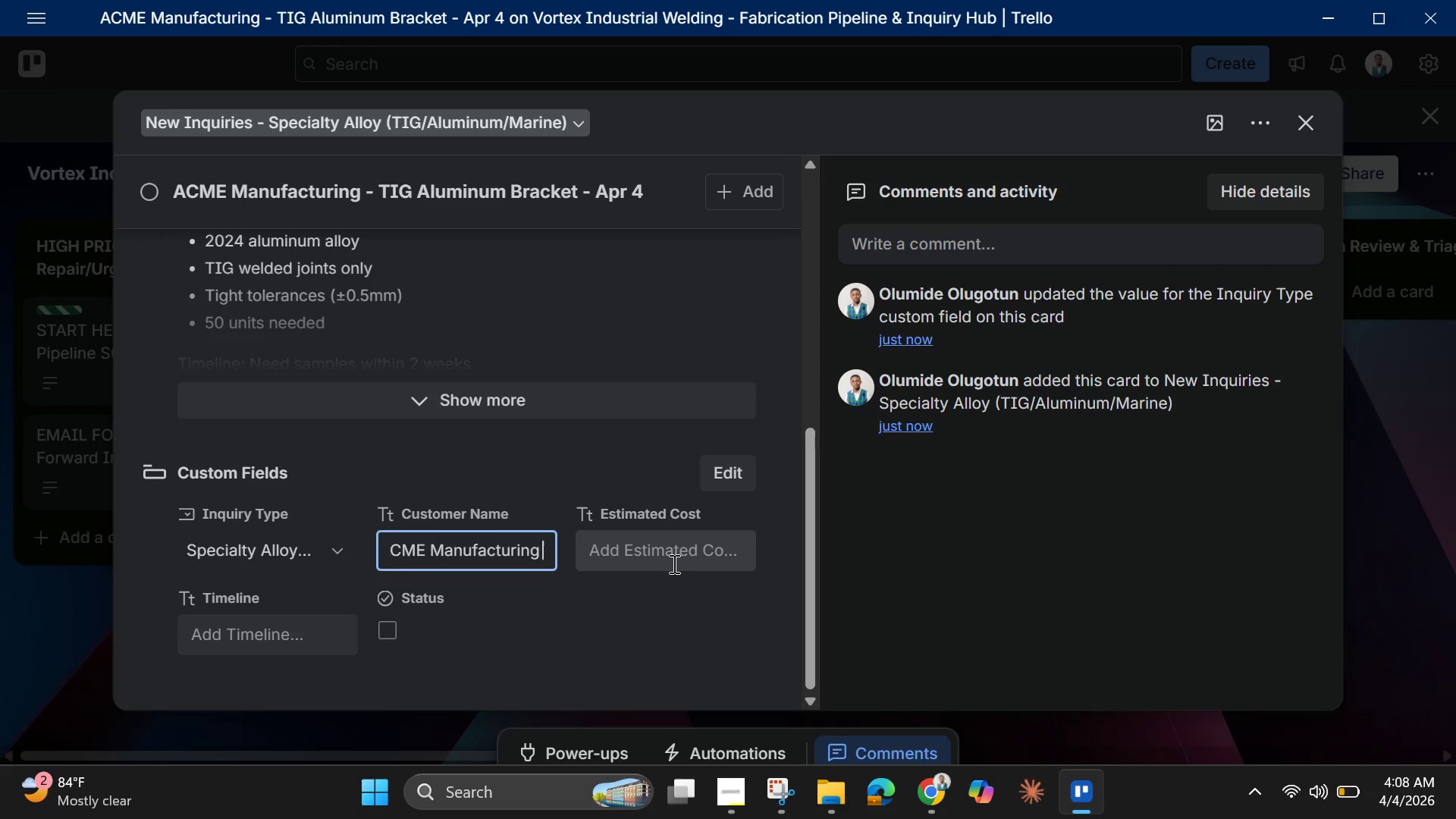 
left_click([673, 562])
 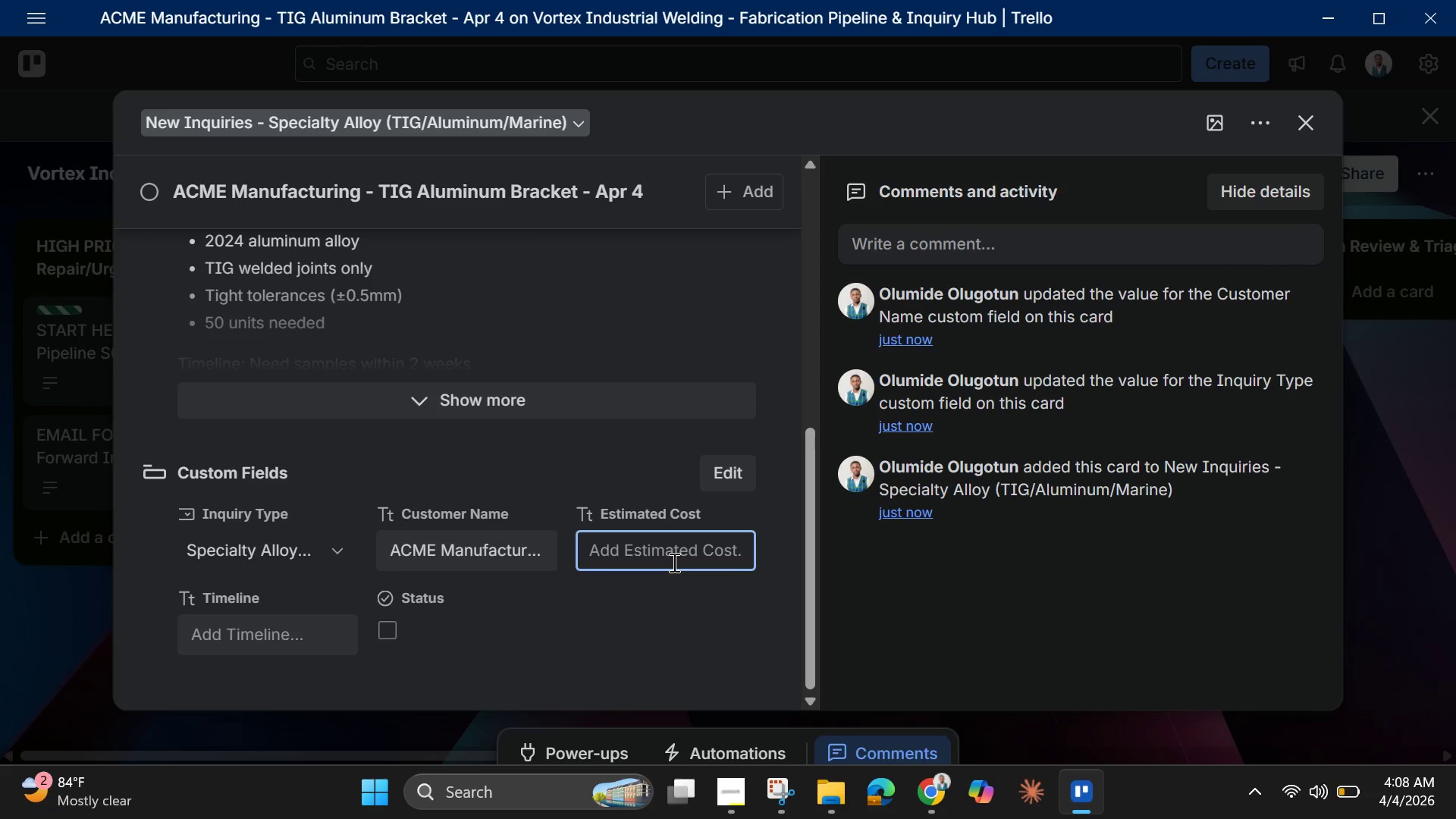 
type($2500-%)
key(Backspace)
type($3500)
 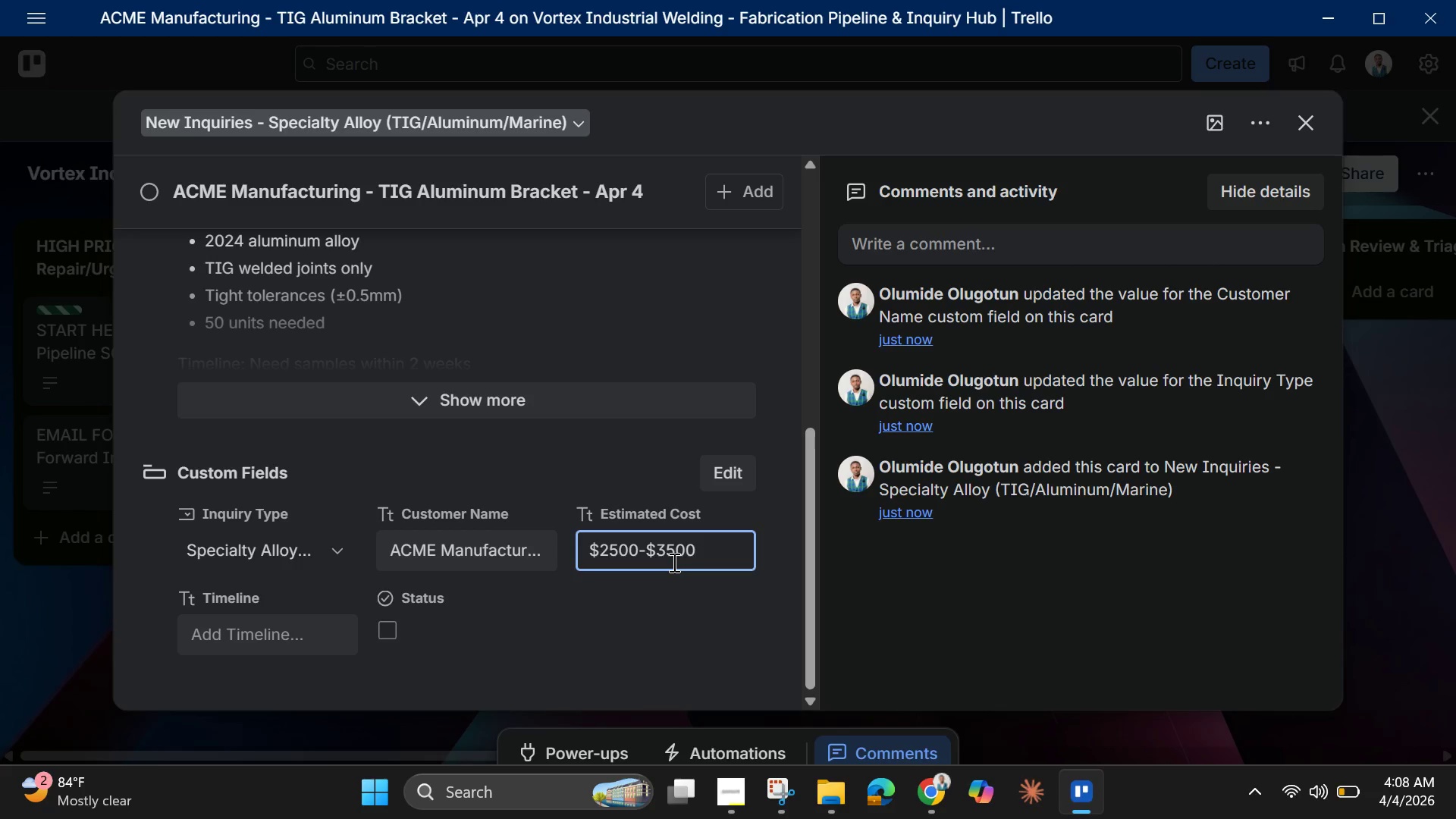 
left_click([287, 632])
 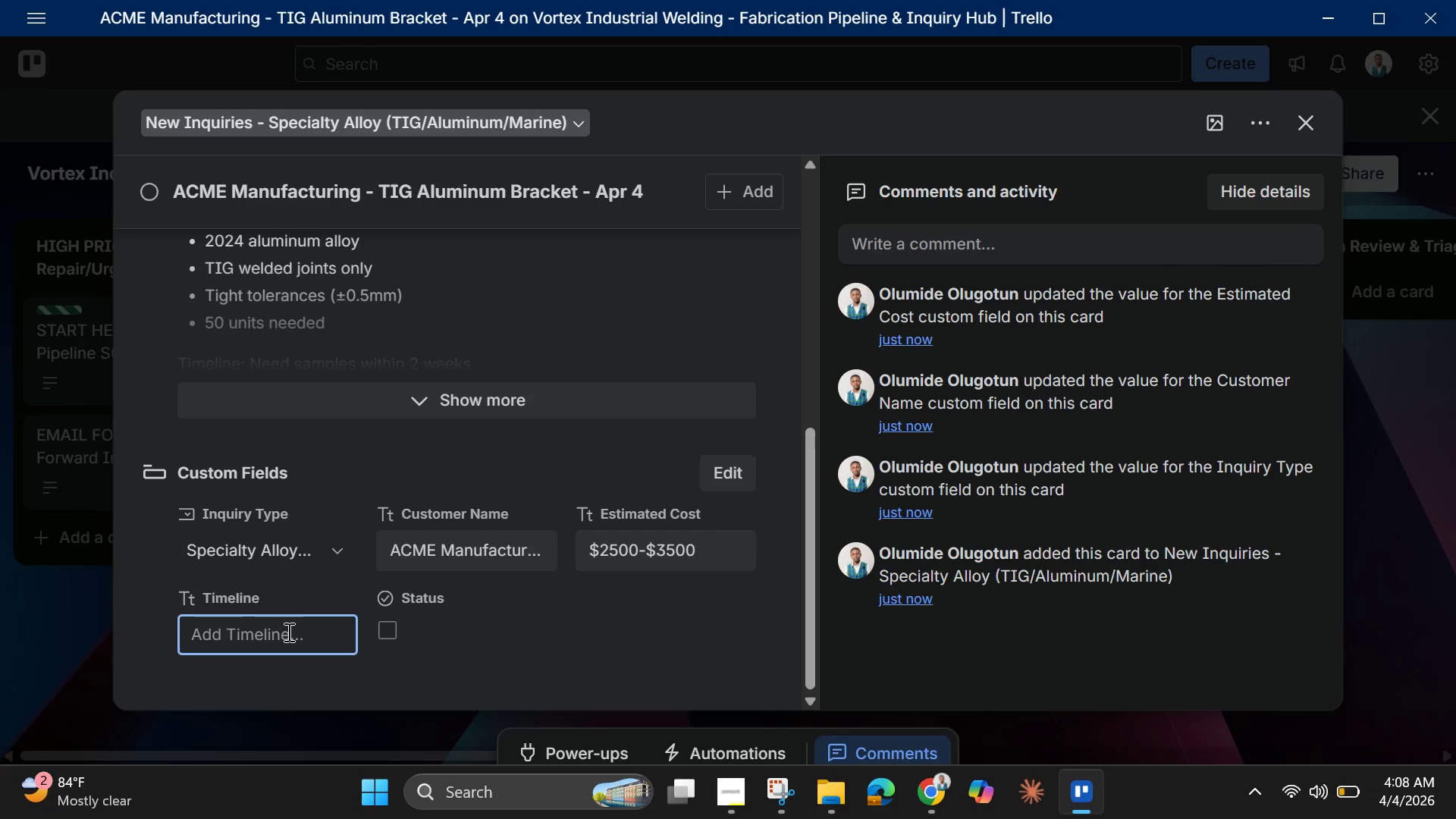 
type(2-4 Weeks)
 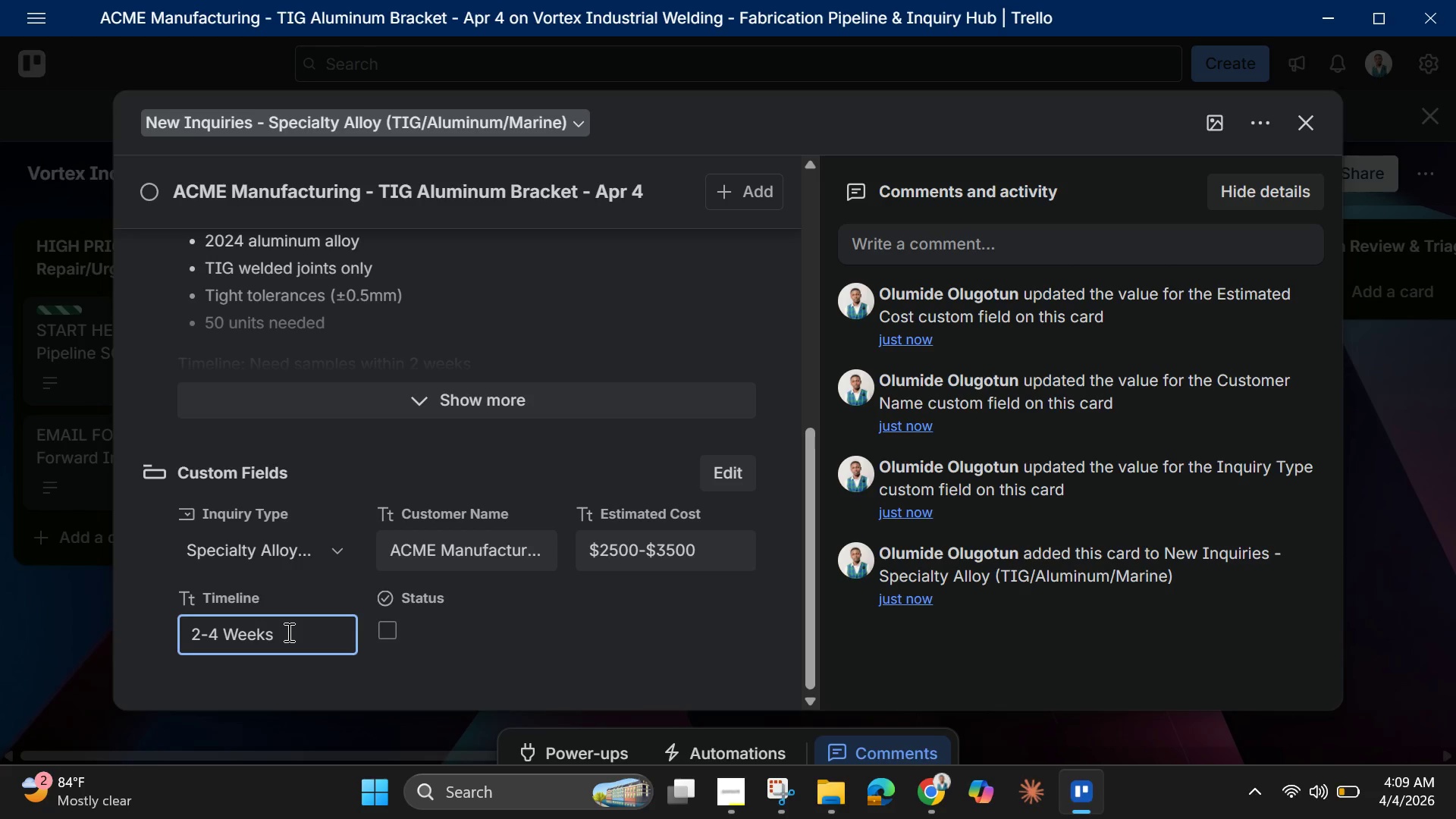 
left_click([484, 673])
 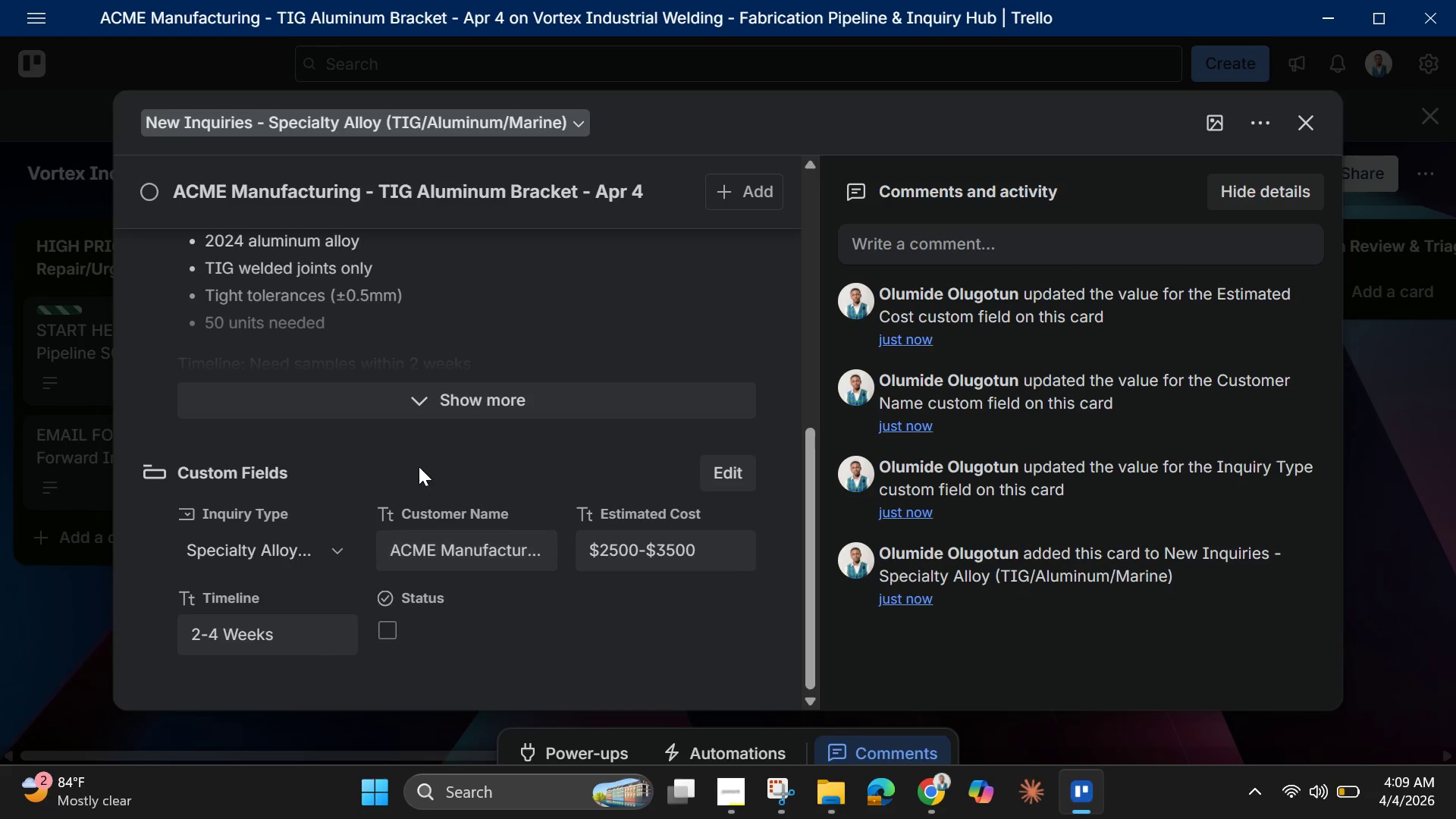 
scroll: coordinate [419, 443], scroll_direction: up, amount: 9.0
 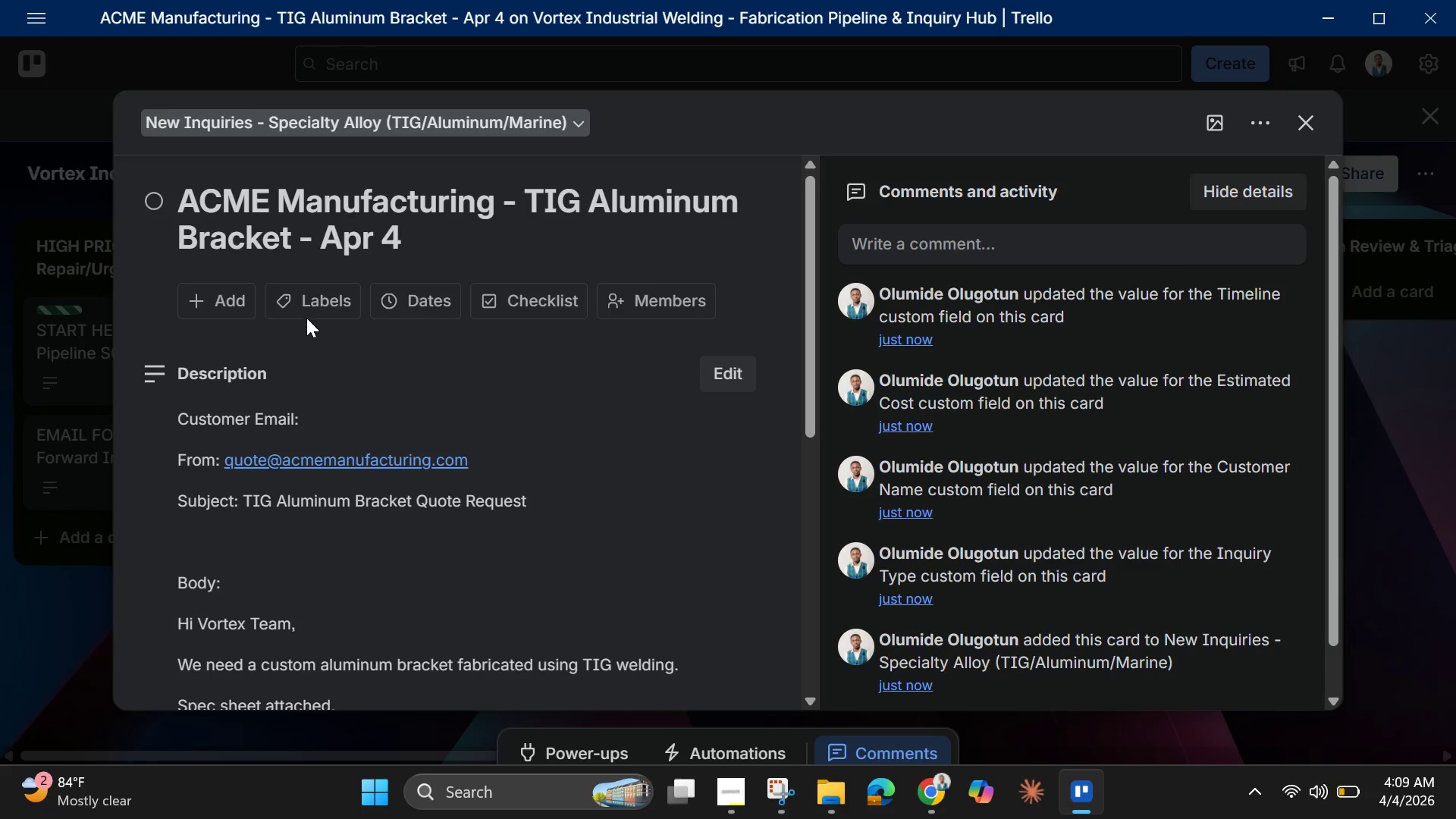 
left_click([312, 300])
 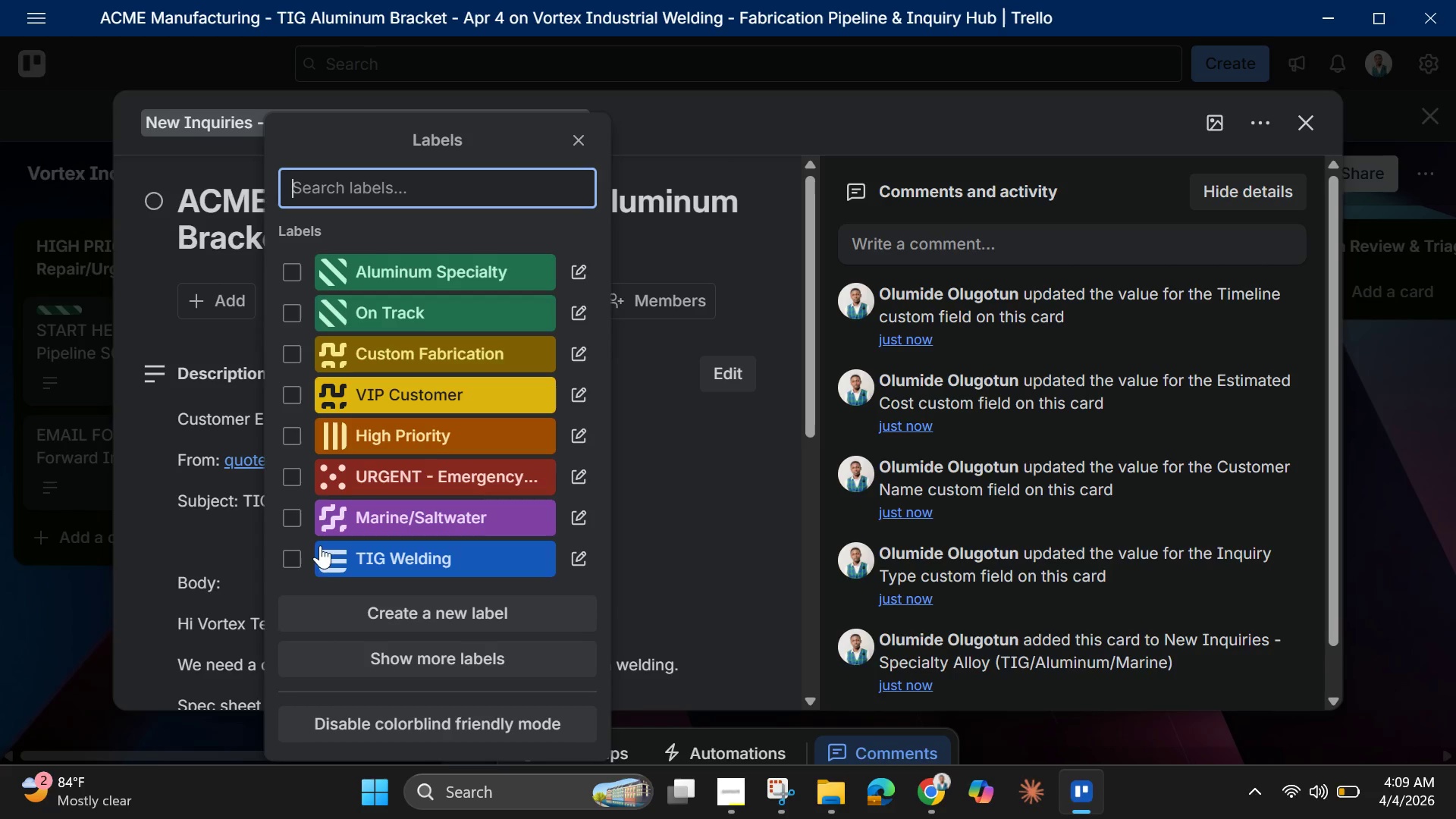 
left_click([294, 559])
 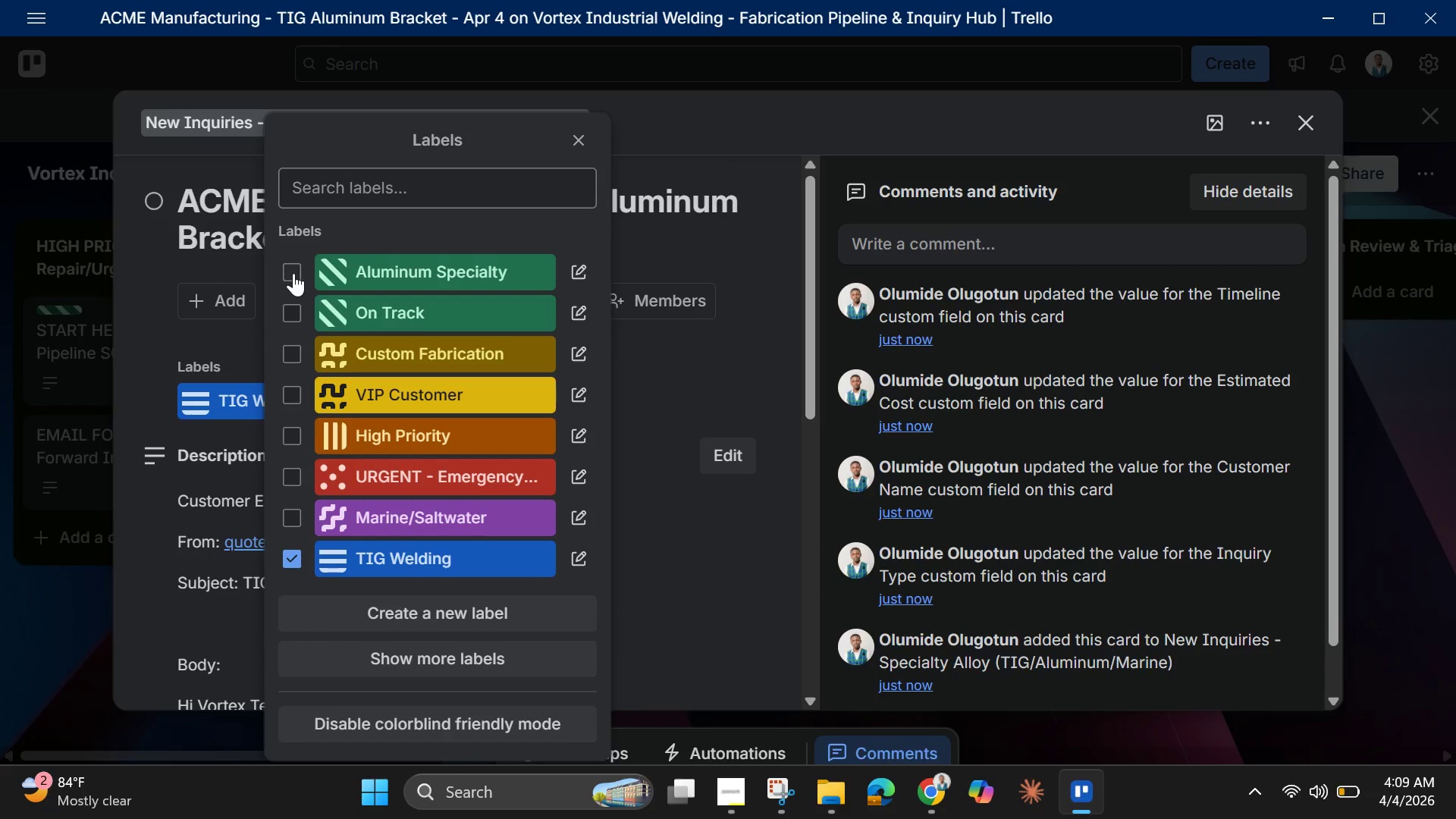 
left_click([295, 270])
 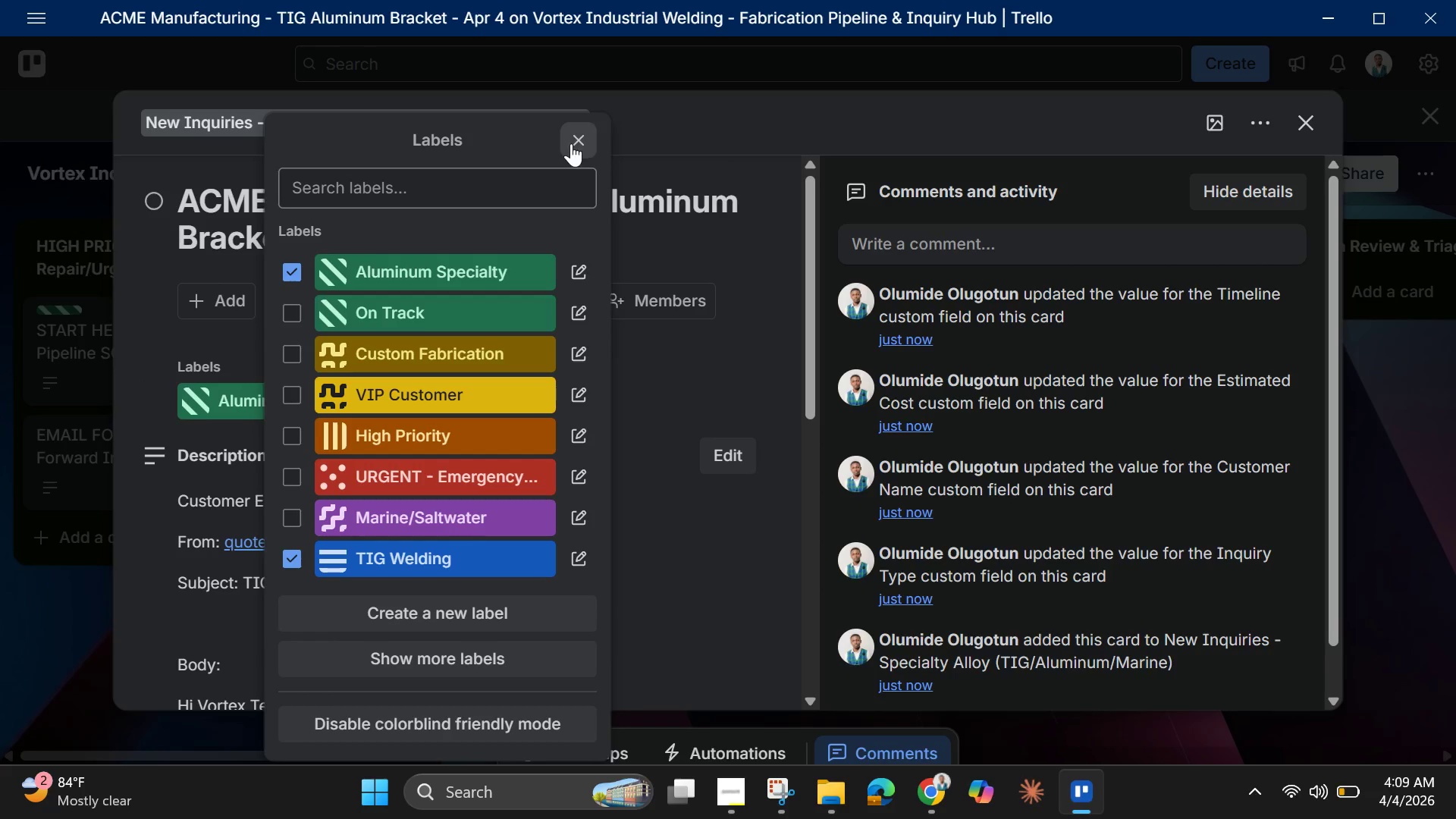 
left_click([573, 143])
 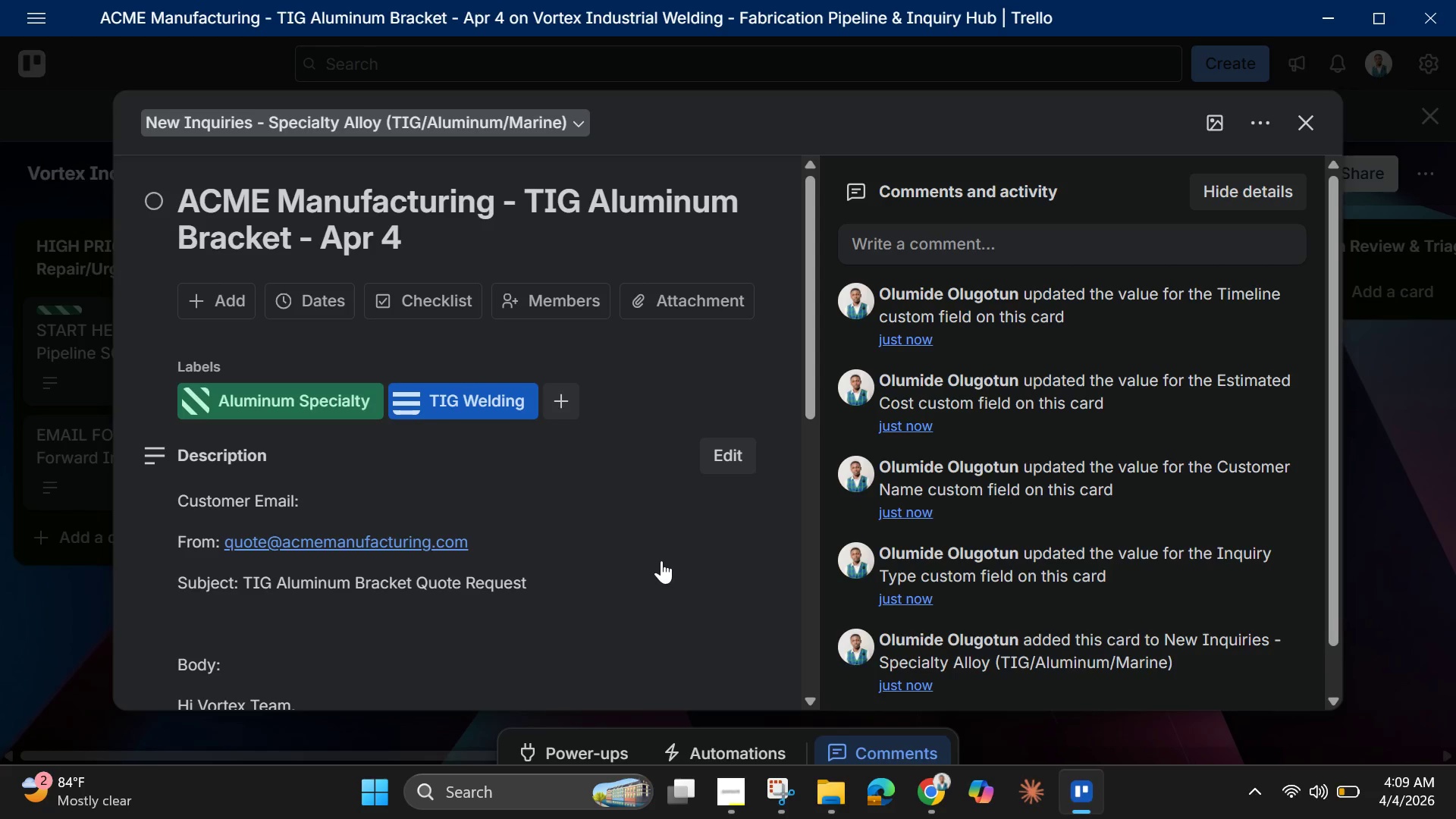 
wait(5.59)
 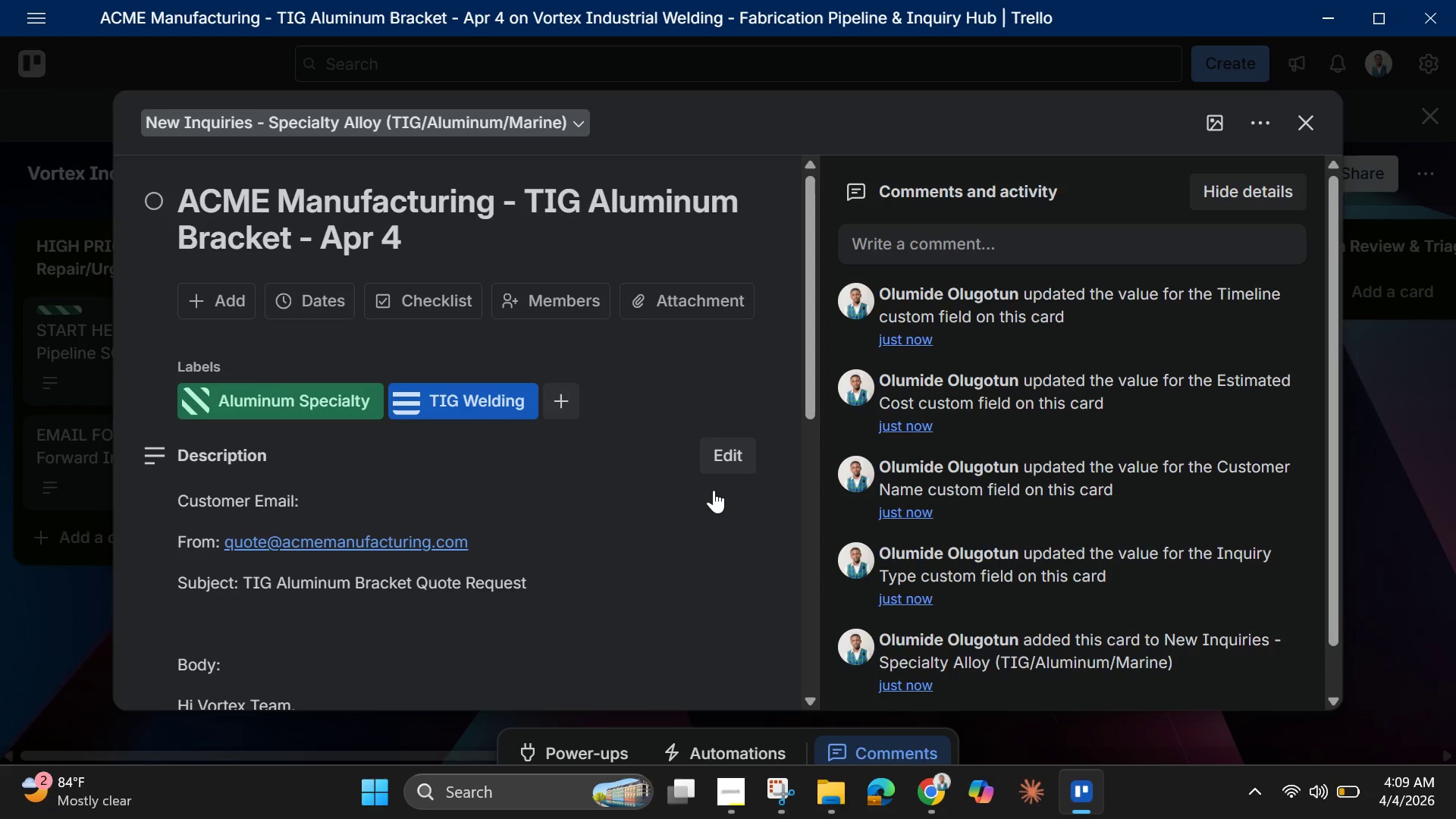 
left_click_drag(start_coordinate=[429, 309], to_coordinate=[426, 303])
 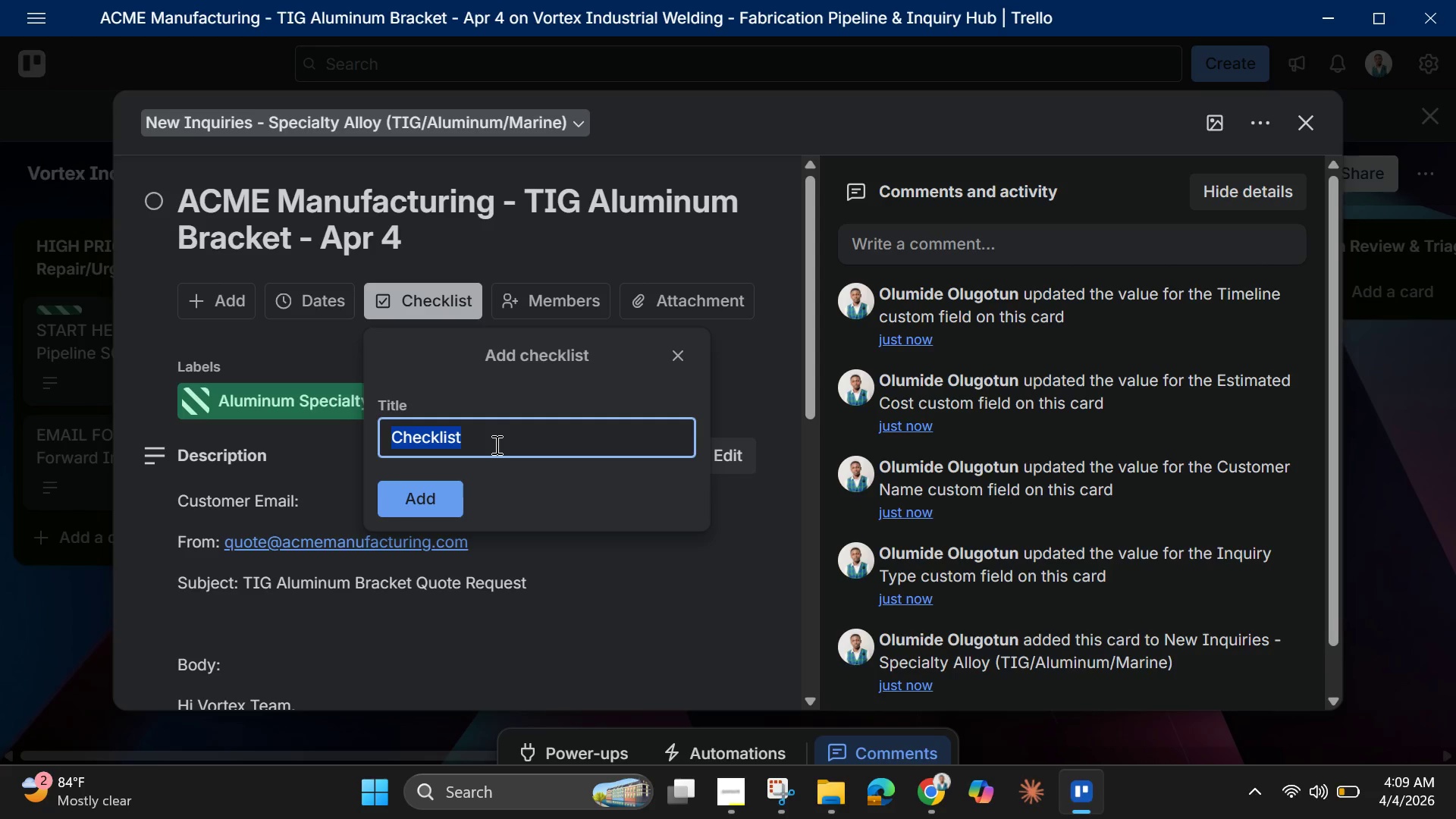 
wait(13.69)
 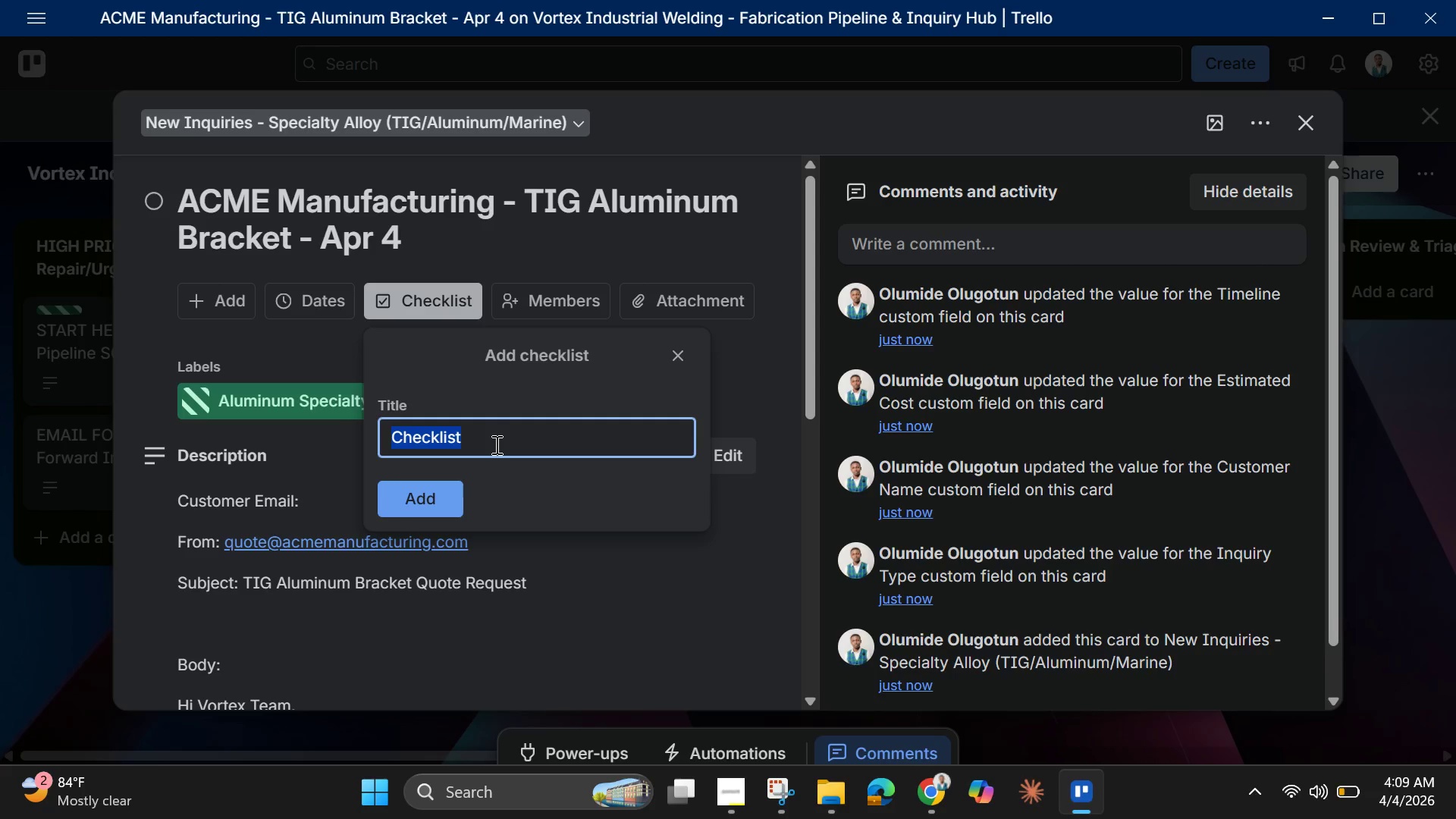 
key(Backspace)
type(Quote Process)
 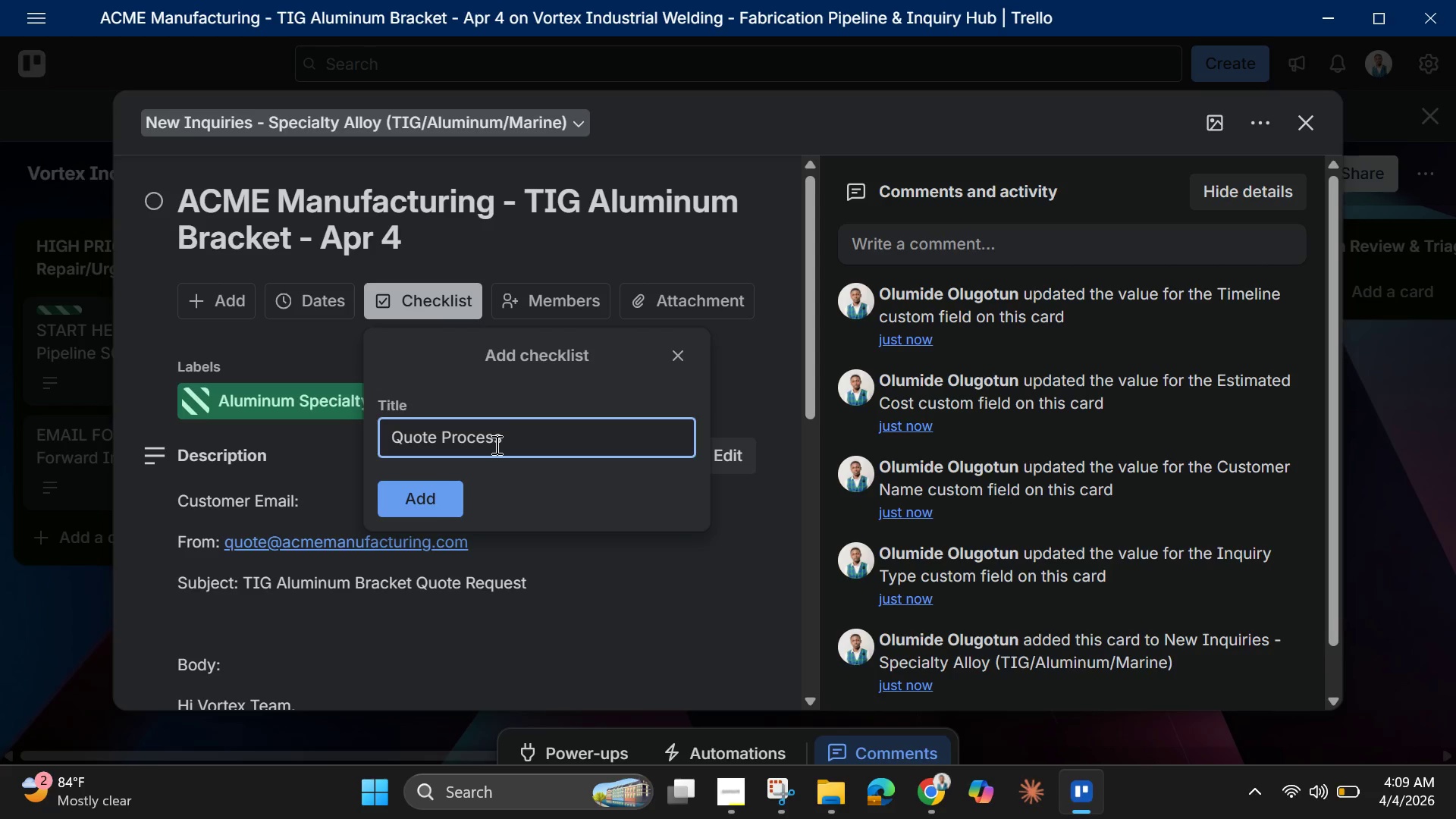 
key(Enter)
 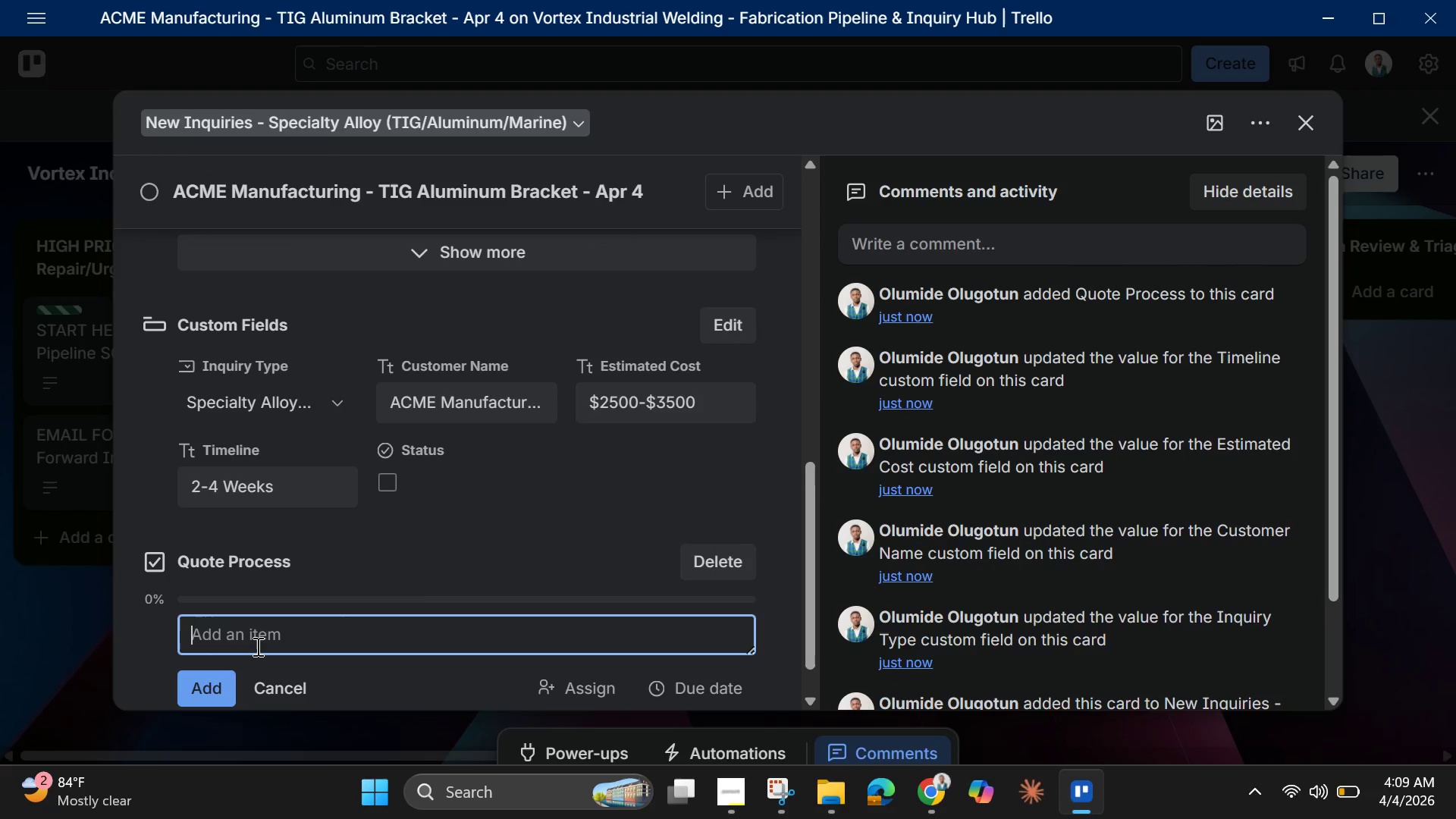 
wait(8.36)
 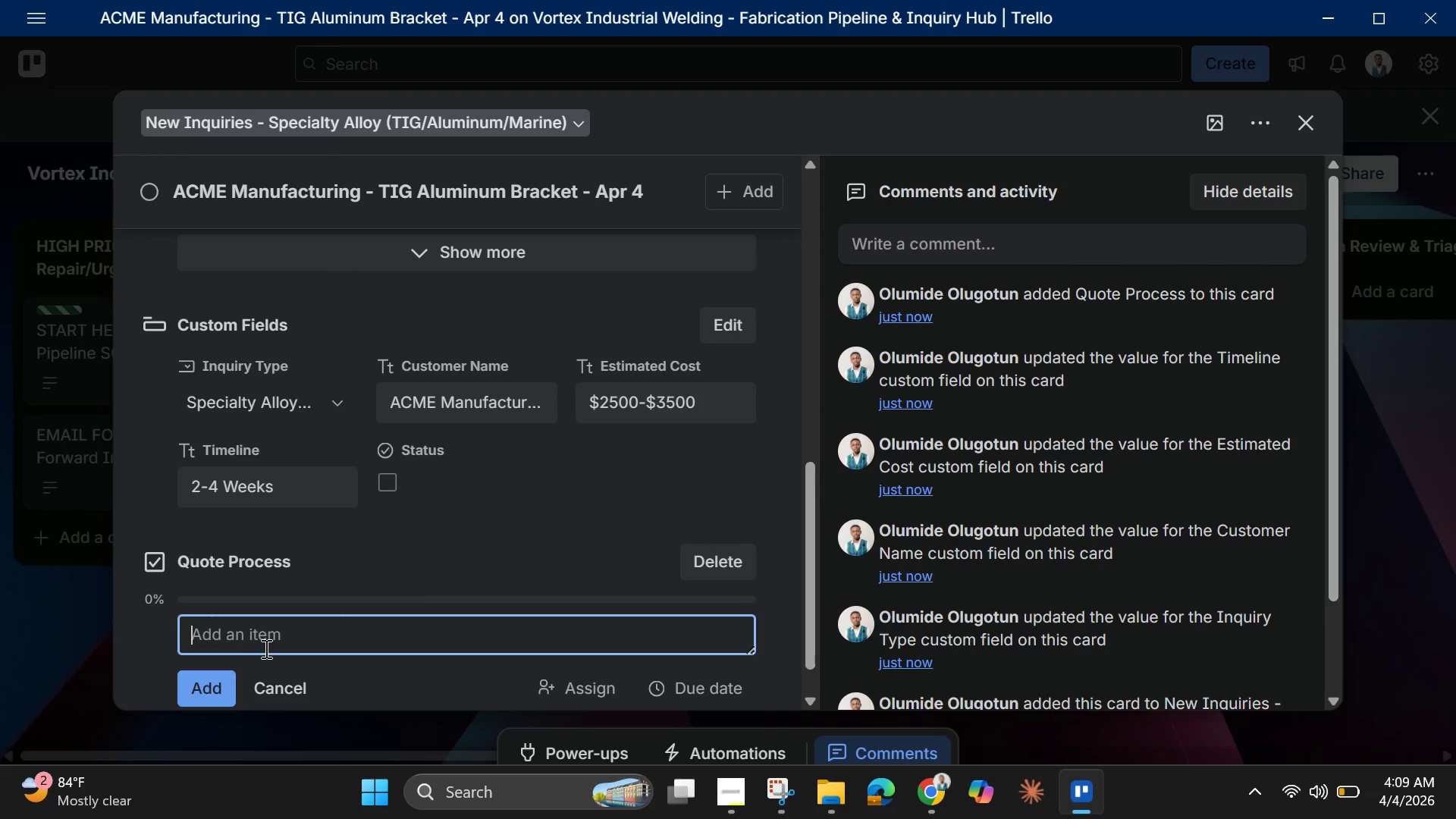 
type(Technical review completed (TIG )
 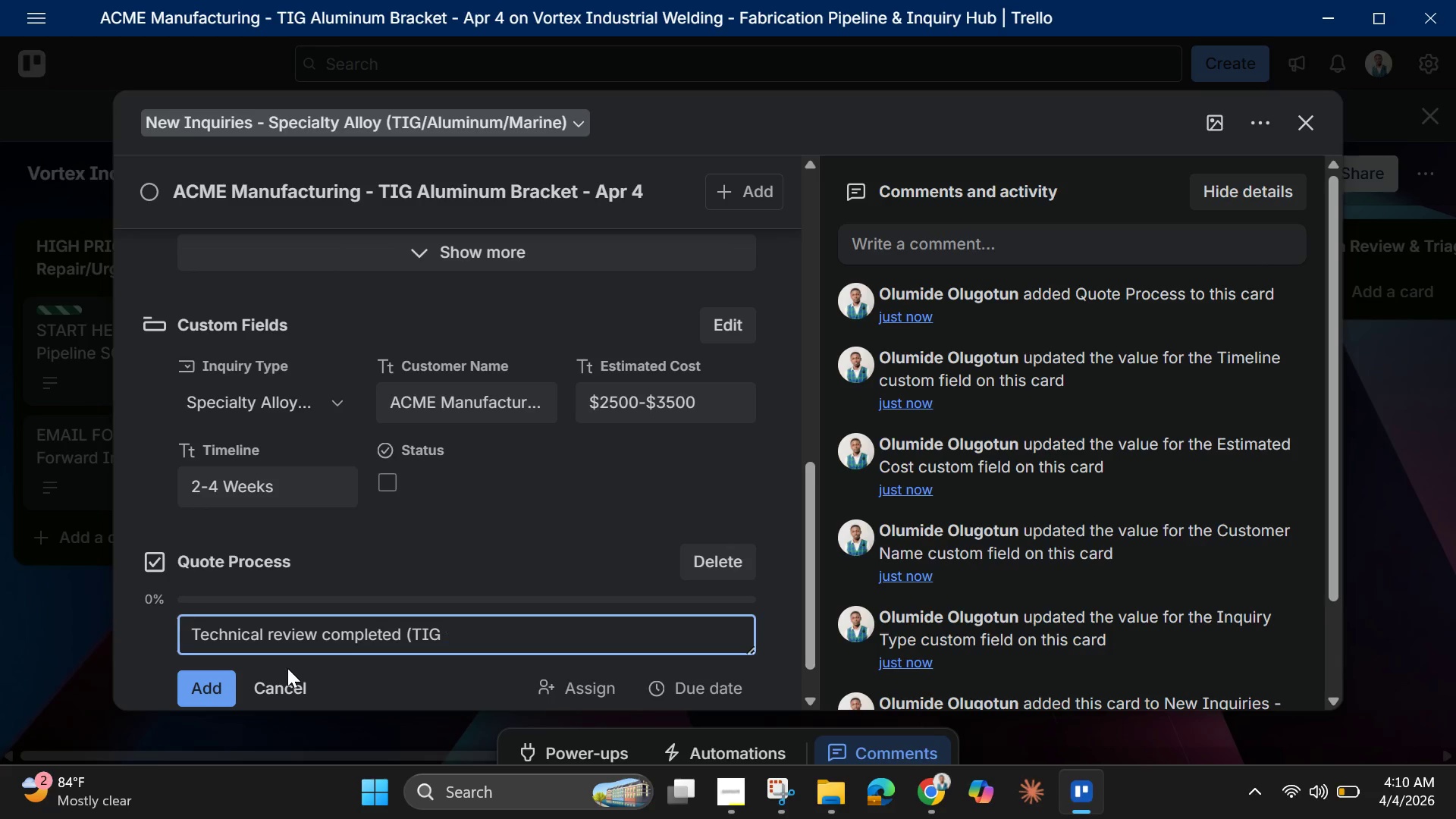 
type(complexity))
 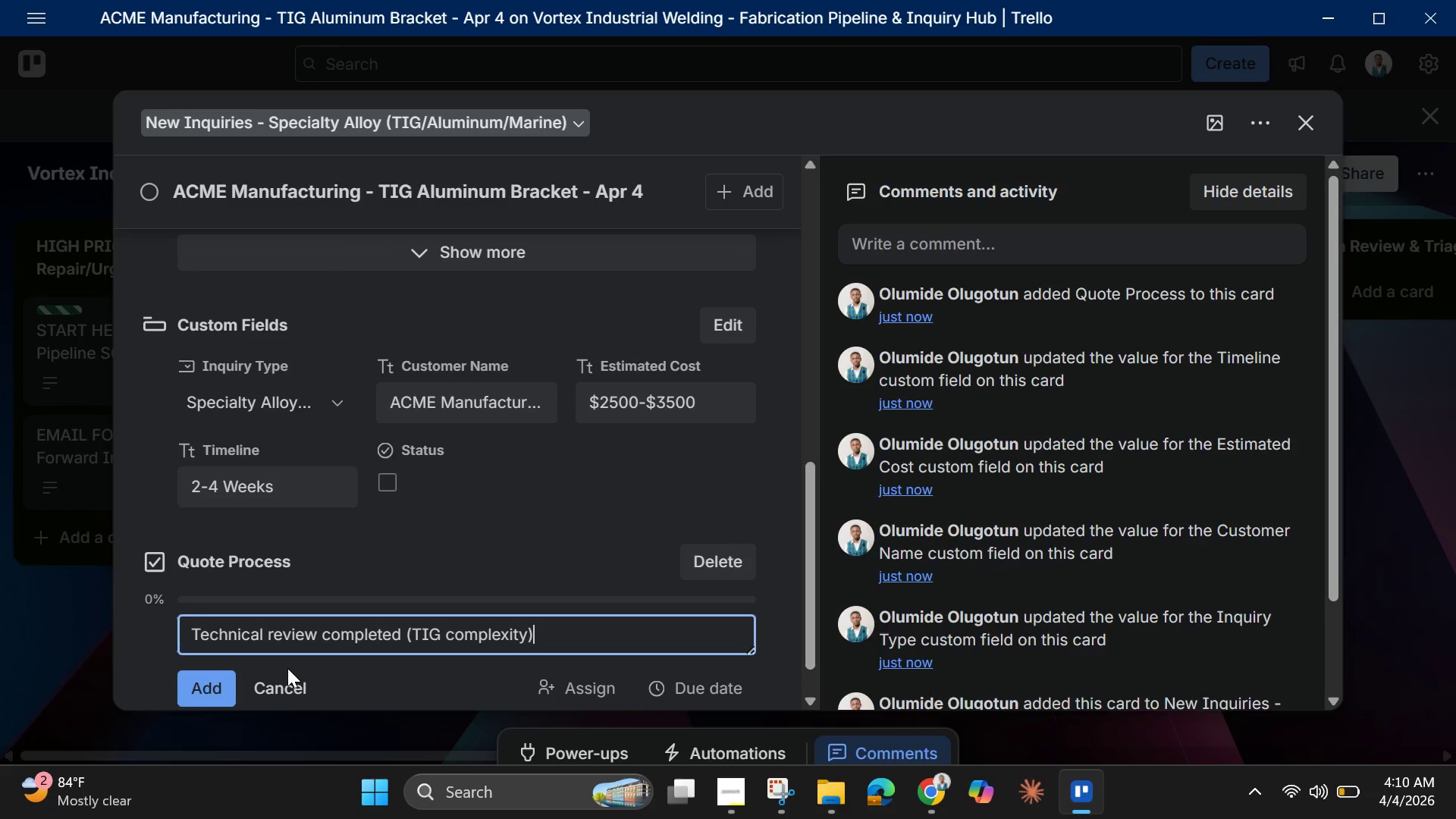 
key(Enter)
 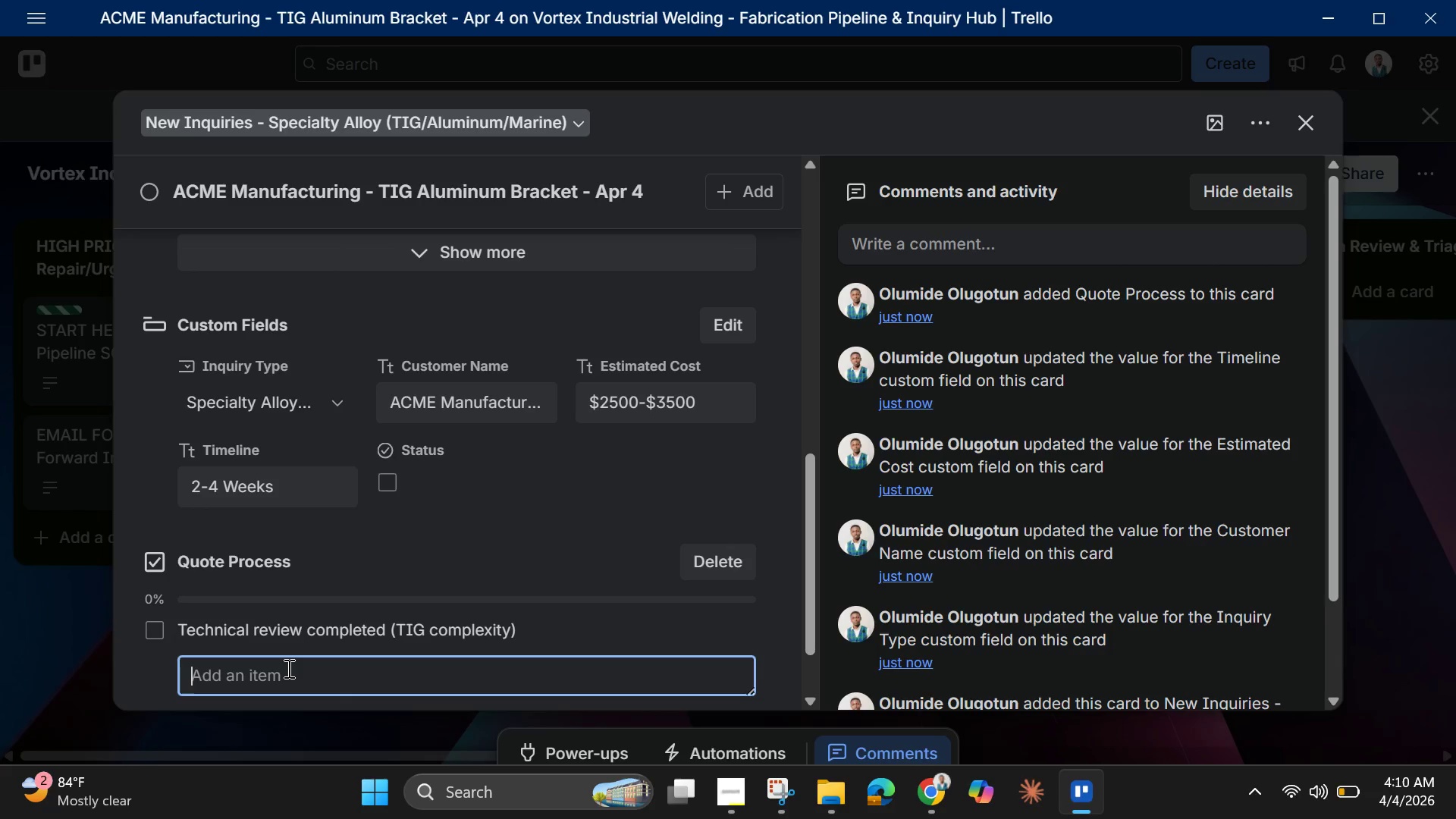 
wait(5.31)
 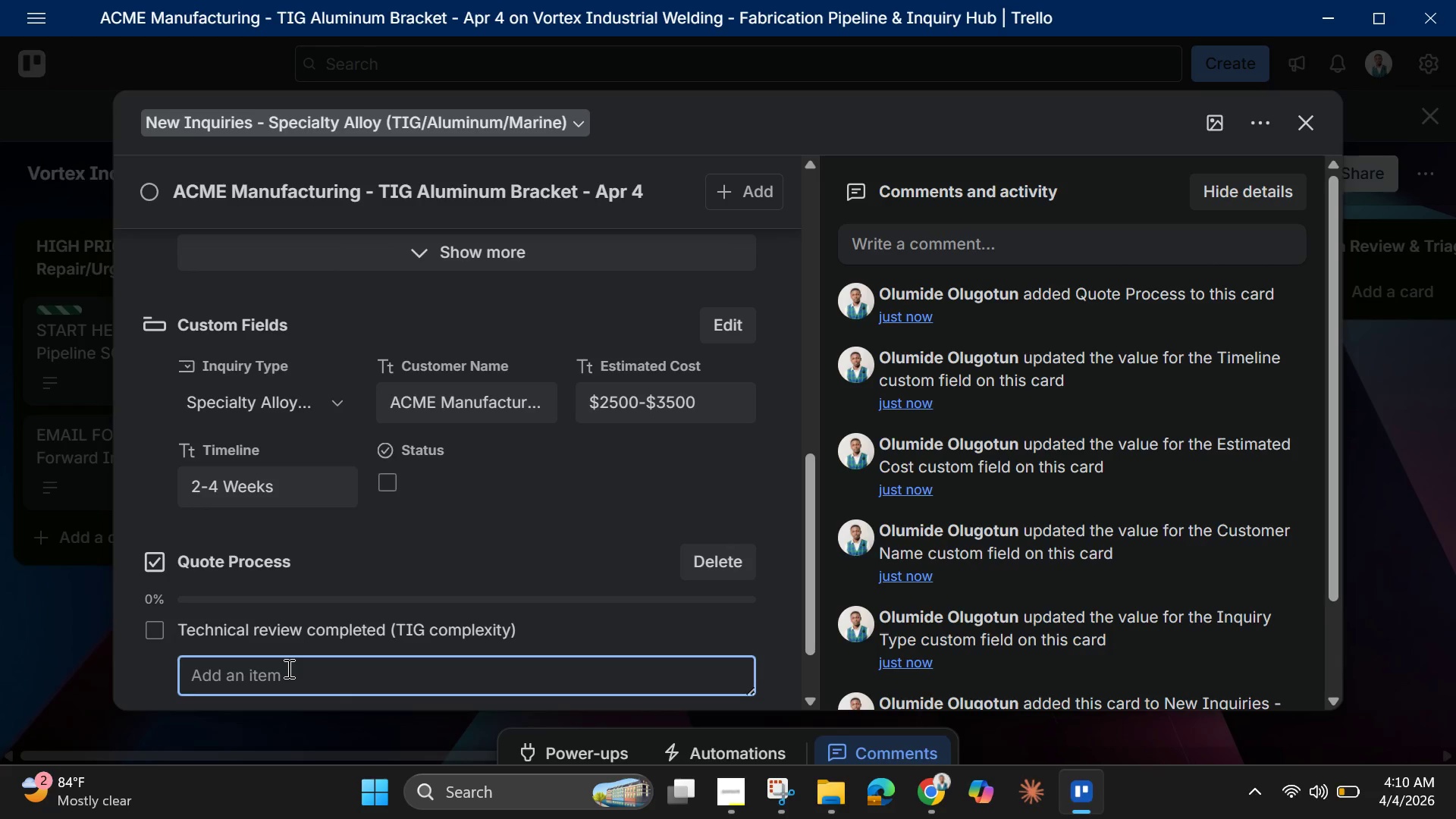 
type(Material cost estimated )
 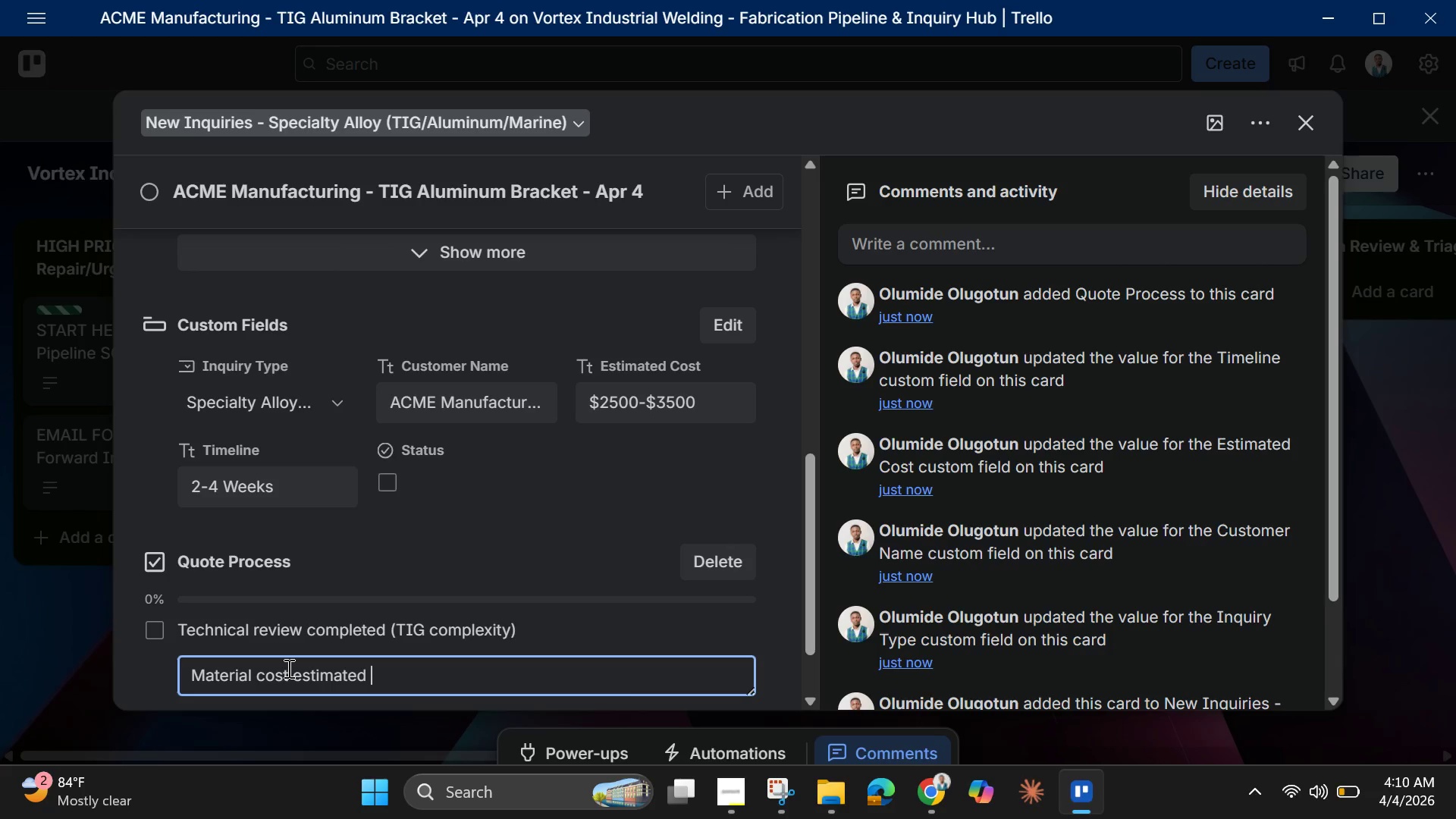 
key(Enter)
 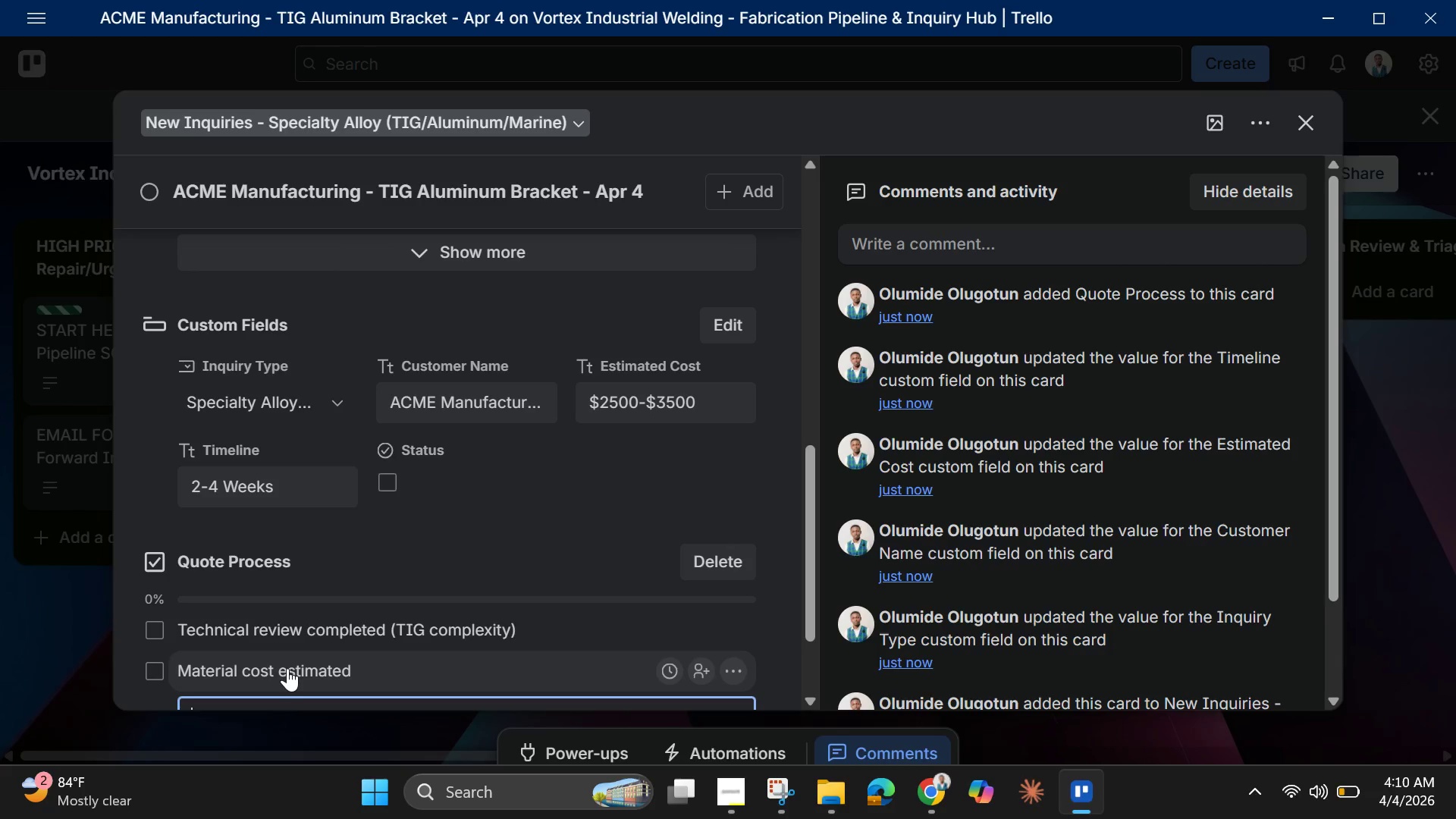 
type(Labor hours estimatee)
key(Backspace)
type(d)
 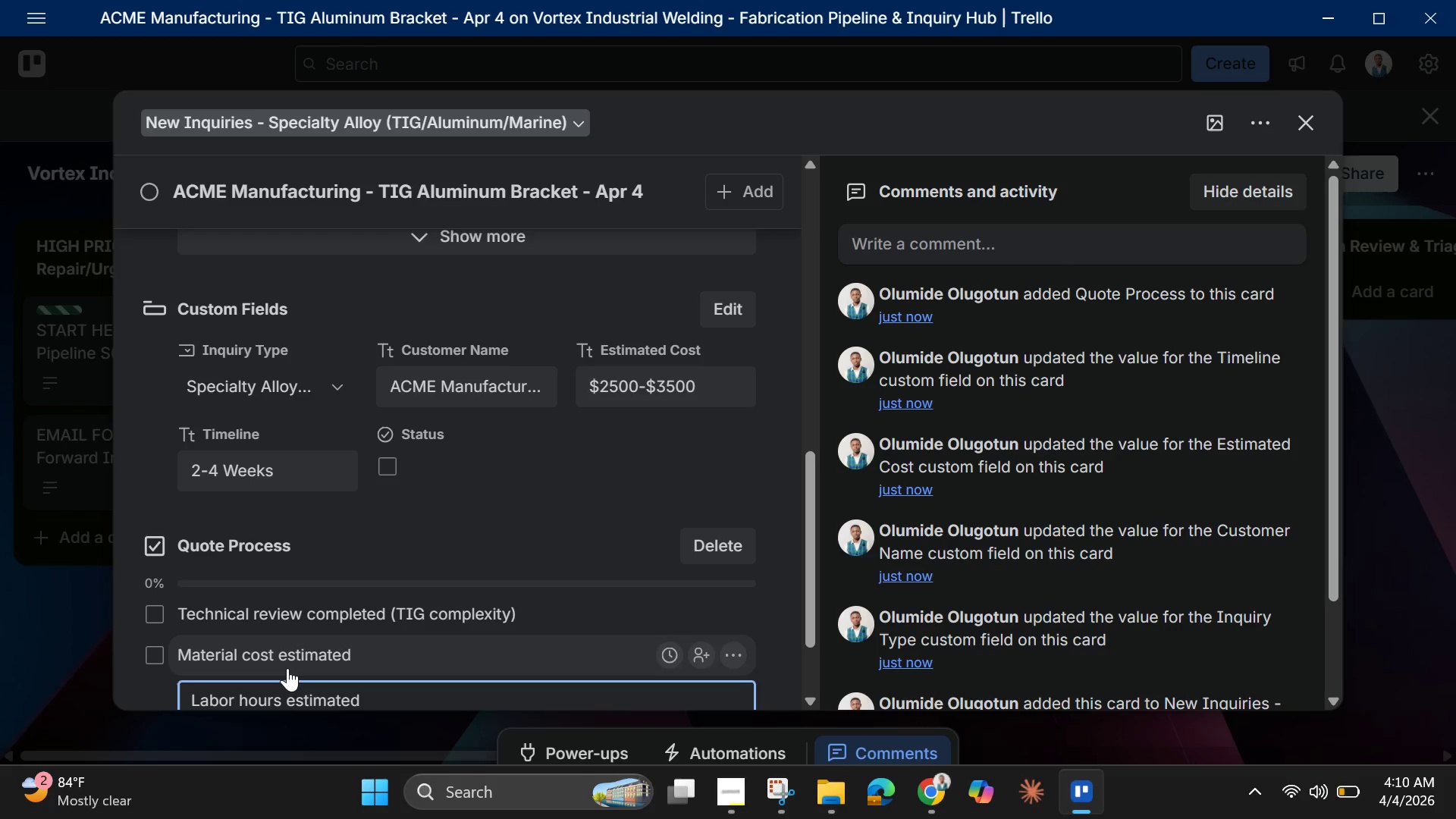 
key(Enter)
 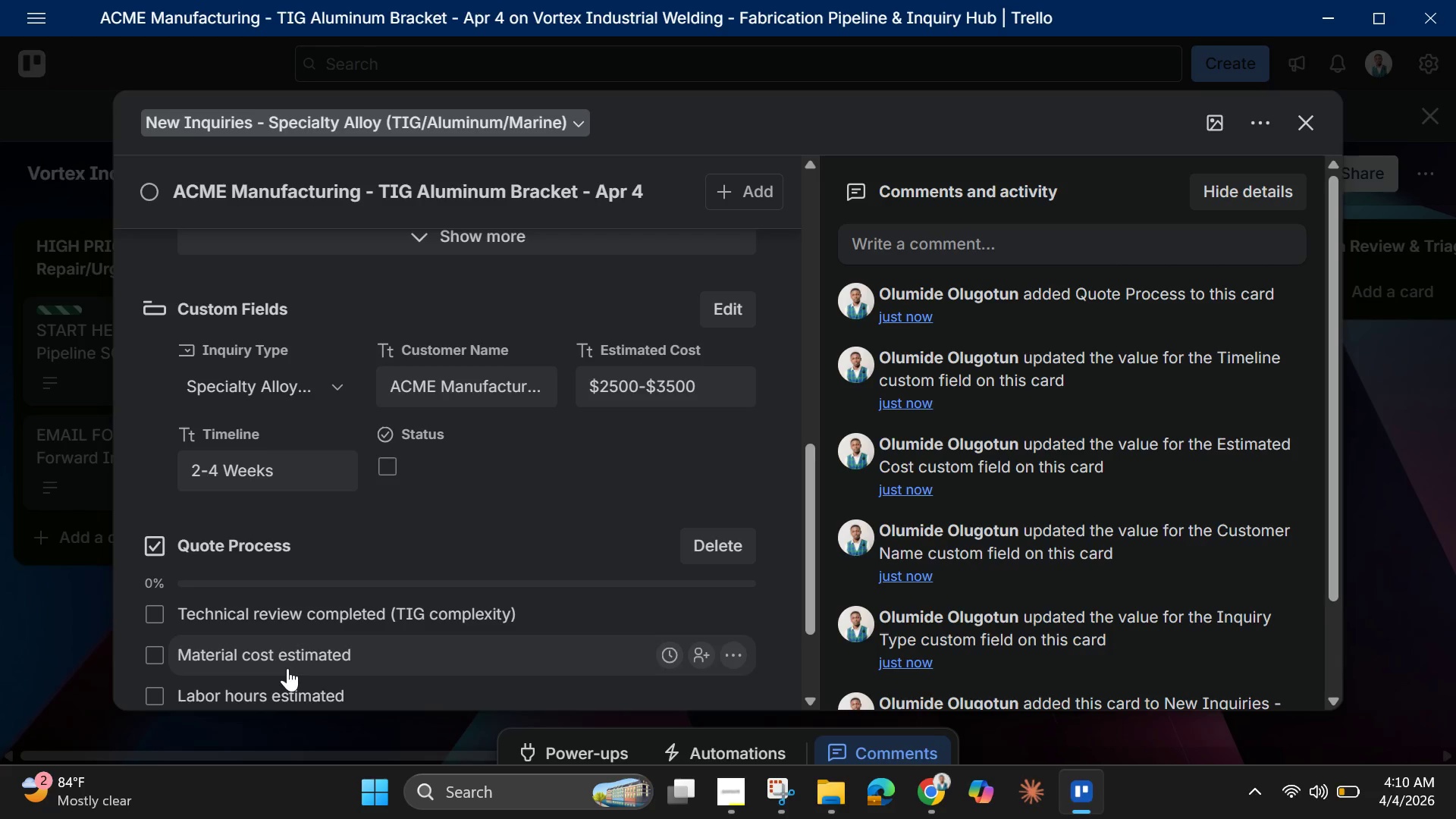 
scroll: coordinate [295, 648], scroll_direction: down, amount: 1.0
 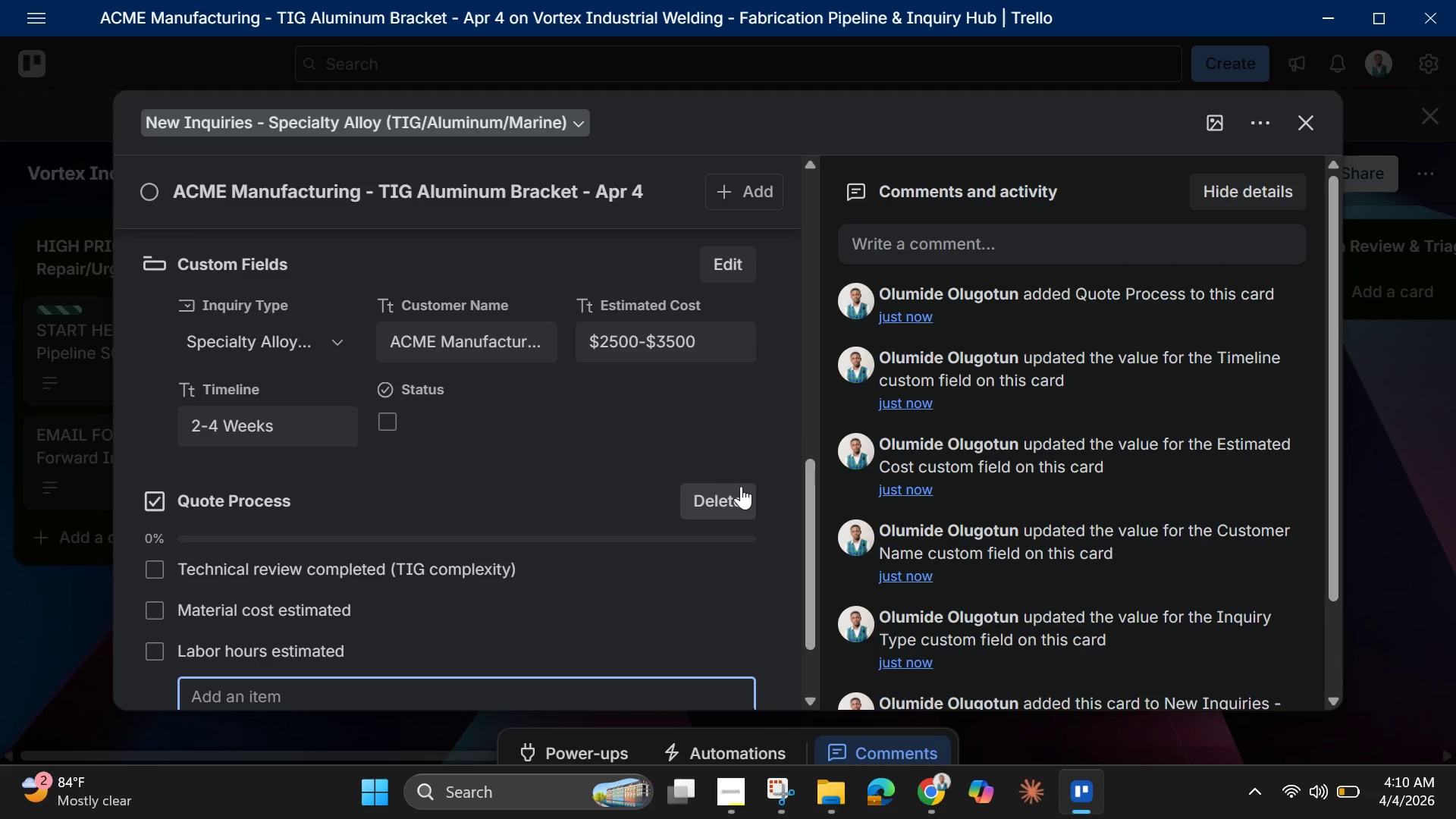 
type(Quote document prepared)
 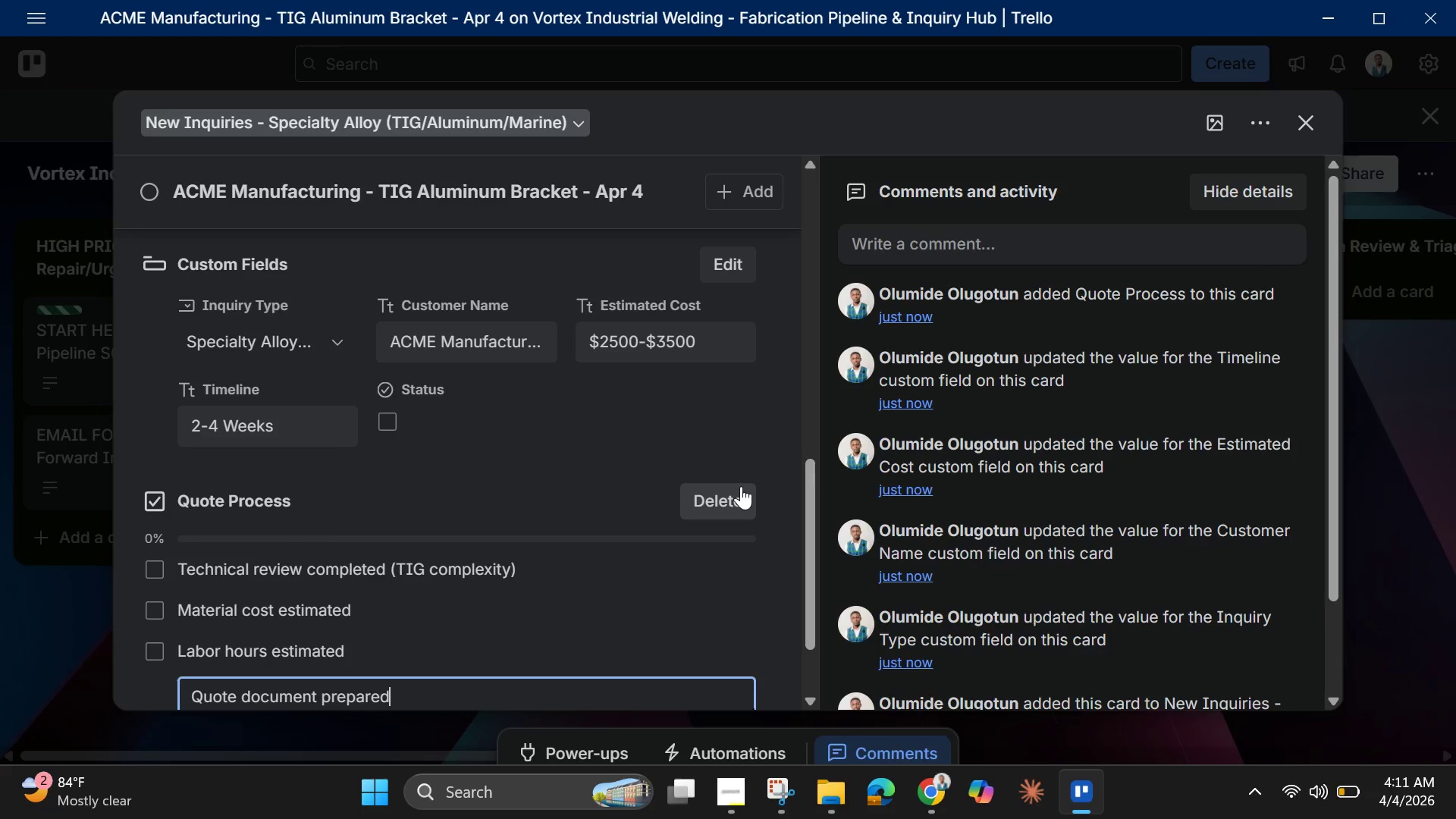 
key(Enter)
 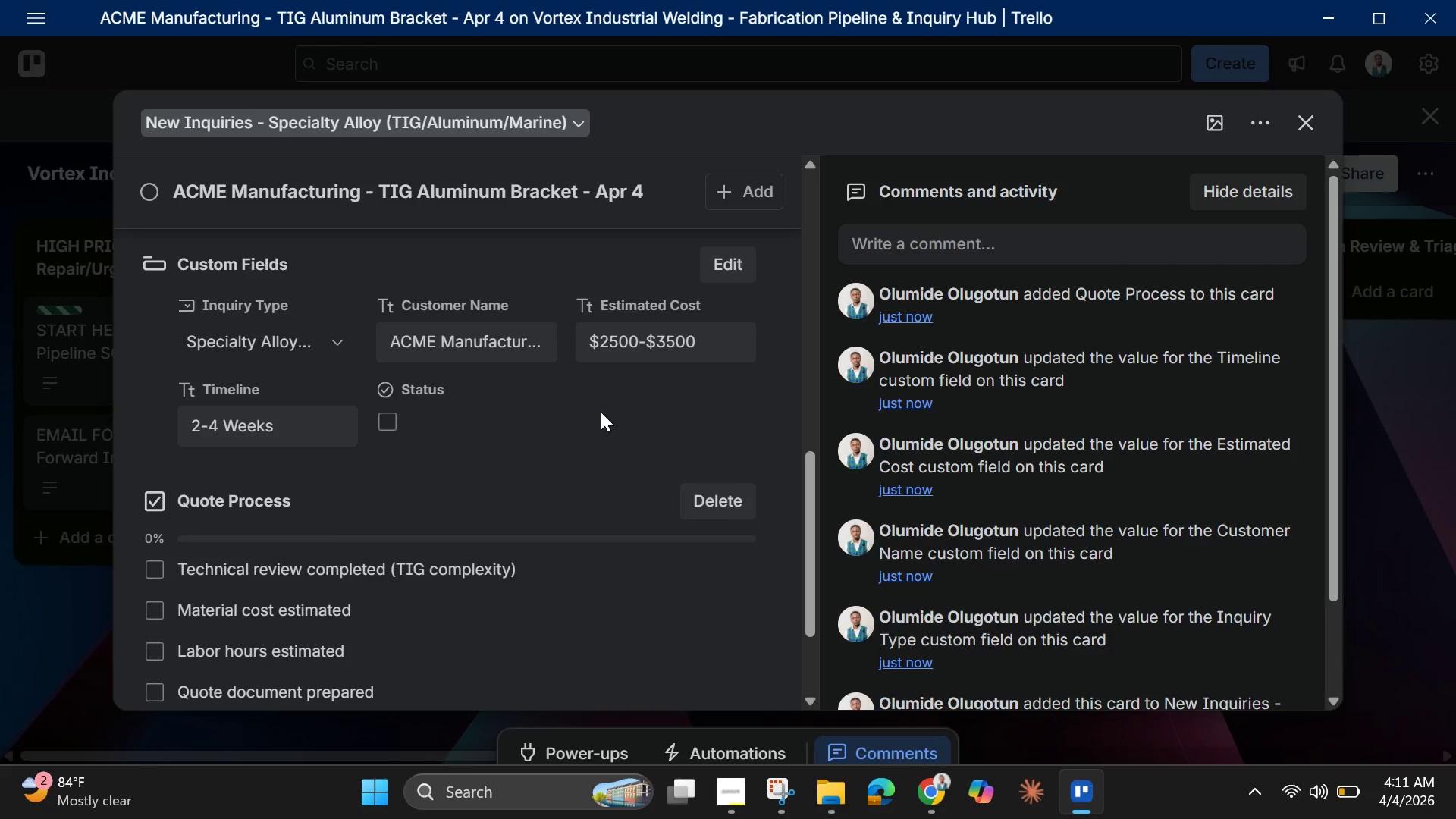 
scroll: coordinate [481, 460], scroll_direction: down, amount: 1.0
 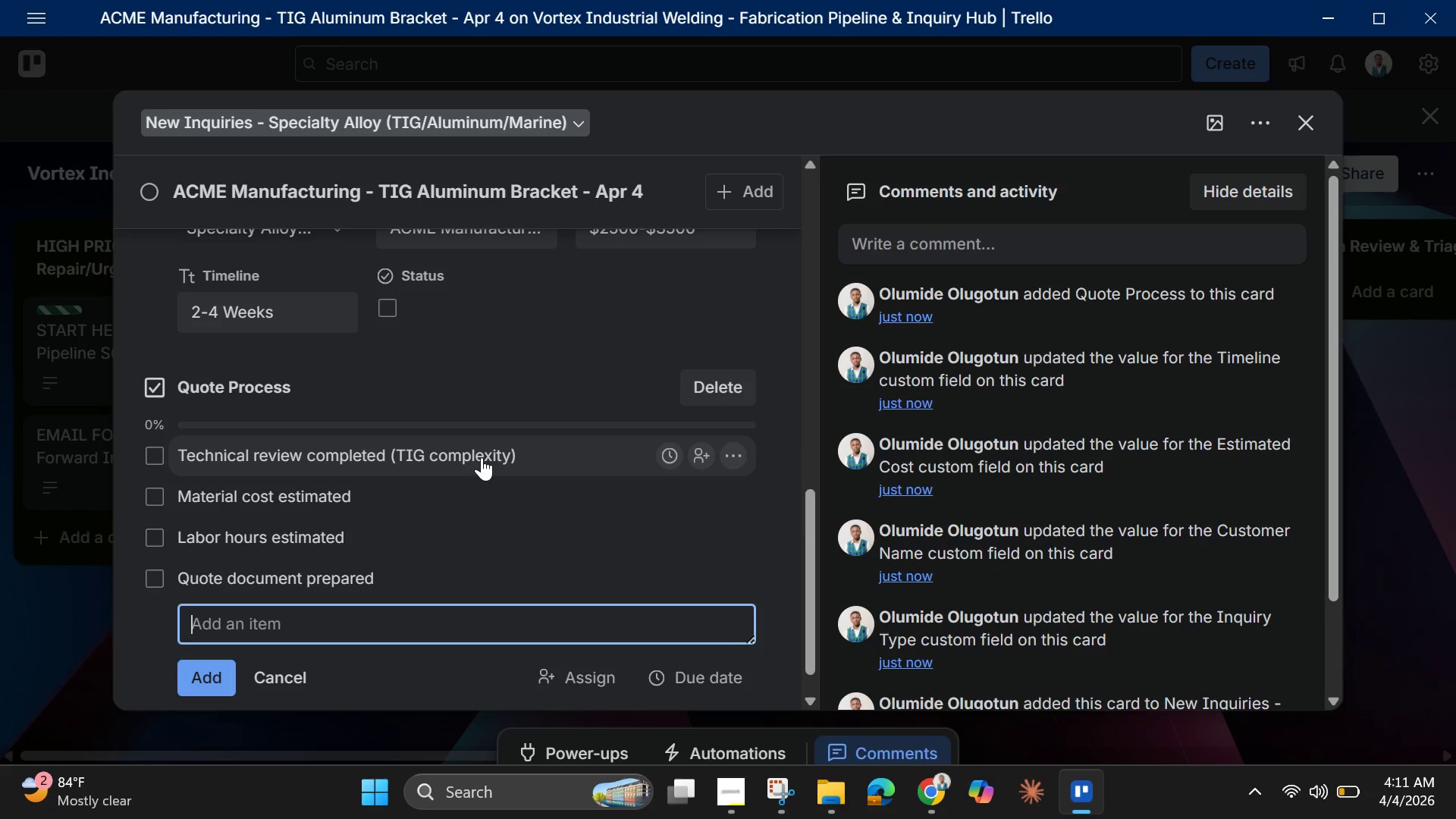 
type(Customer approval pending)
 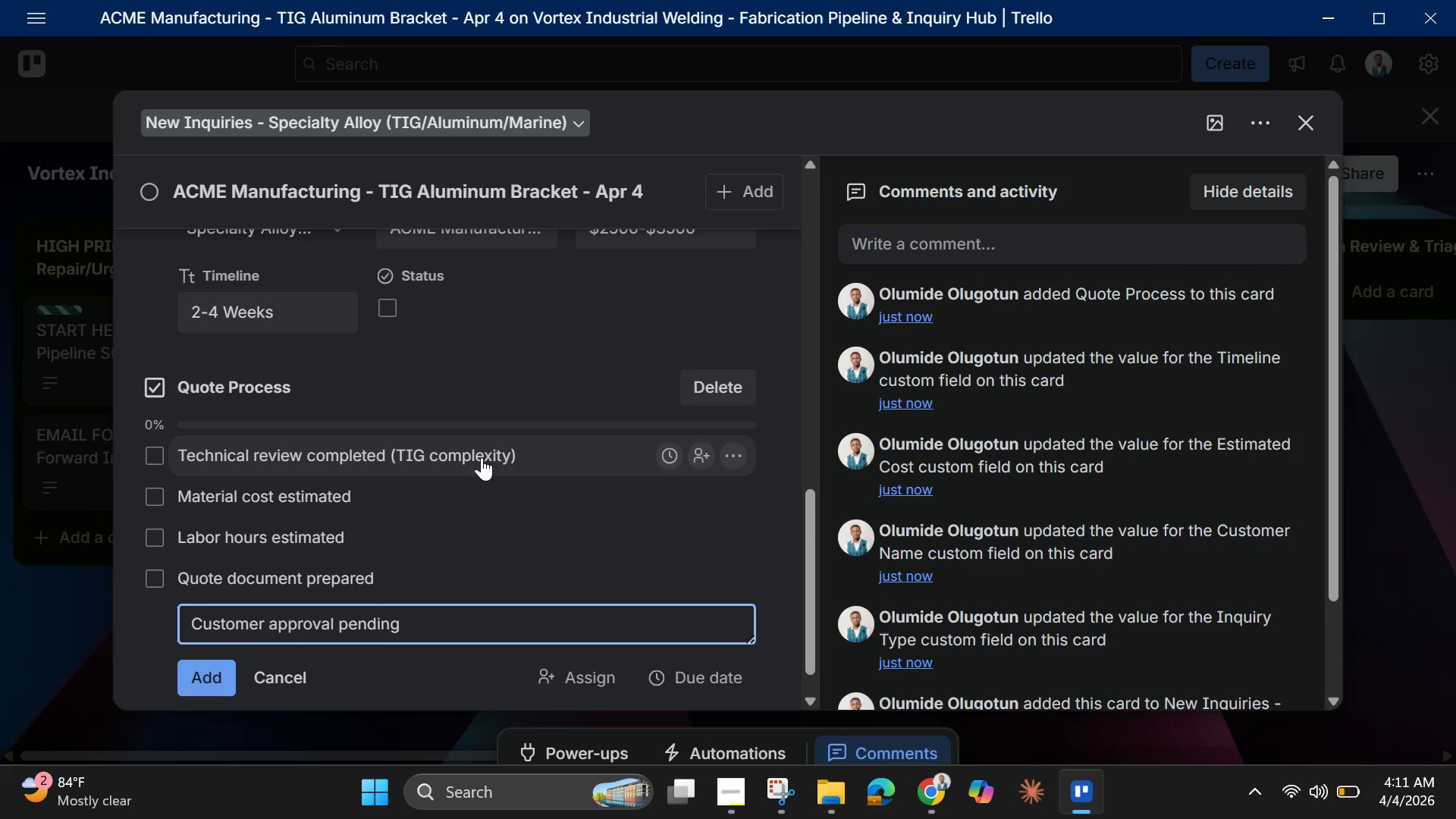 
key(Enter)
 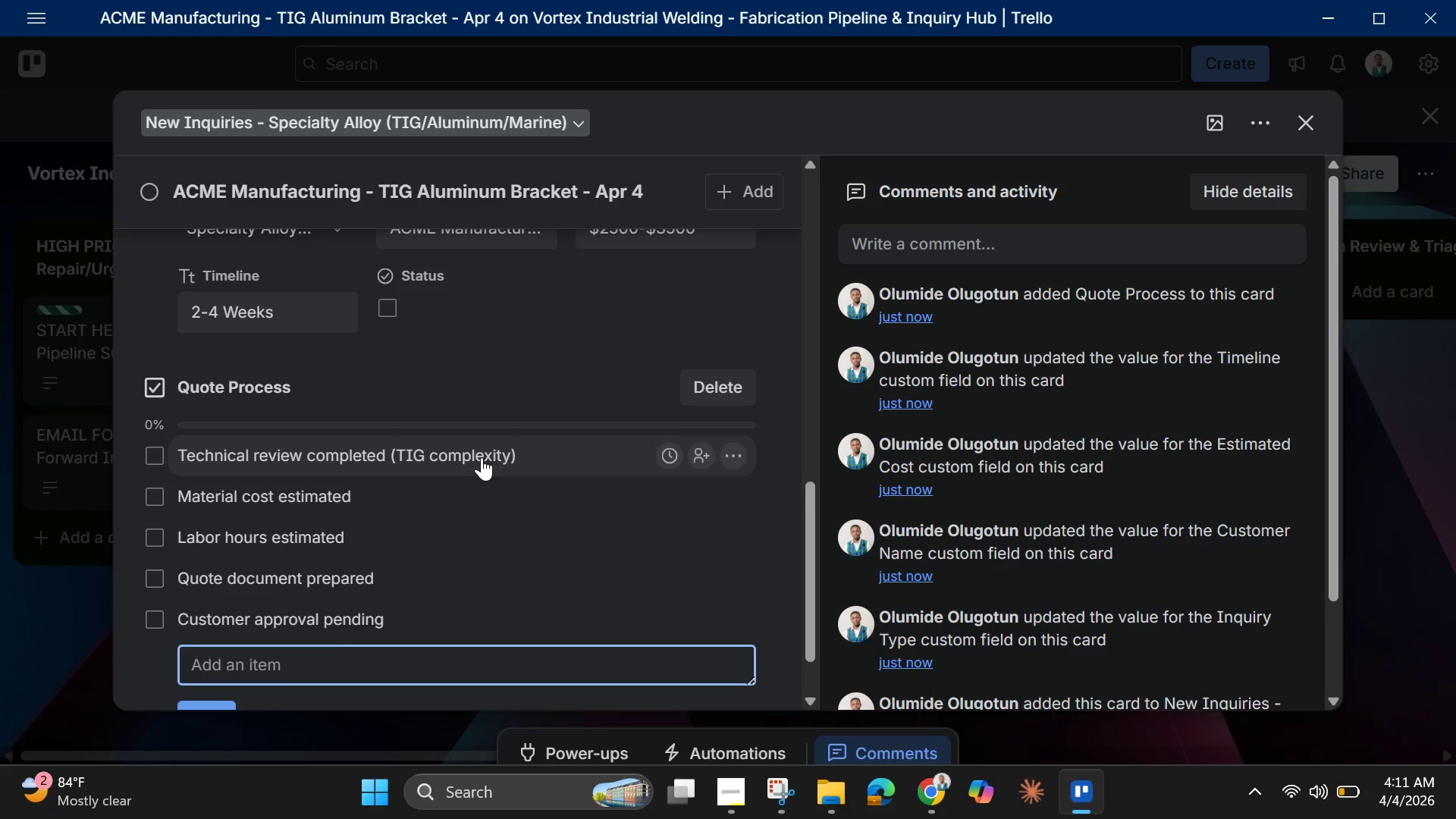 
scroll: coordinate [369, 289], scroll_direction: down, amount: 2.0
 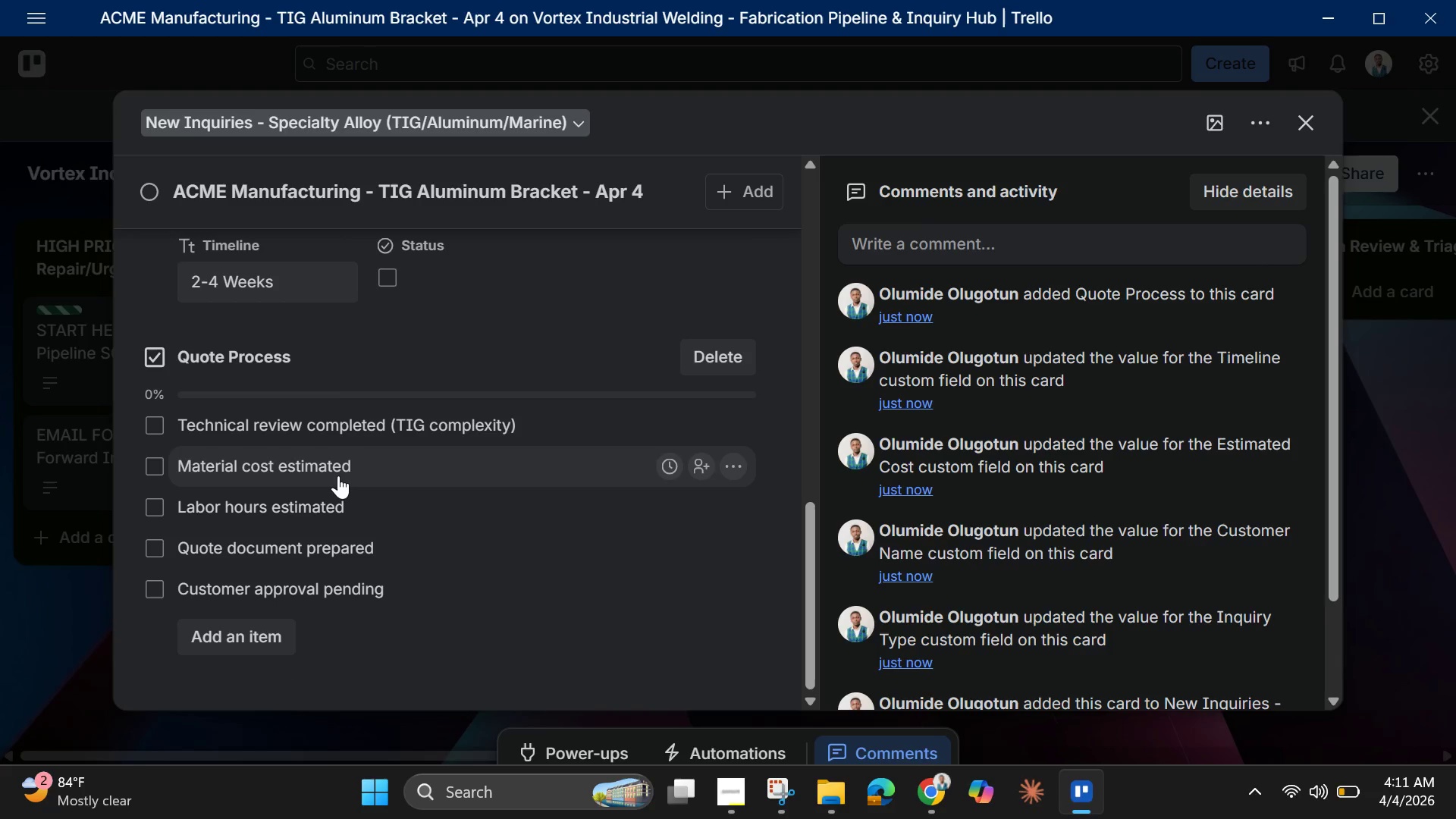 
wait(12.85)
 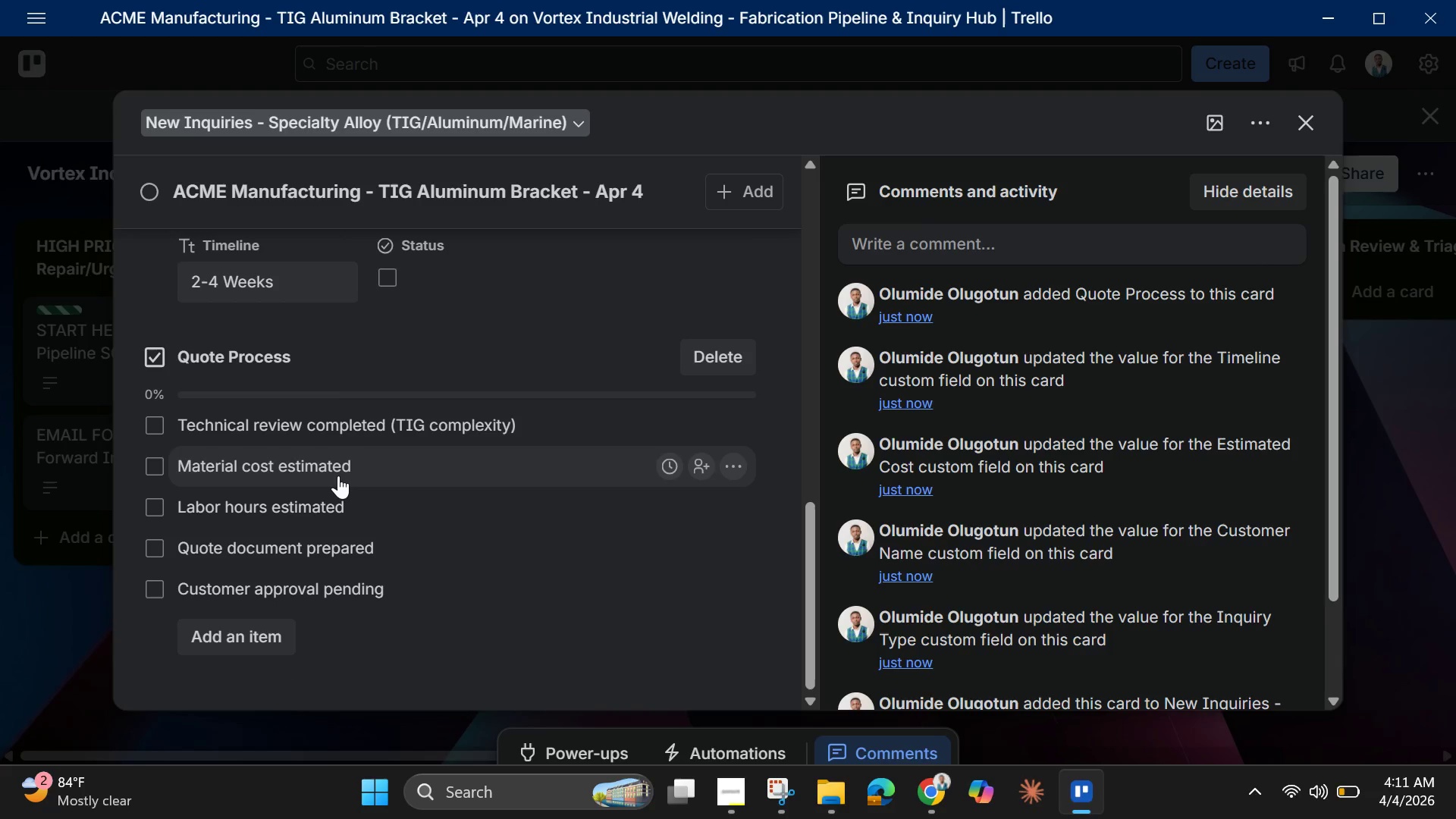 
left_click([1302, 131])
 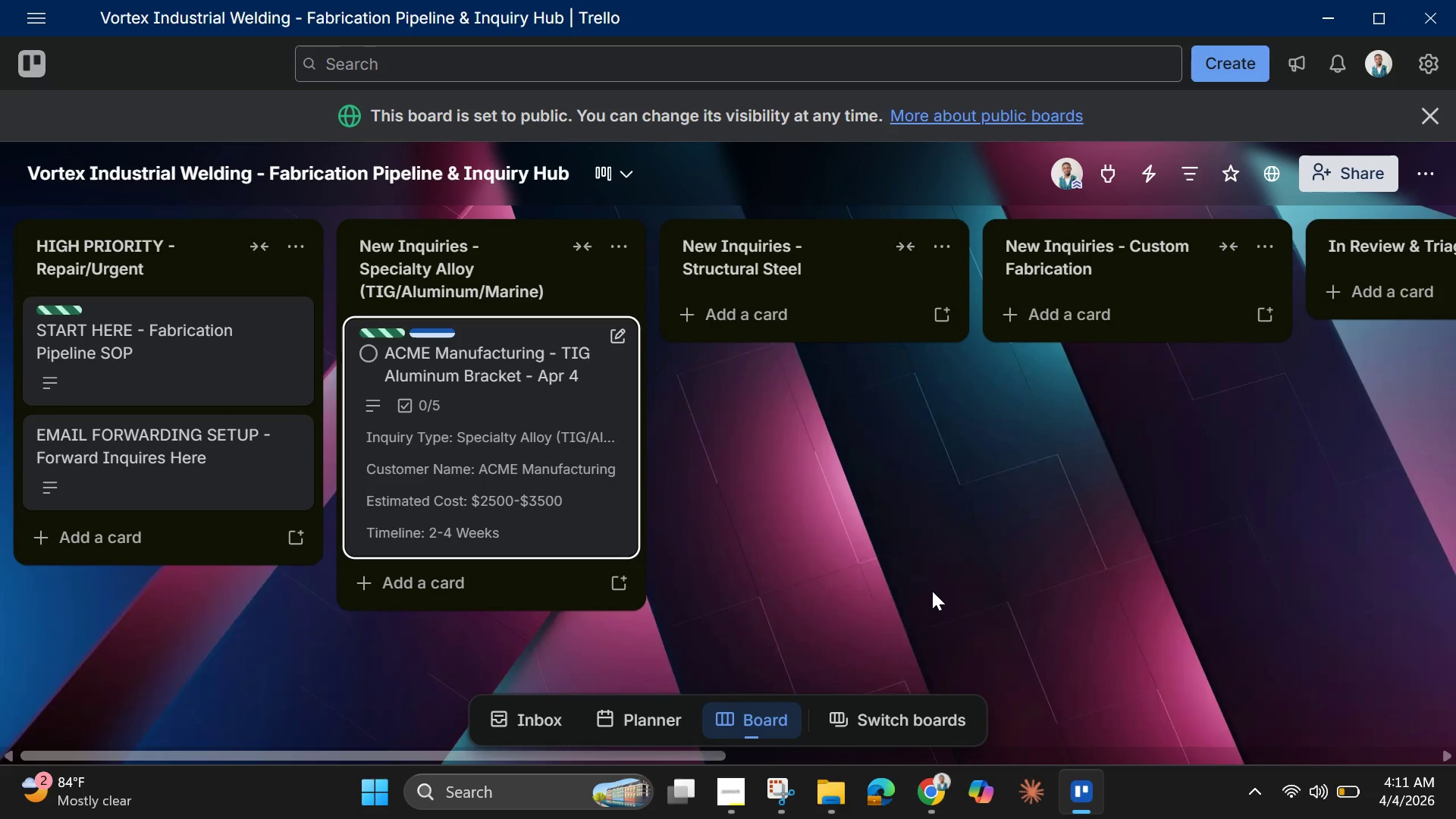 
wait(13.12)
 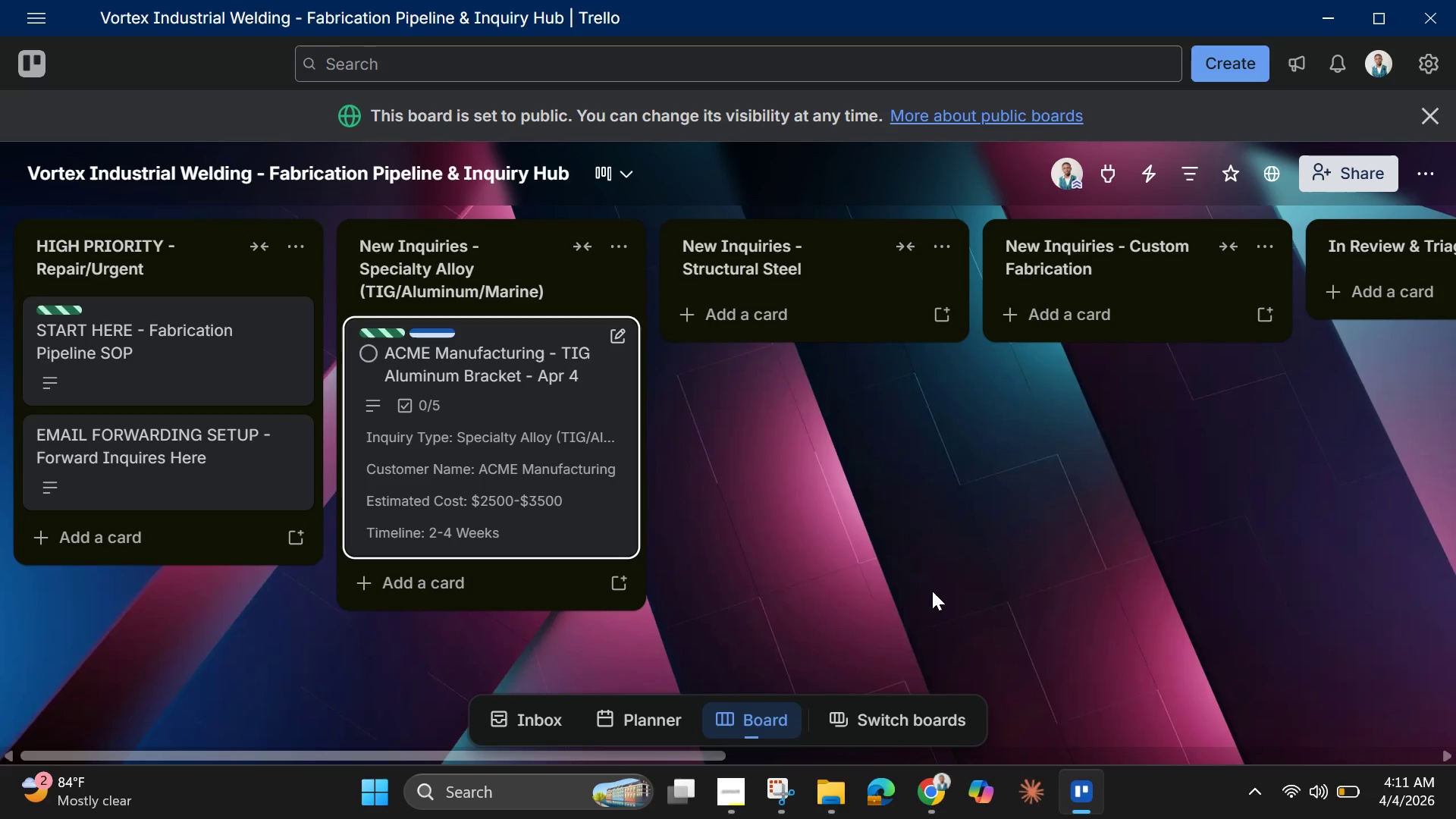 
left_click_drag(start_coordinate=[695, 751], to_coordinate=[712, 756])
 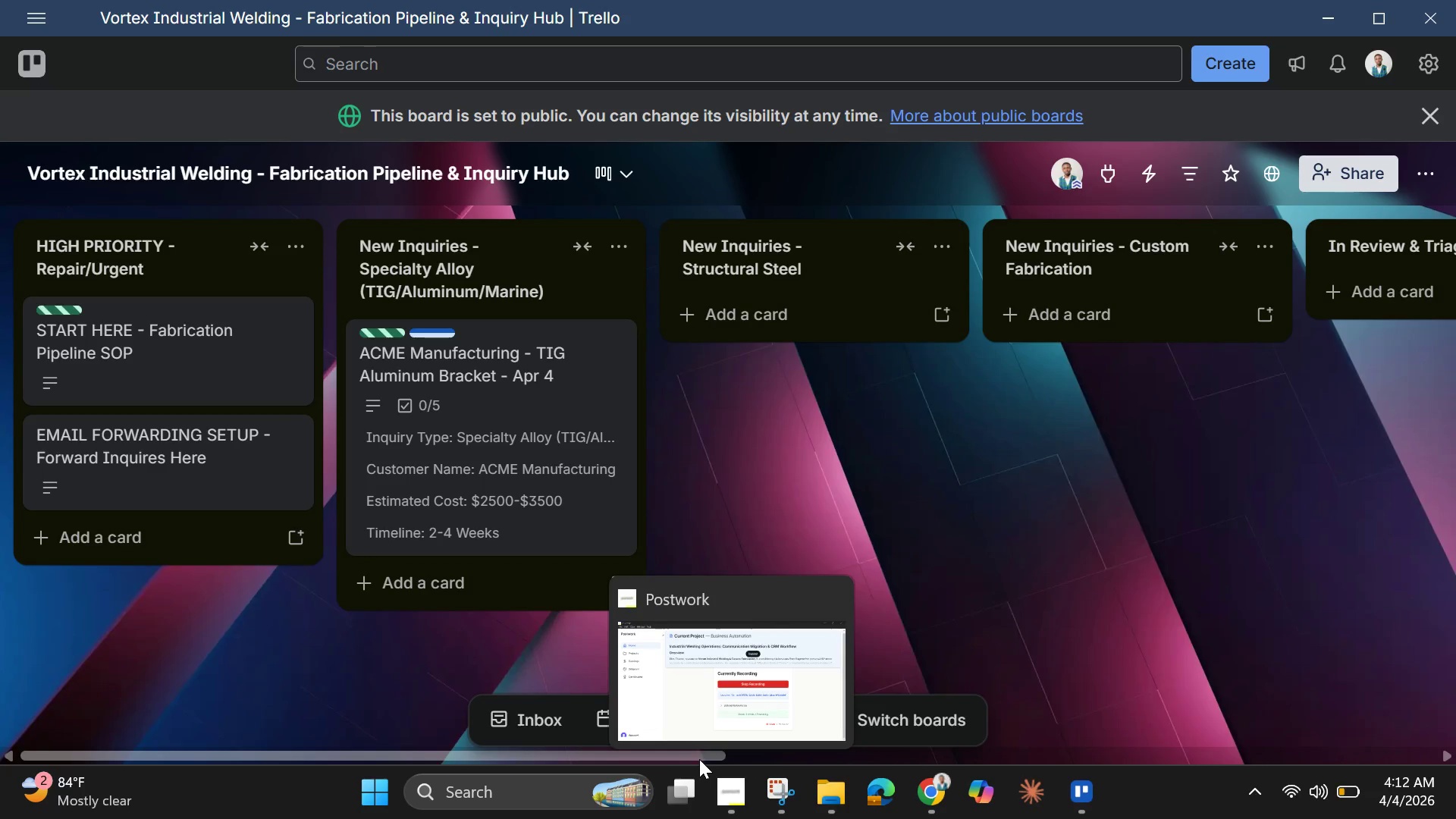 
left_click([699, 759])
 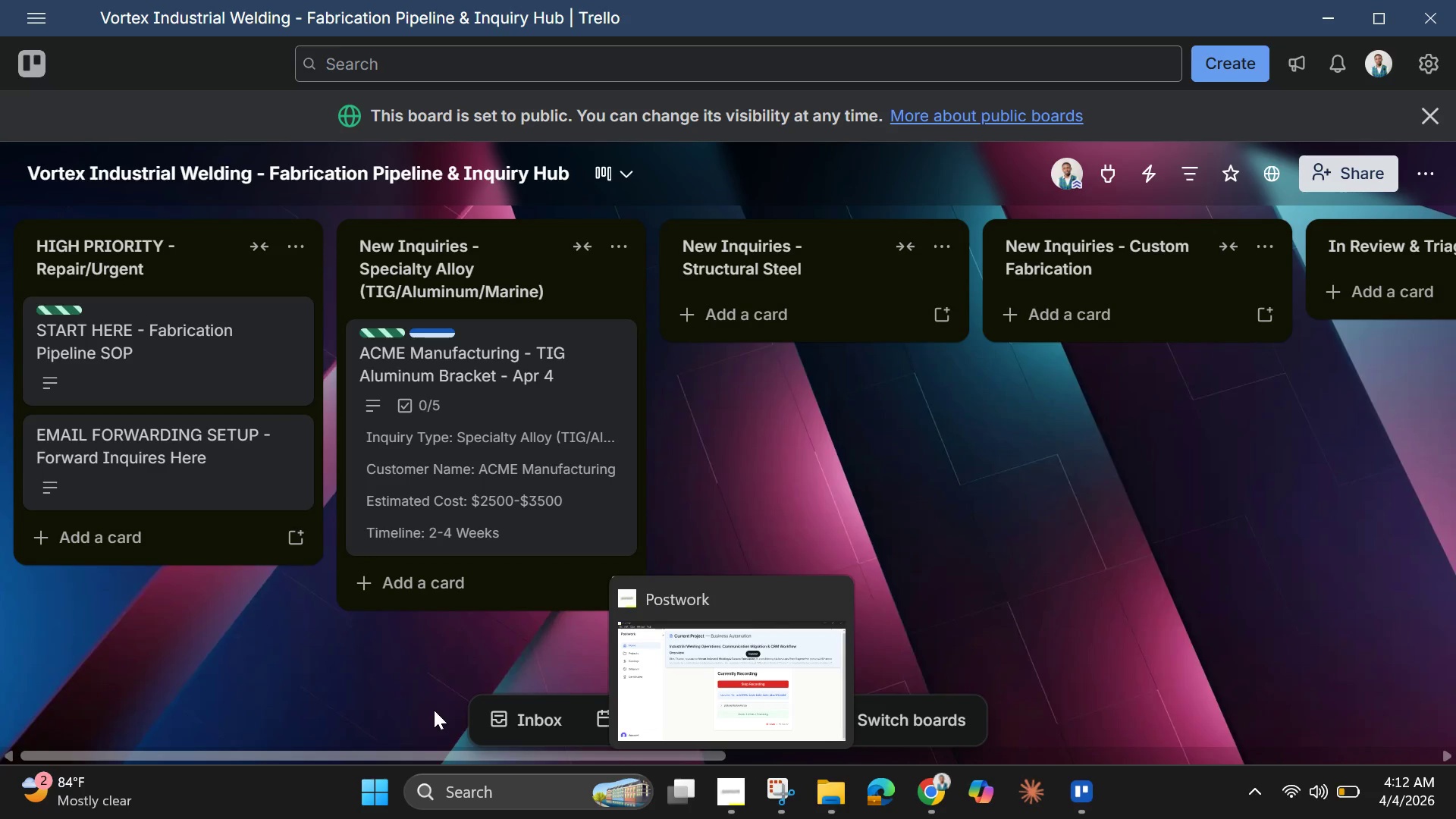 
left_click([384, 700])
 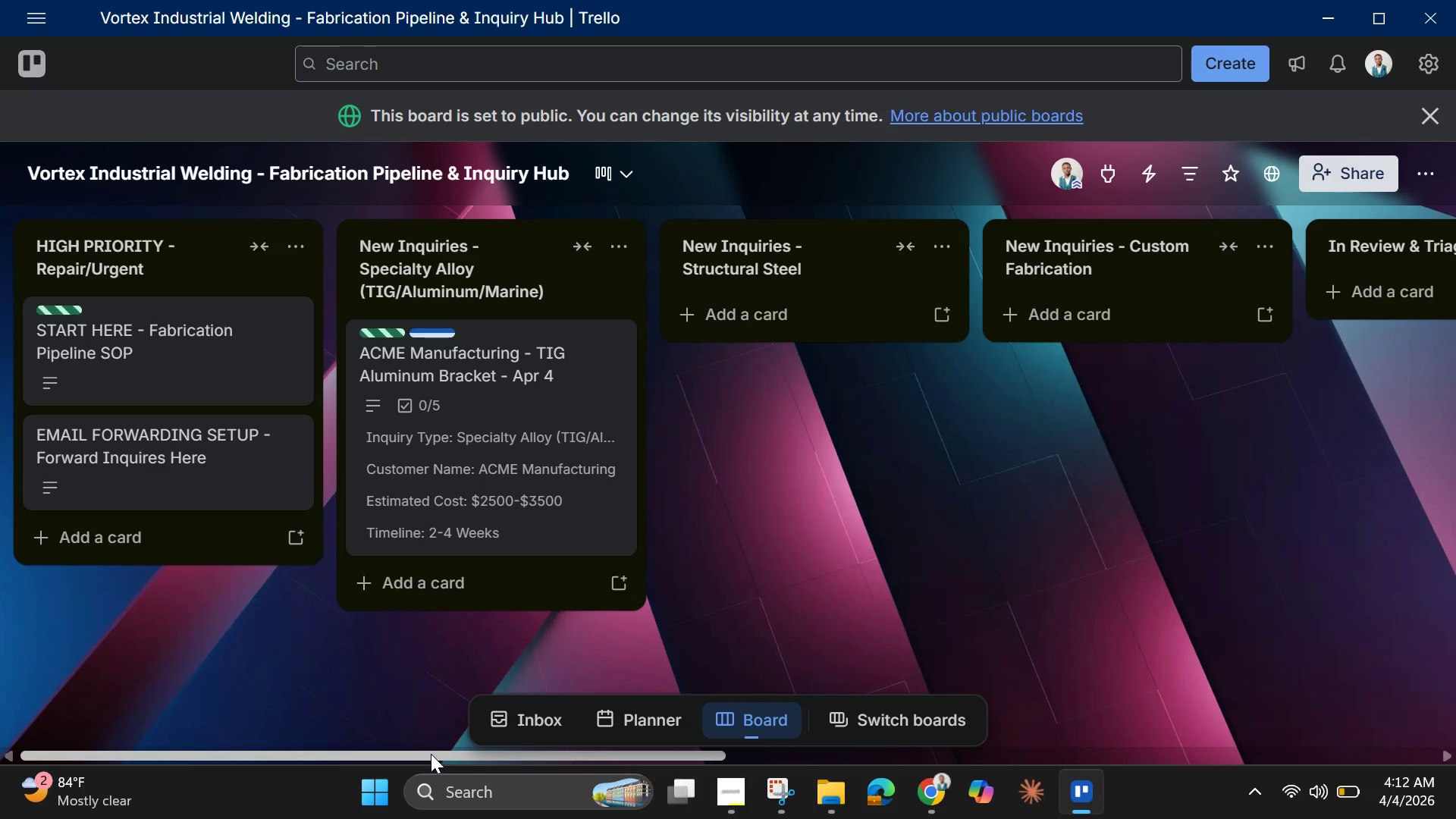 
left_click_drag(start_coordinate=[431, 754], to_coordinate=[426, 755])
 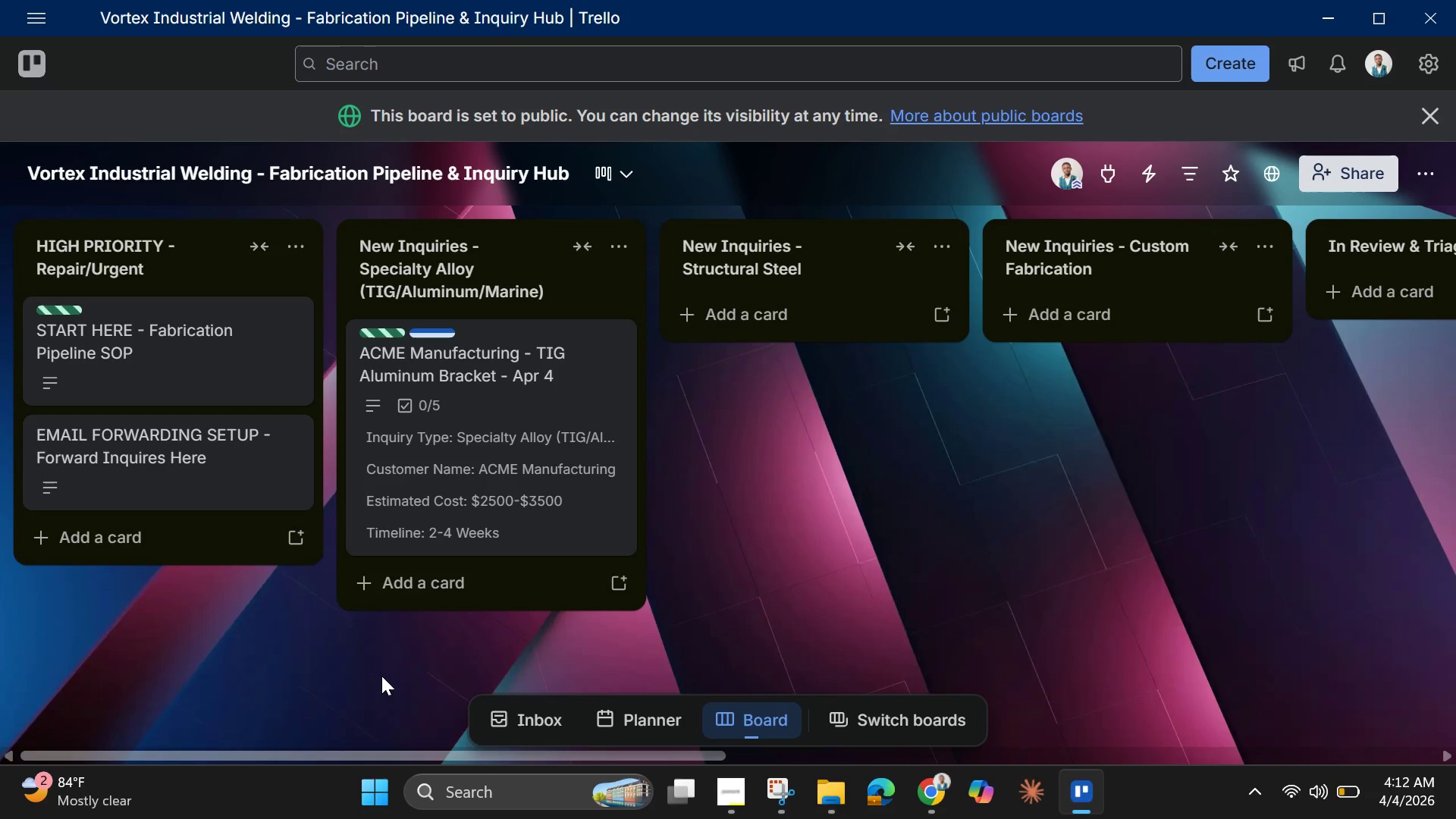 
wait(7.64)
 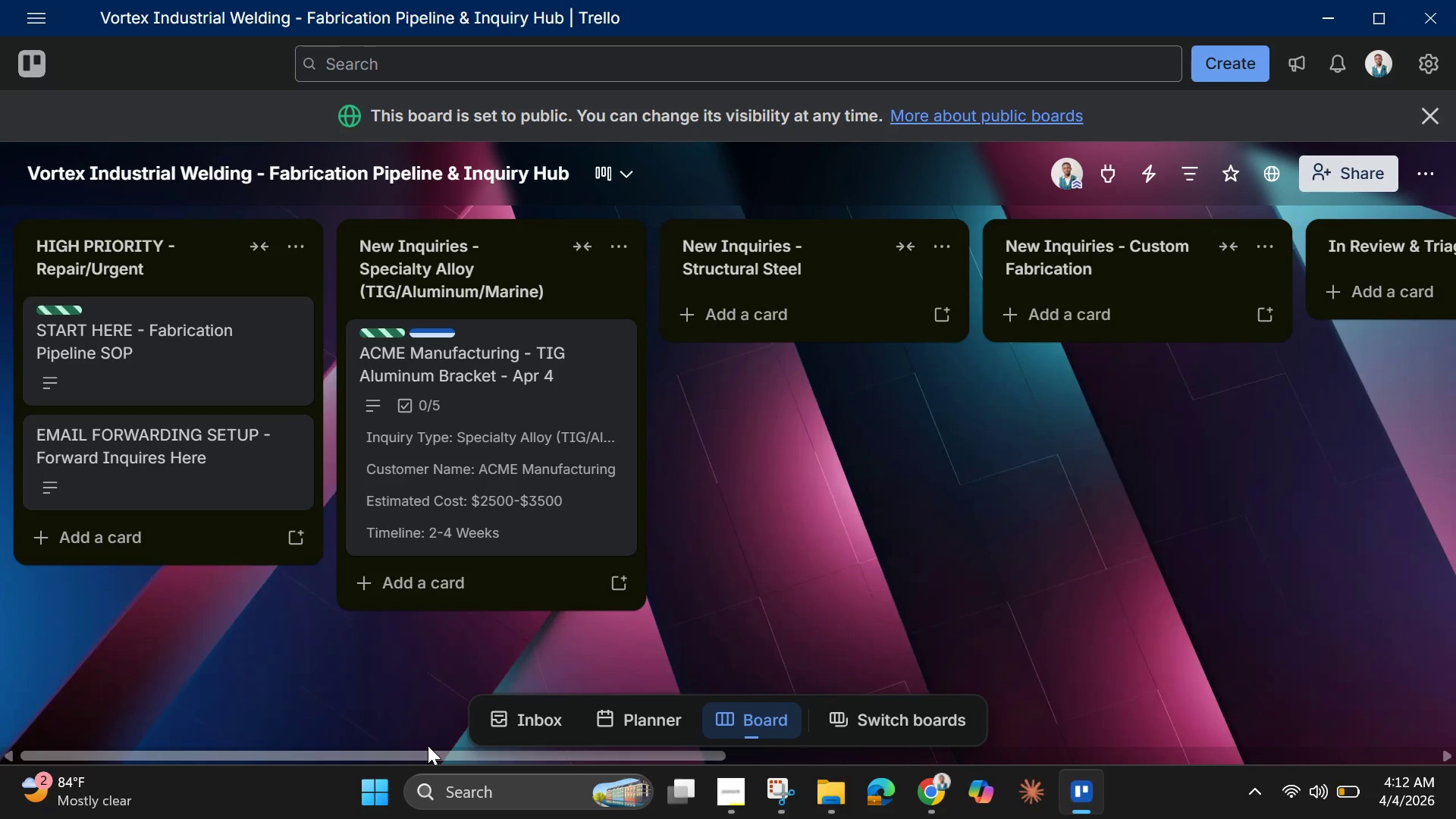 
left_click([211, 531])
 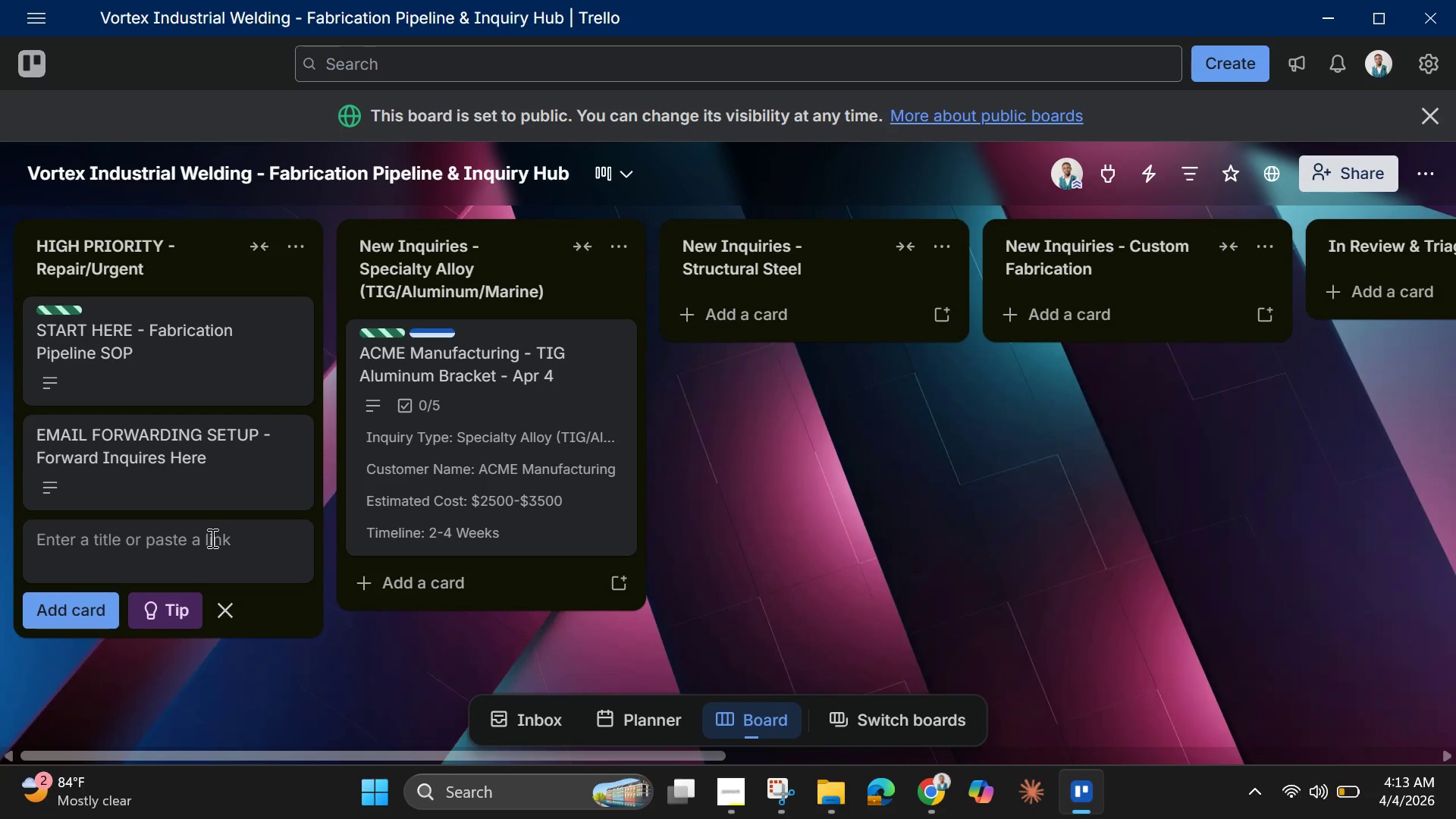 
wait(29.23)
 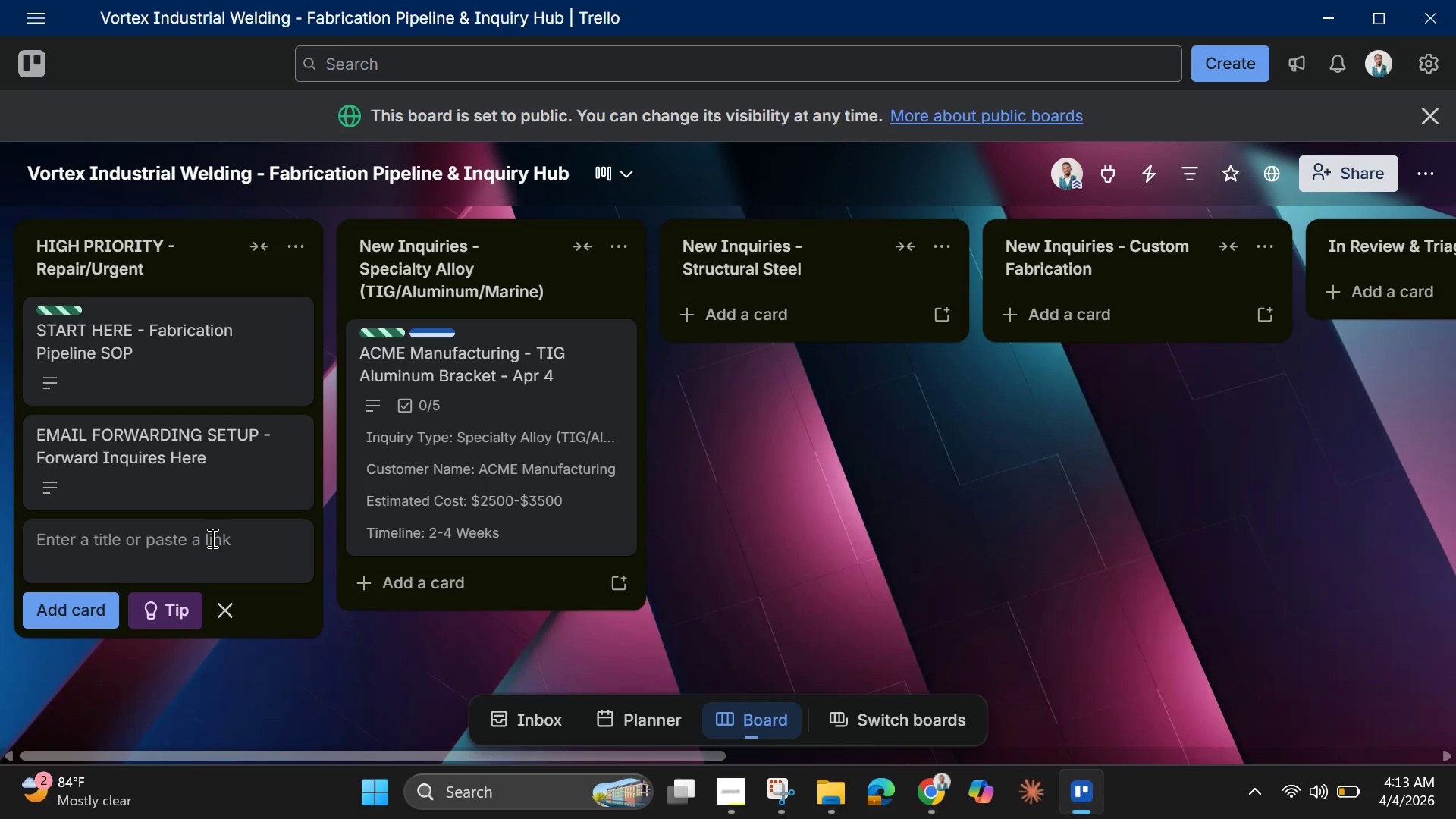 
type(Johnson Plumbing - URGENT Welder )
 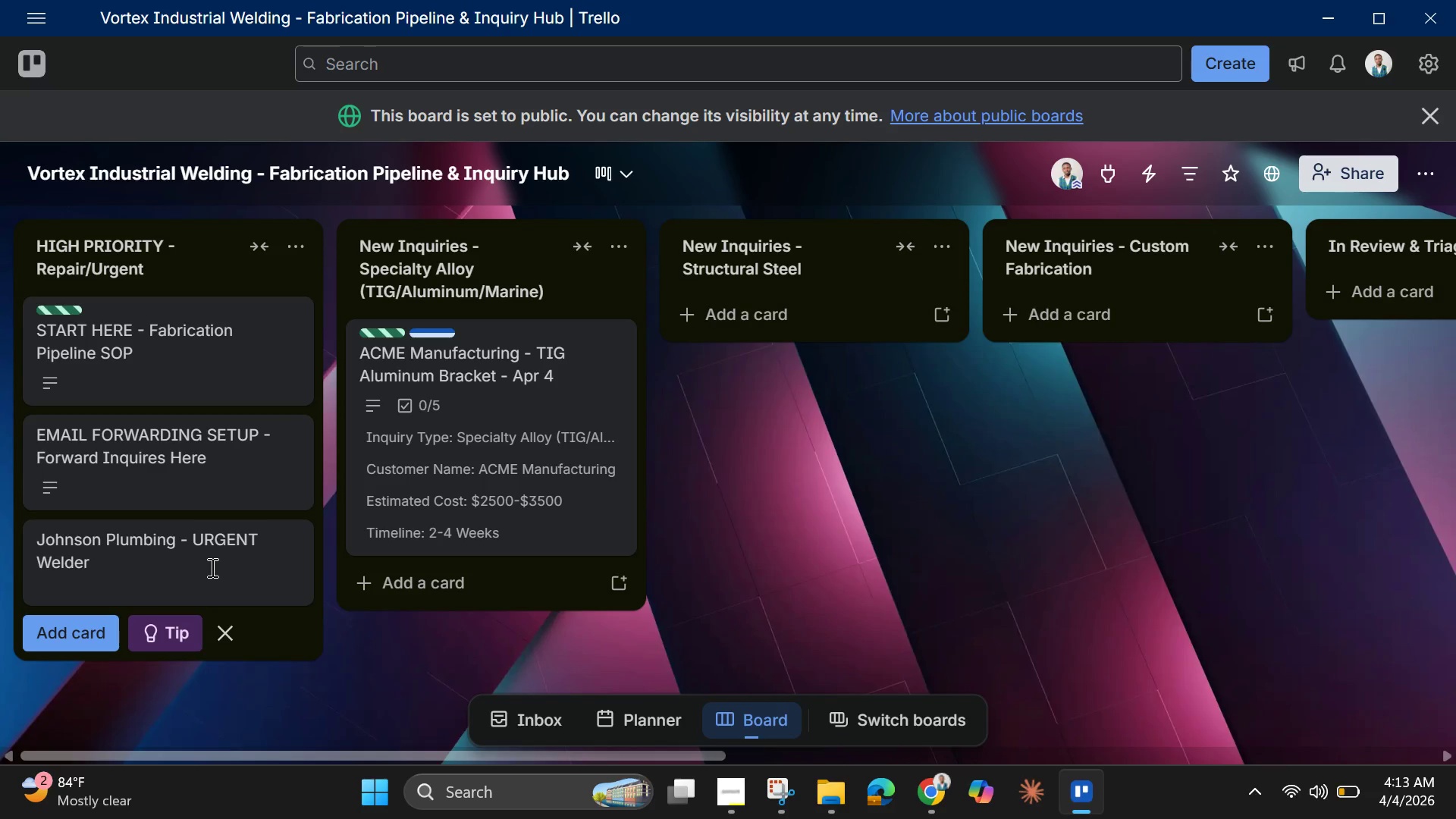 
type(Repair DOWN - Apr 4)
 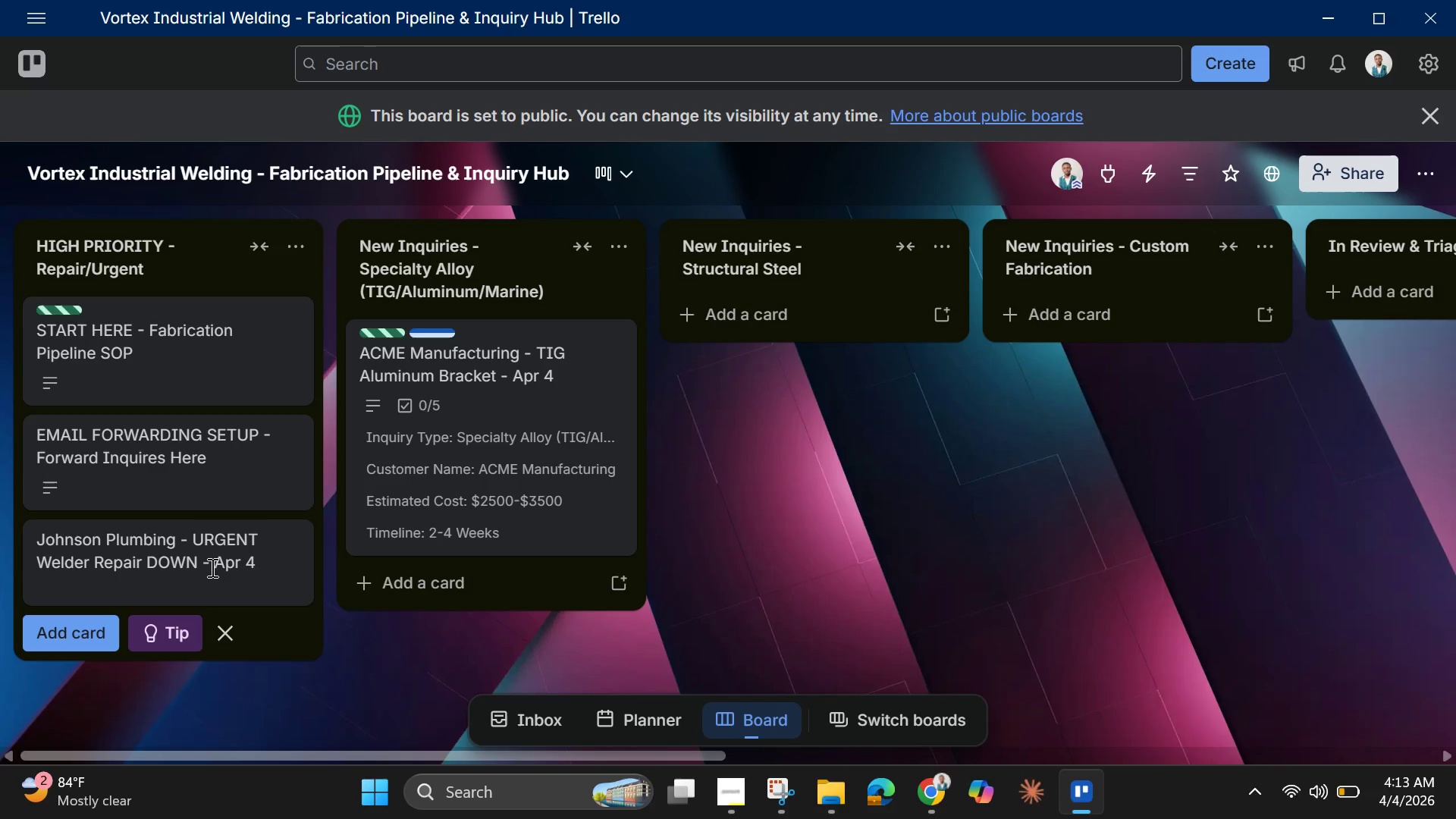 
key(Enter)
 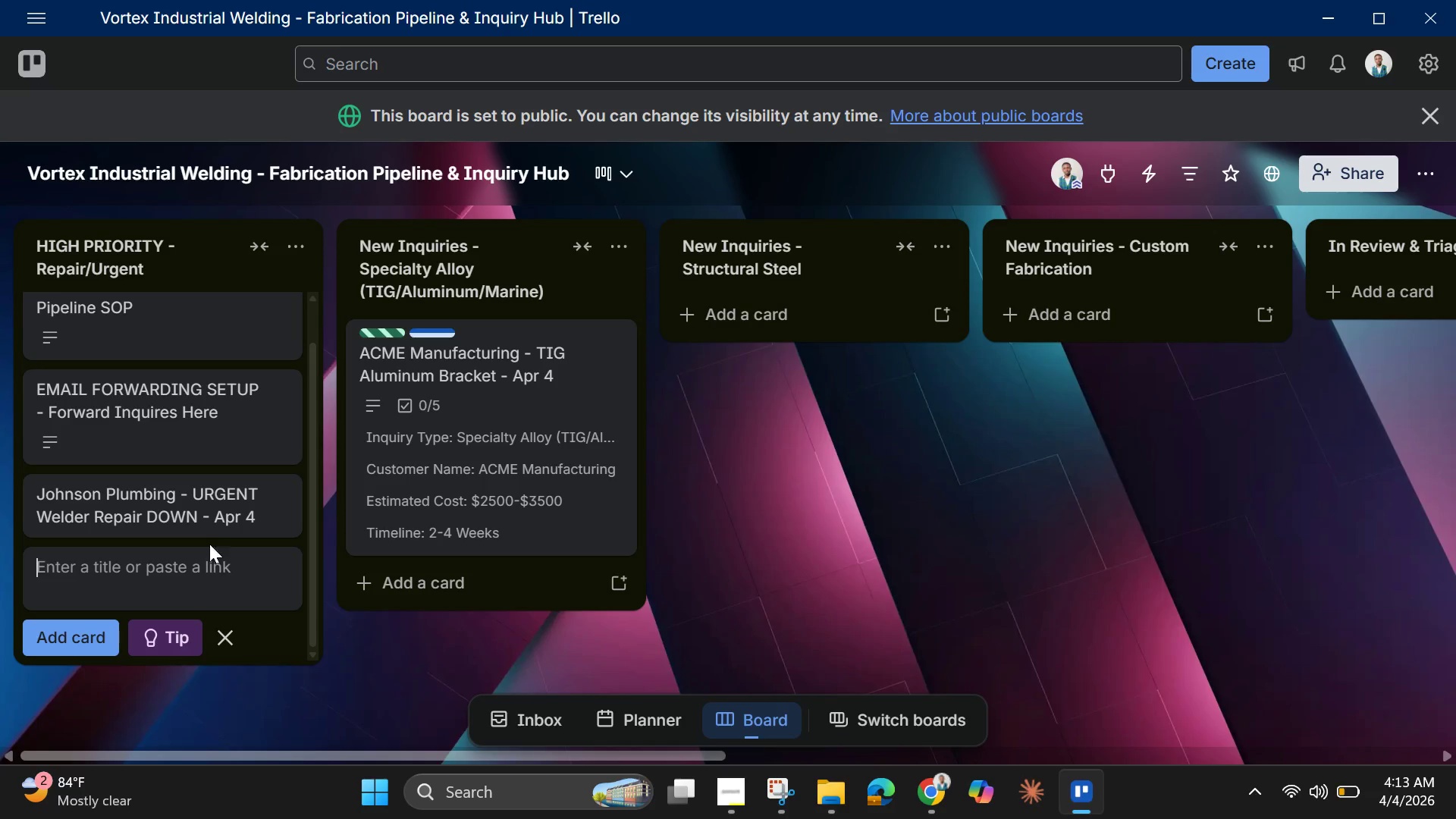 
left_click([201, 520])
 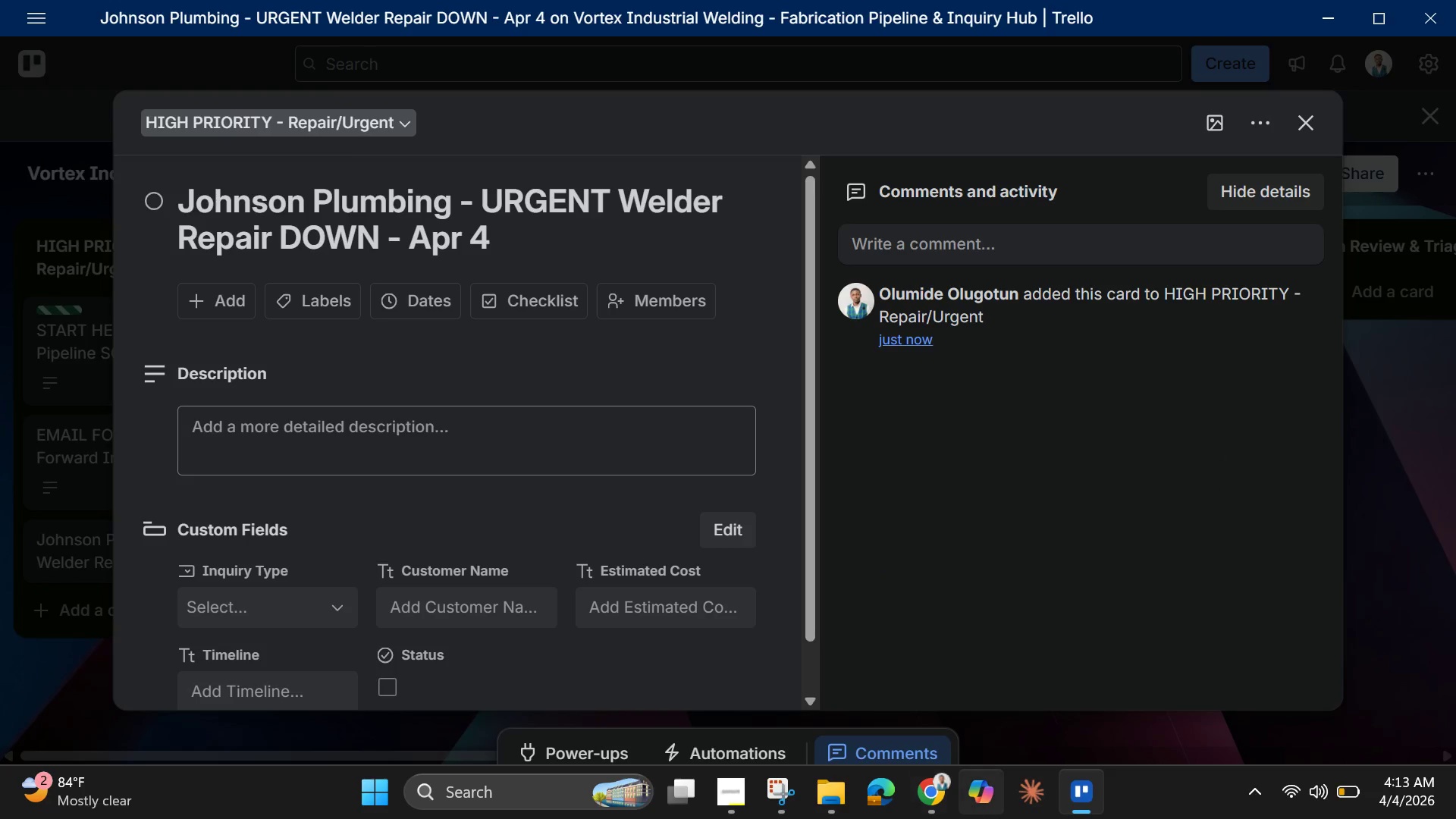 
wait(5.48)
 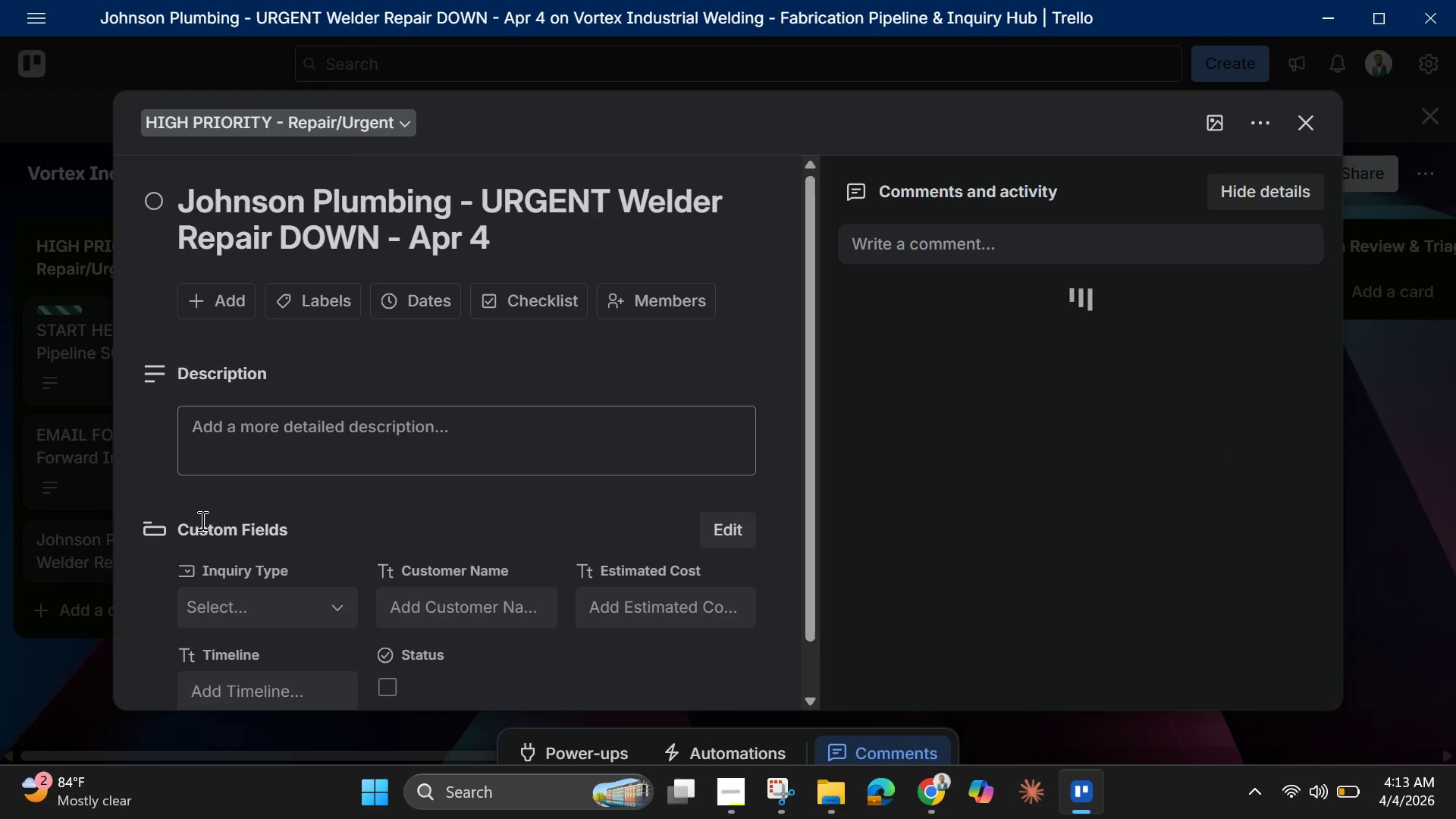 
left_click([915, 770])
 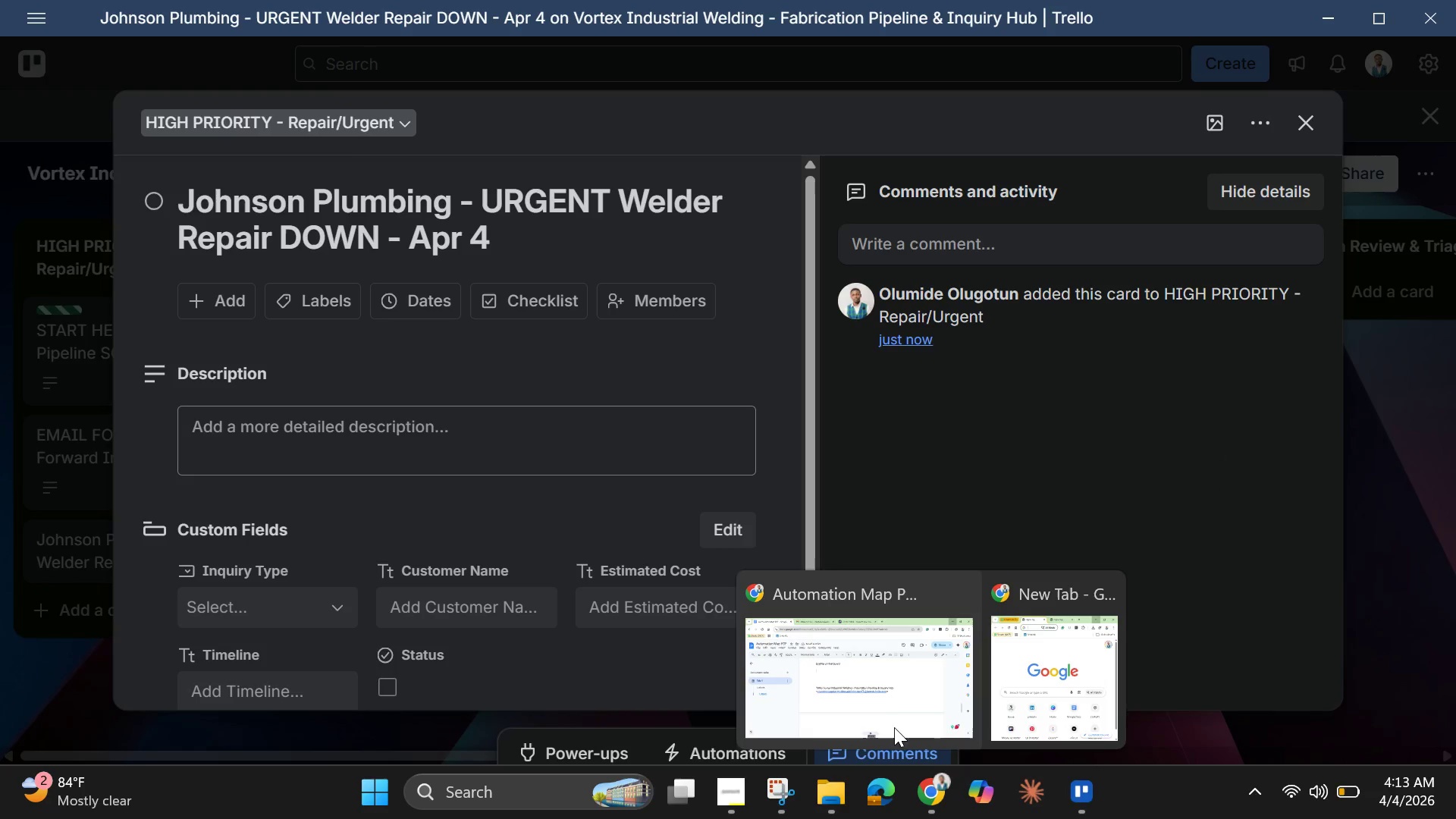 
left_click([867, 669])
 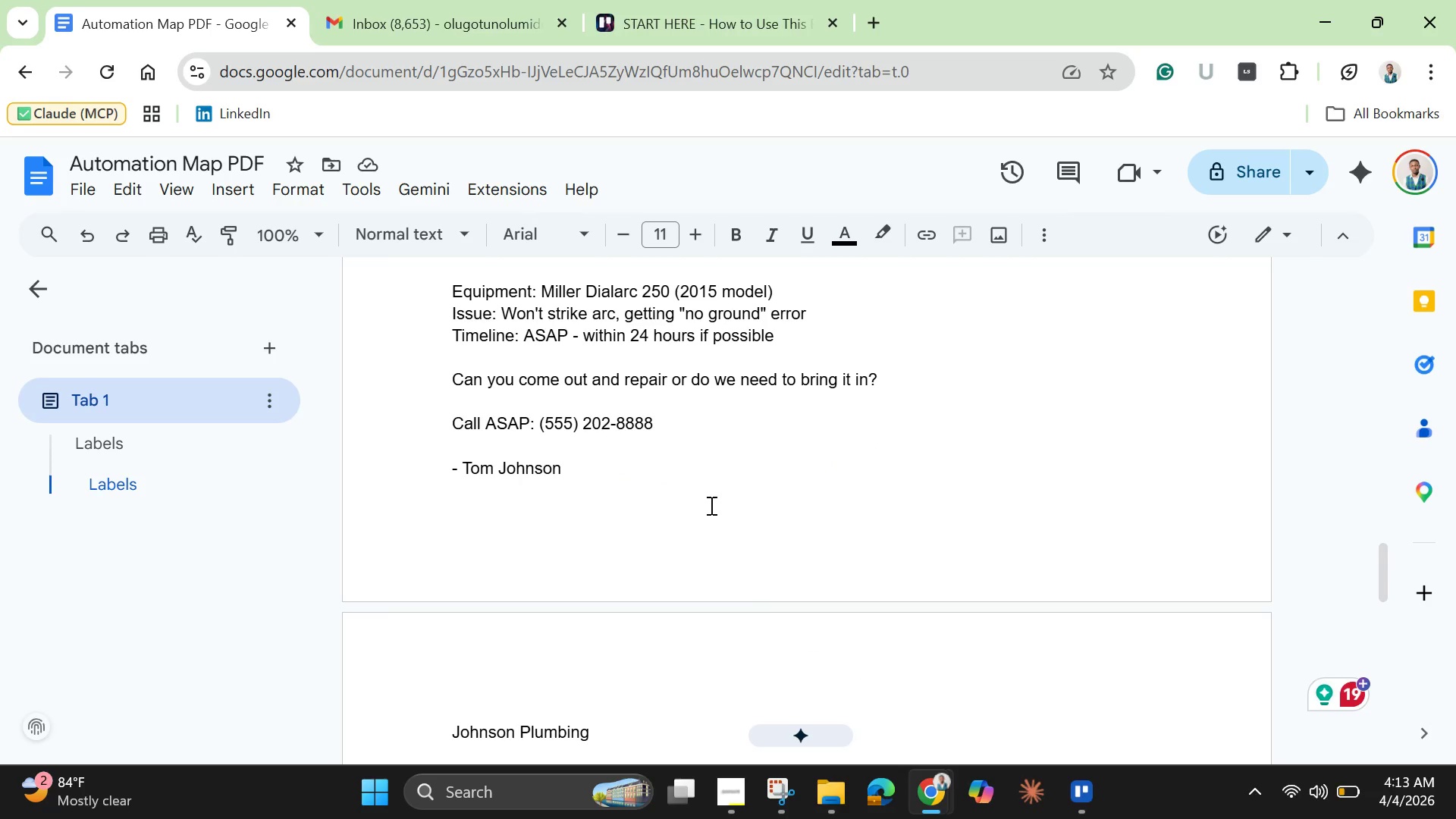 
scroll: coordinate [553, 421], scroll_direction: up, amount: 3.0
 